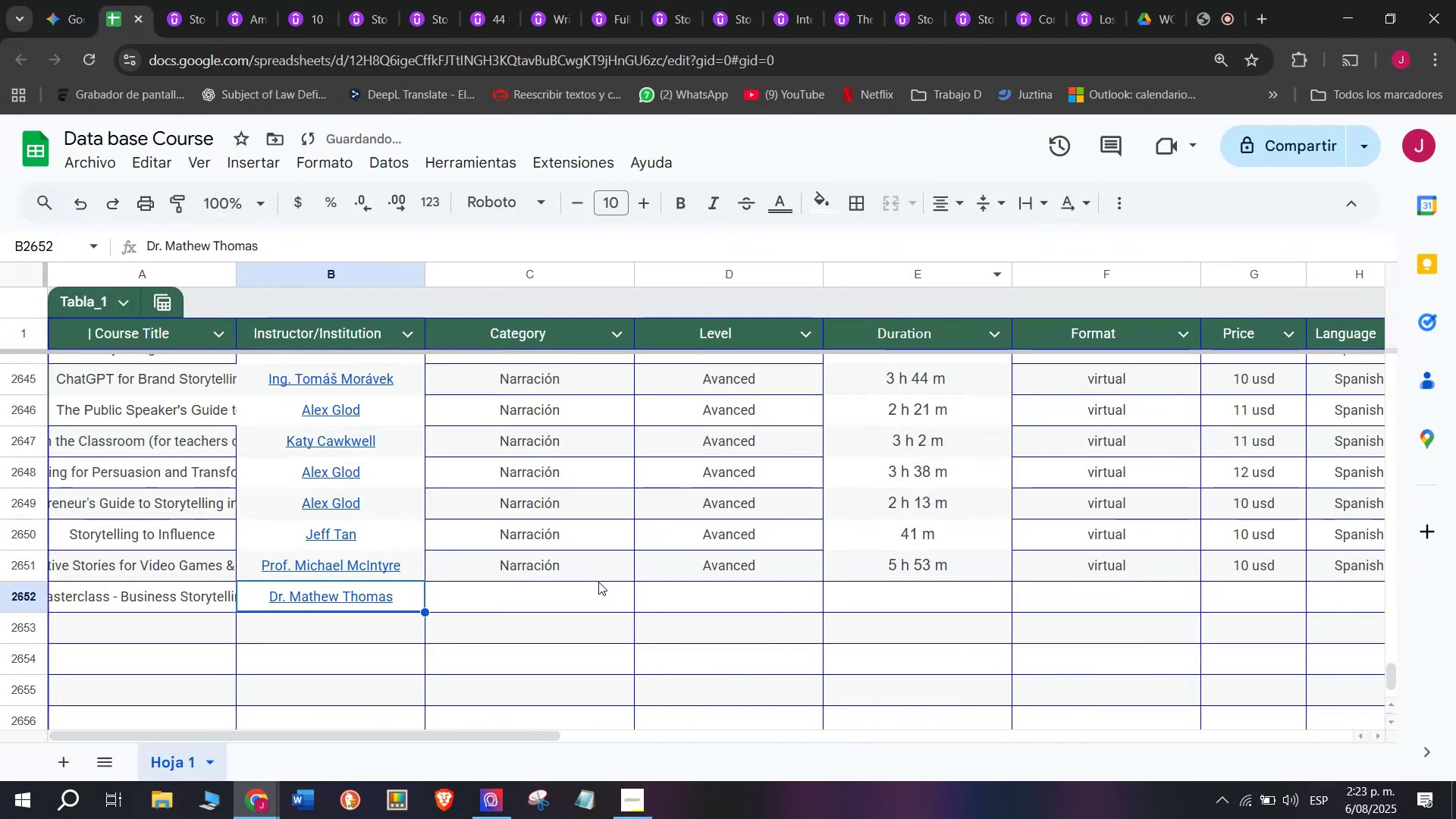 
left_click([585, 554])
 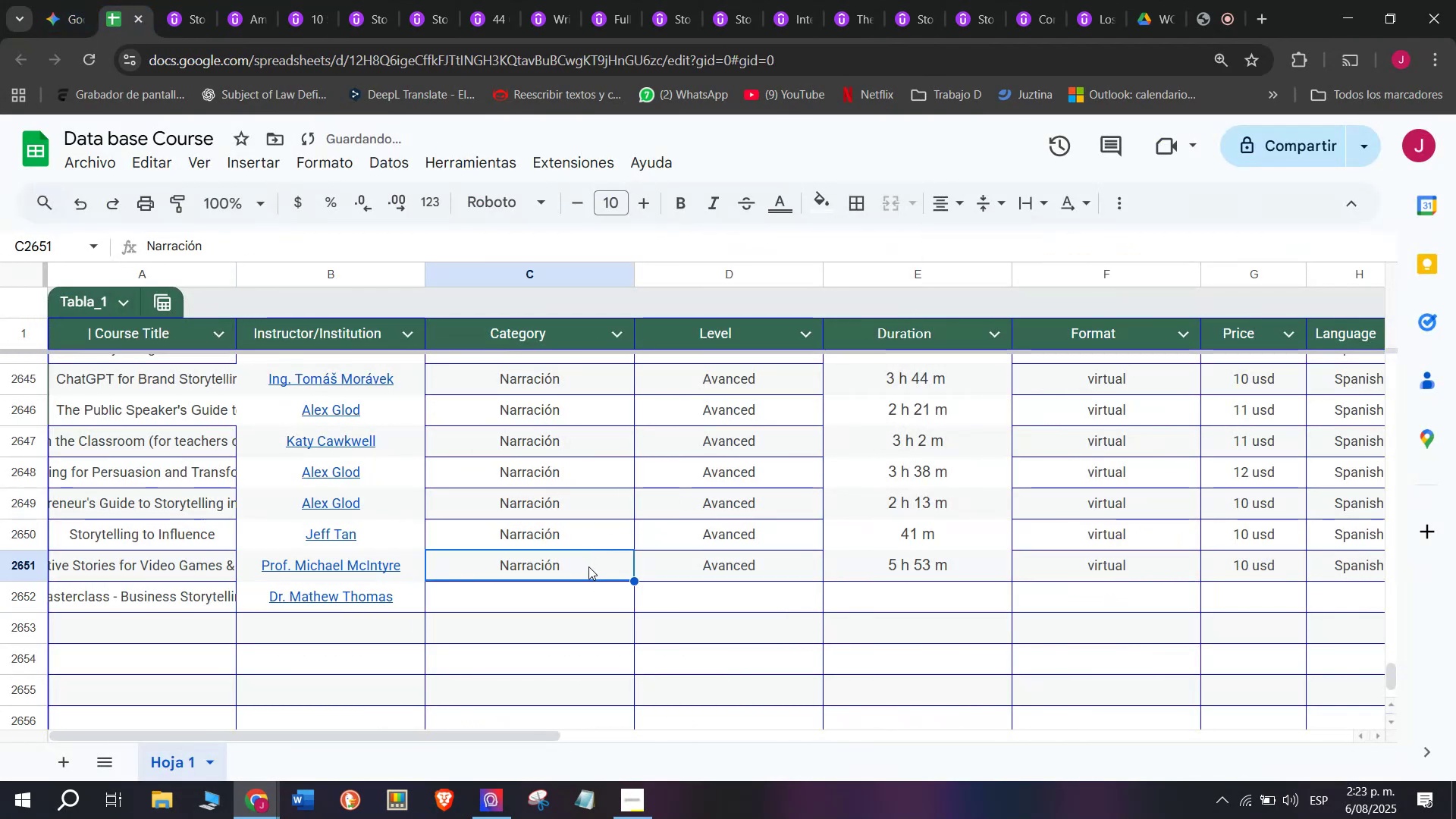 
key(Control+ControlLeft)
 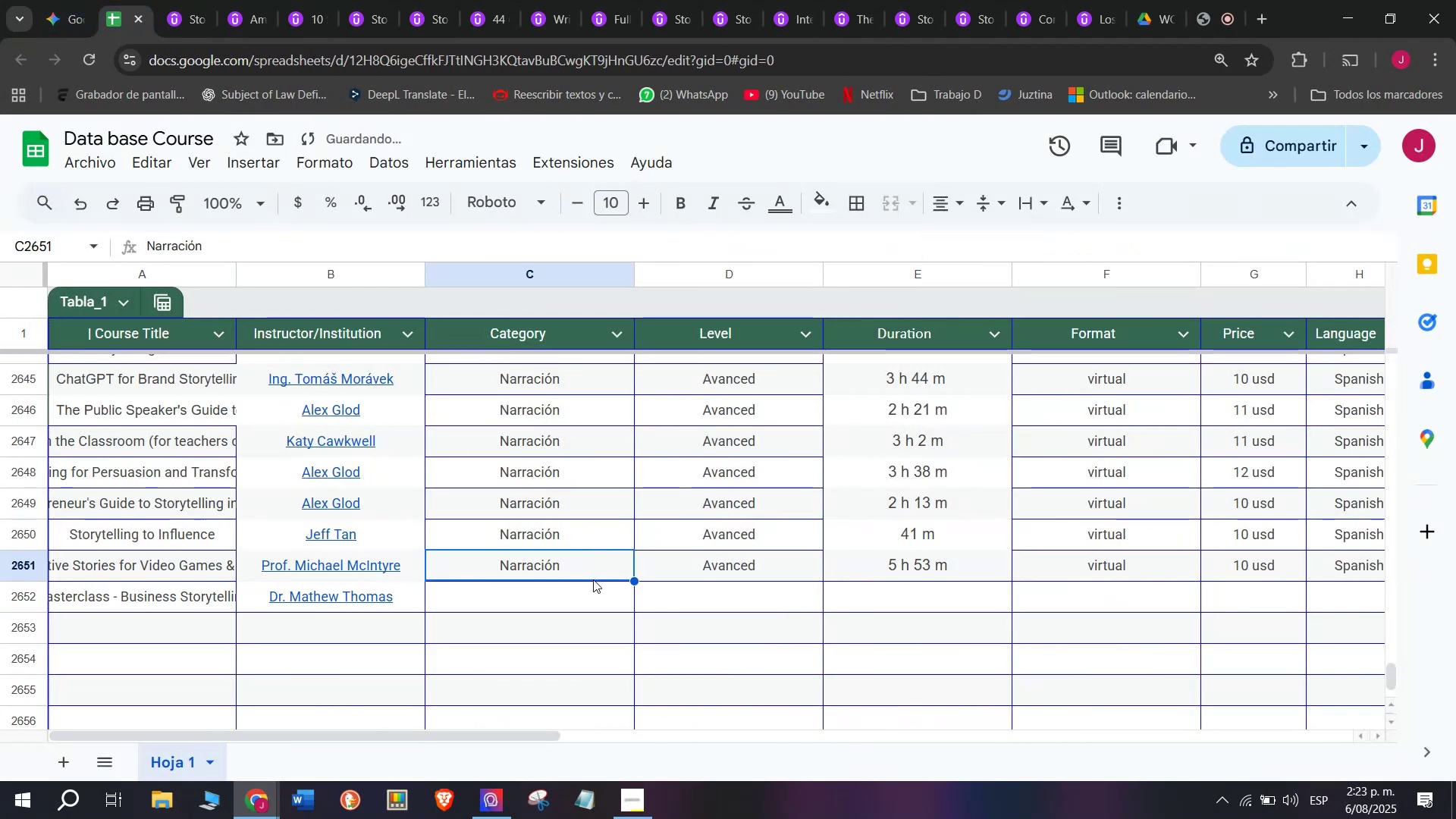 
key(Break)
 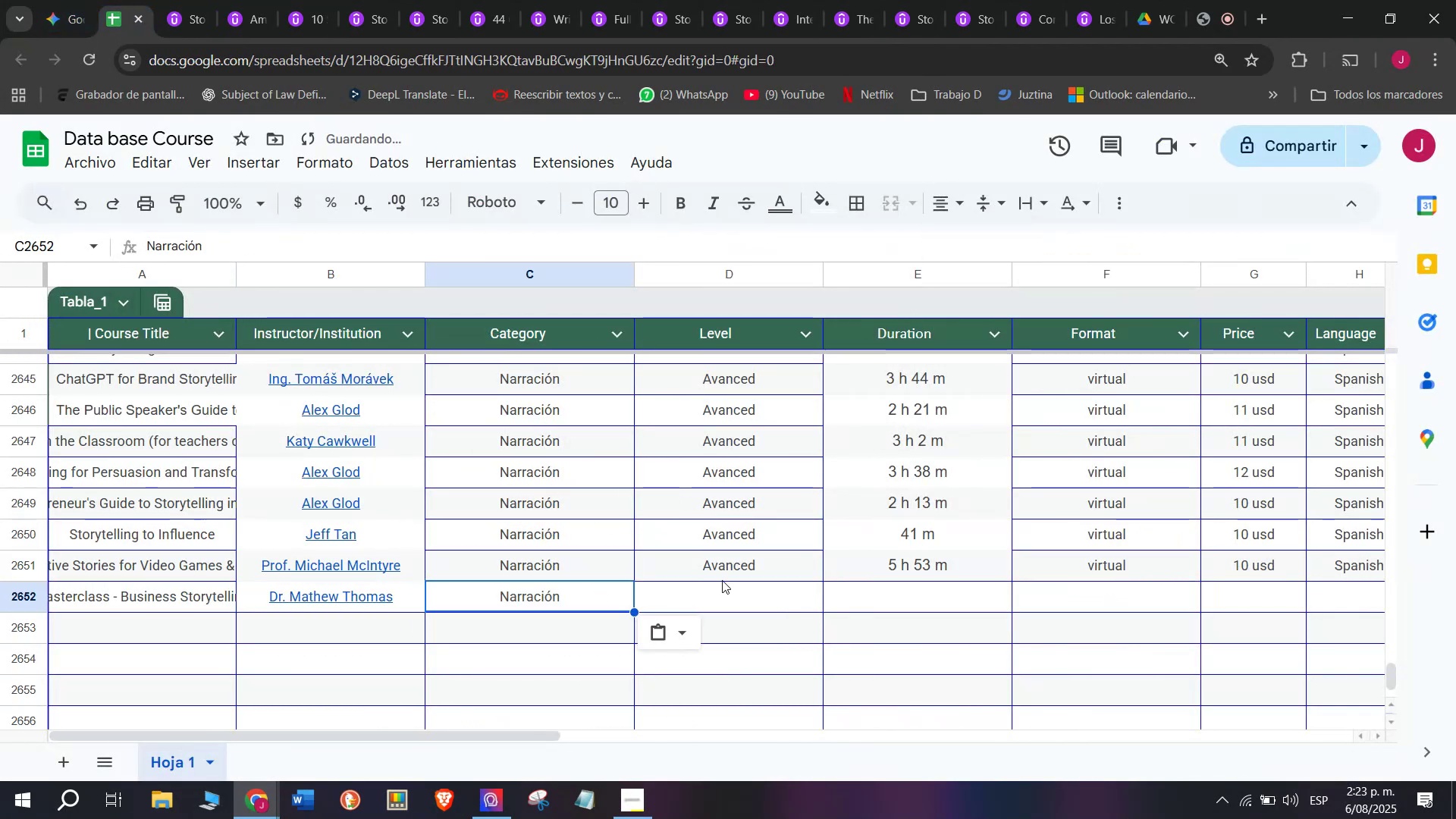 
key(Control+C)
 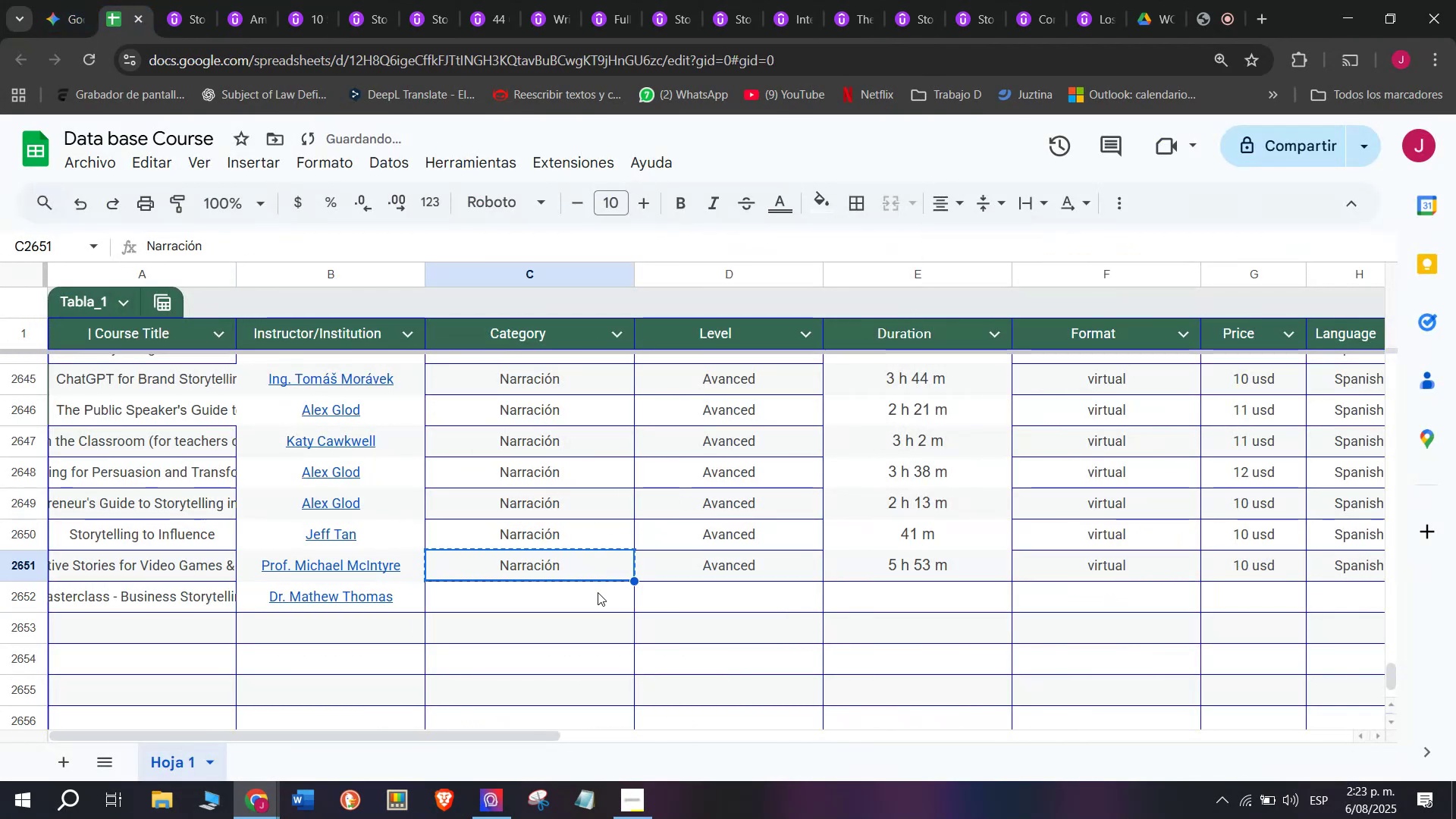 
double_click([598, 592])
 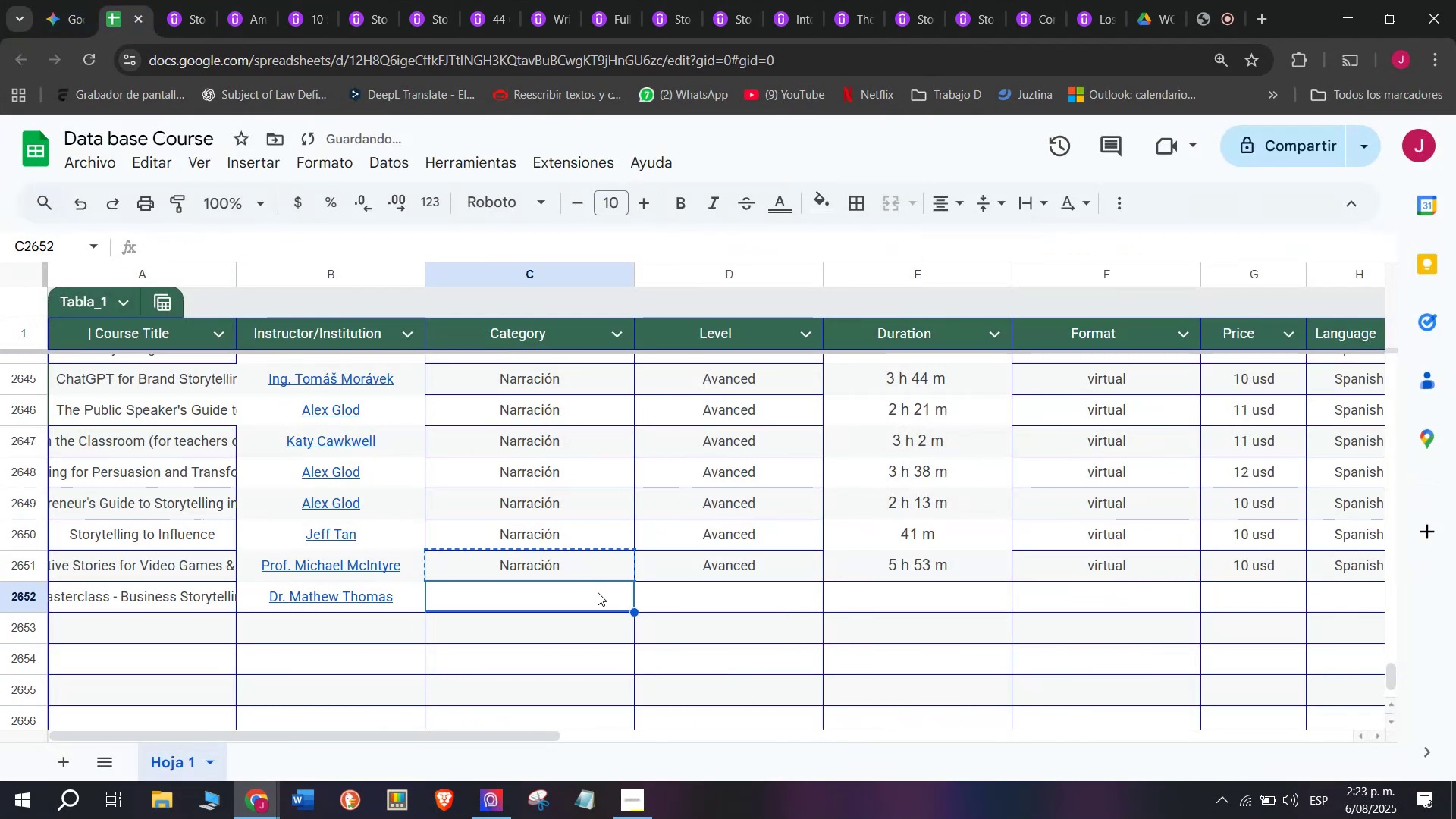 
key(Z)
 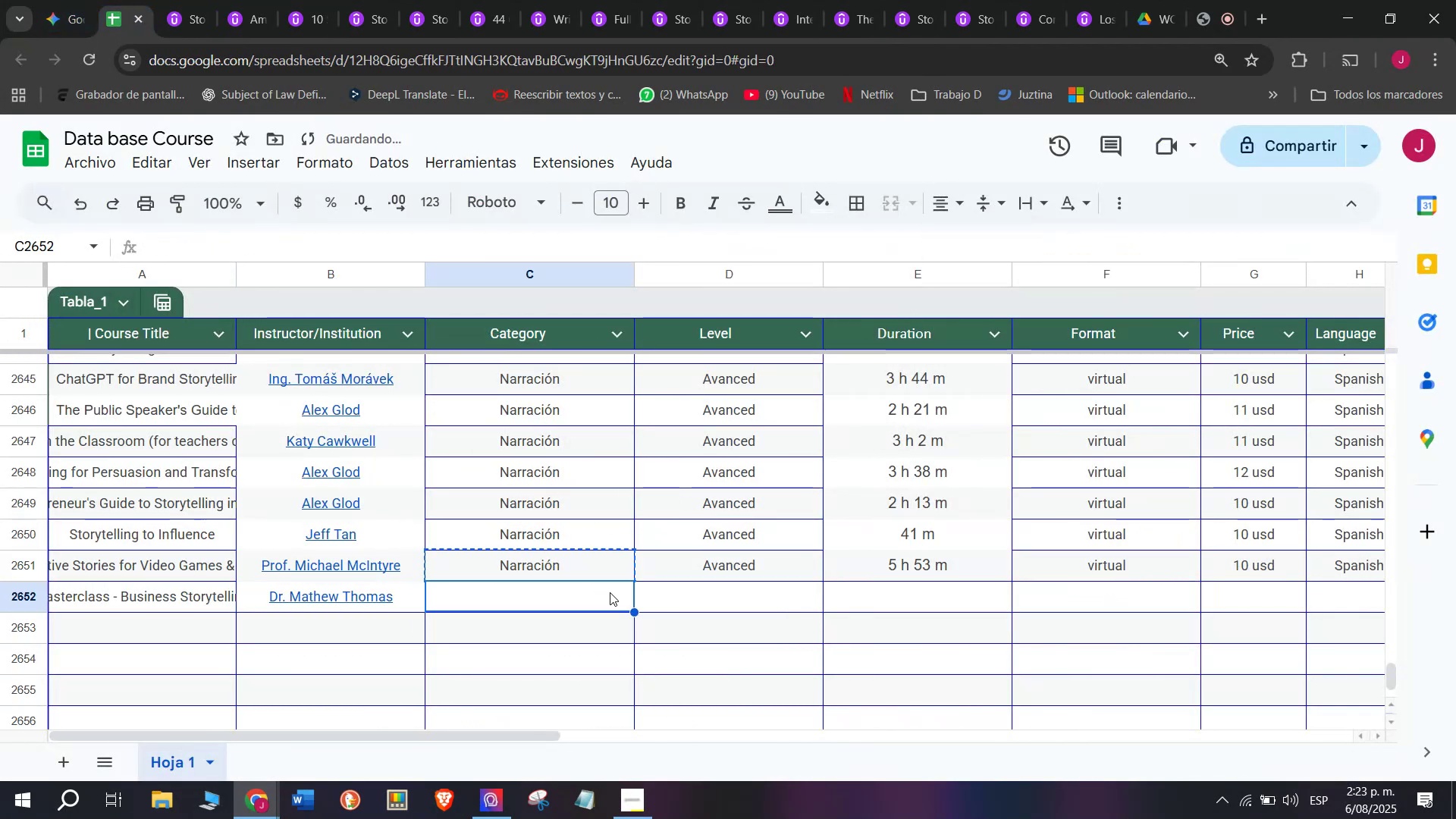 
key(Control+ControlLeft)
 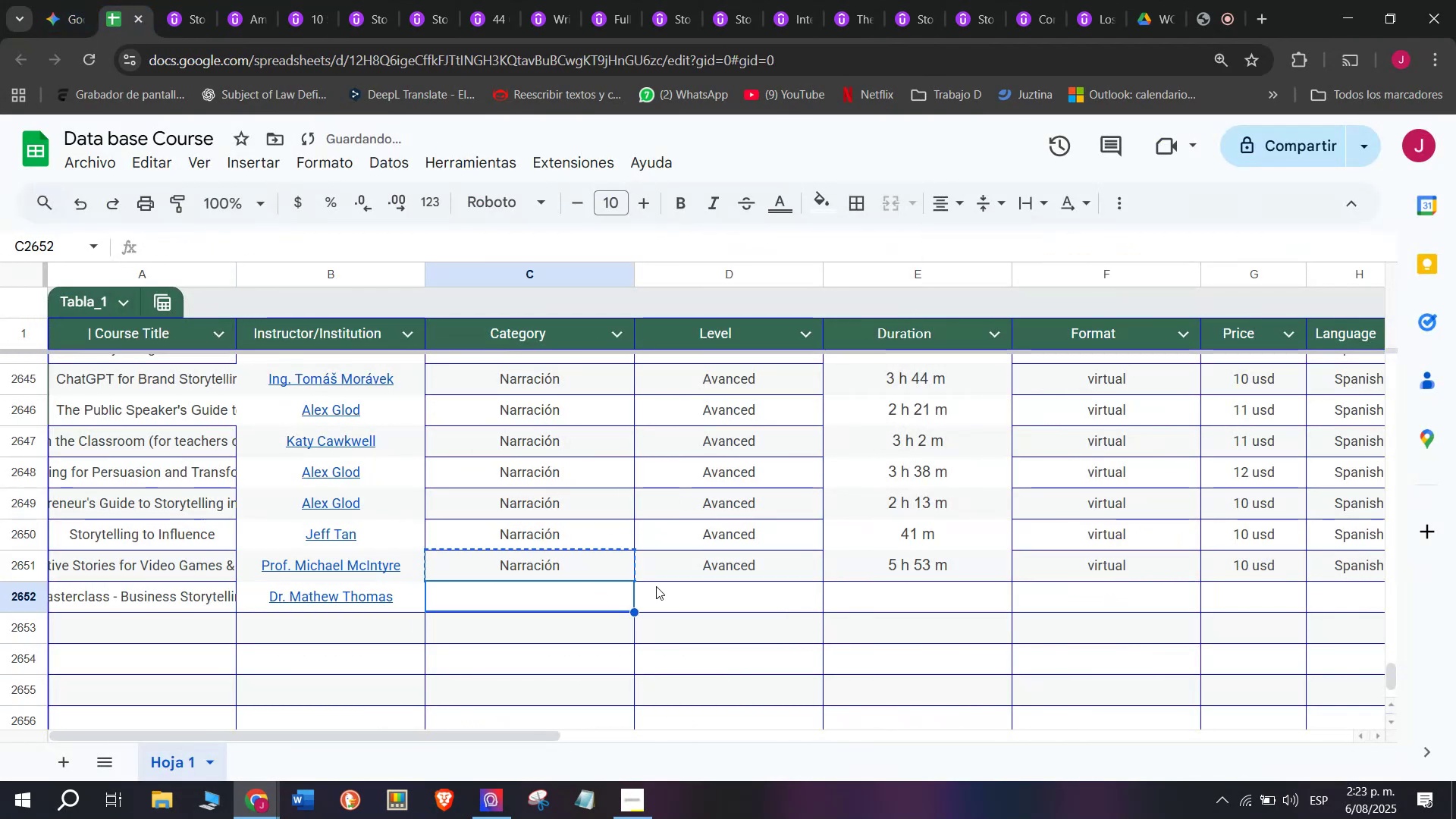 
key(Control+V)
 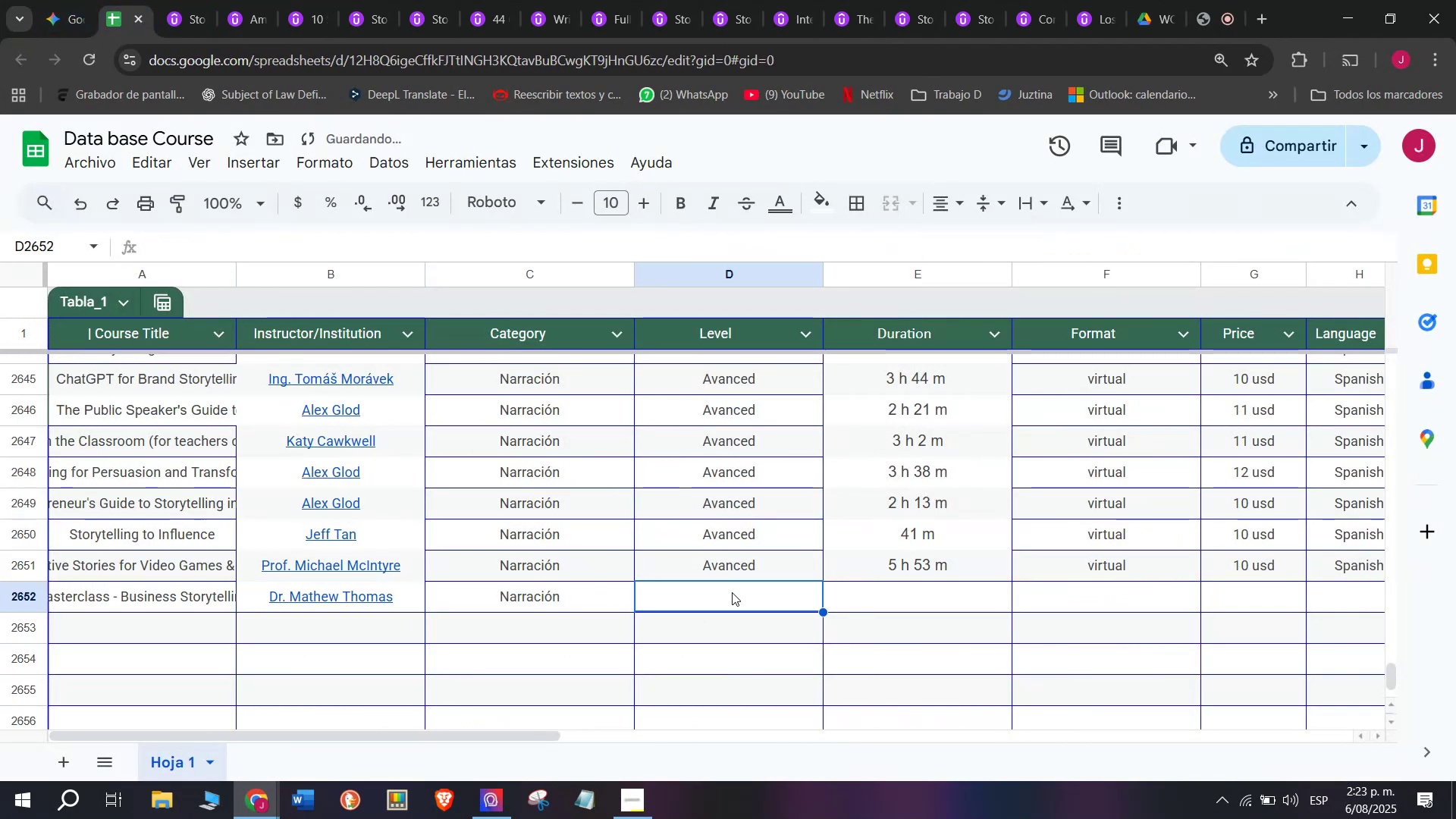 
double_click([741, 542])
 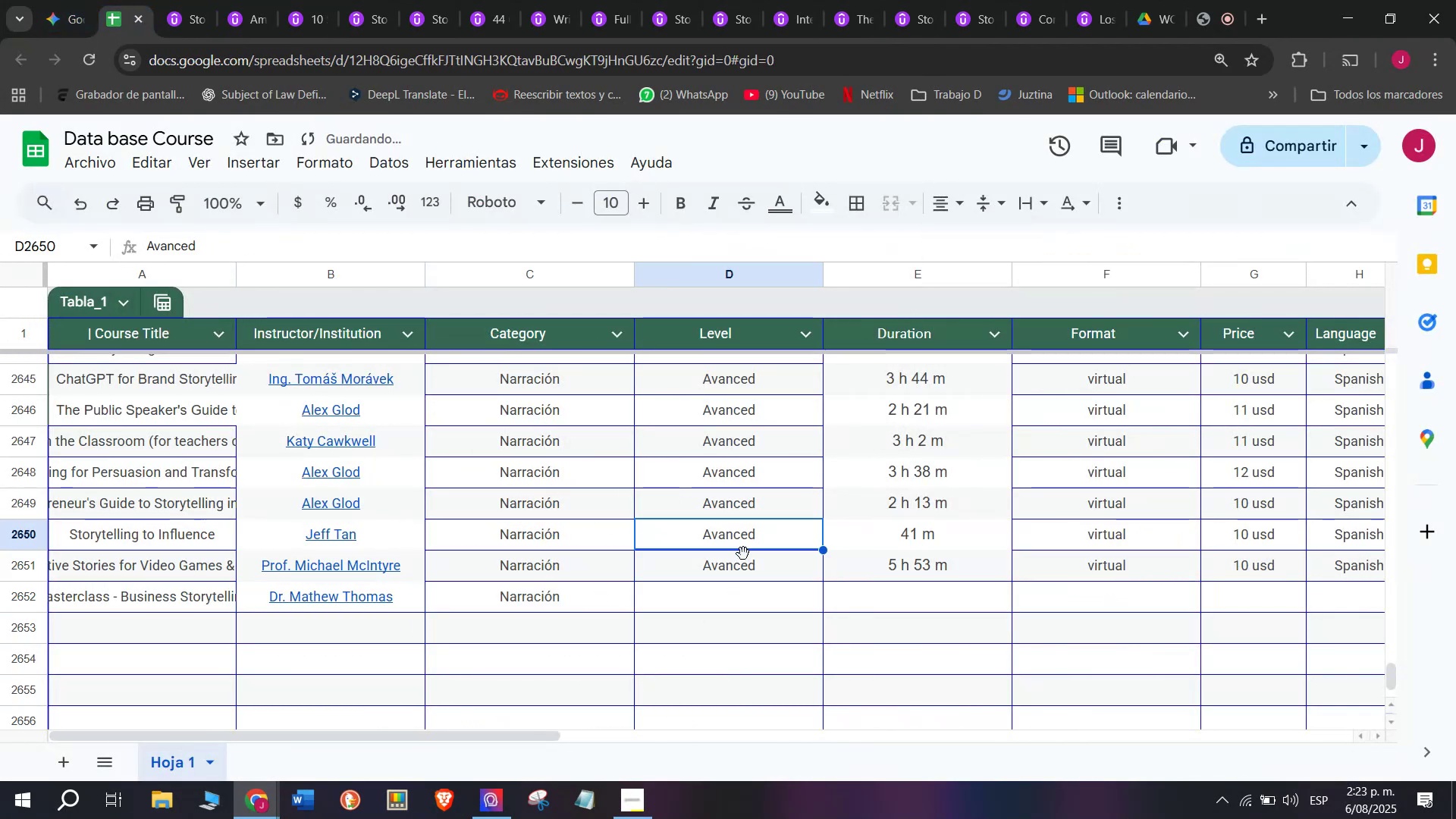 
key(Control+ControlLeft)
 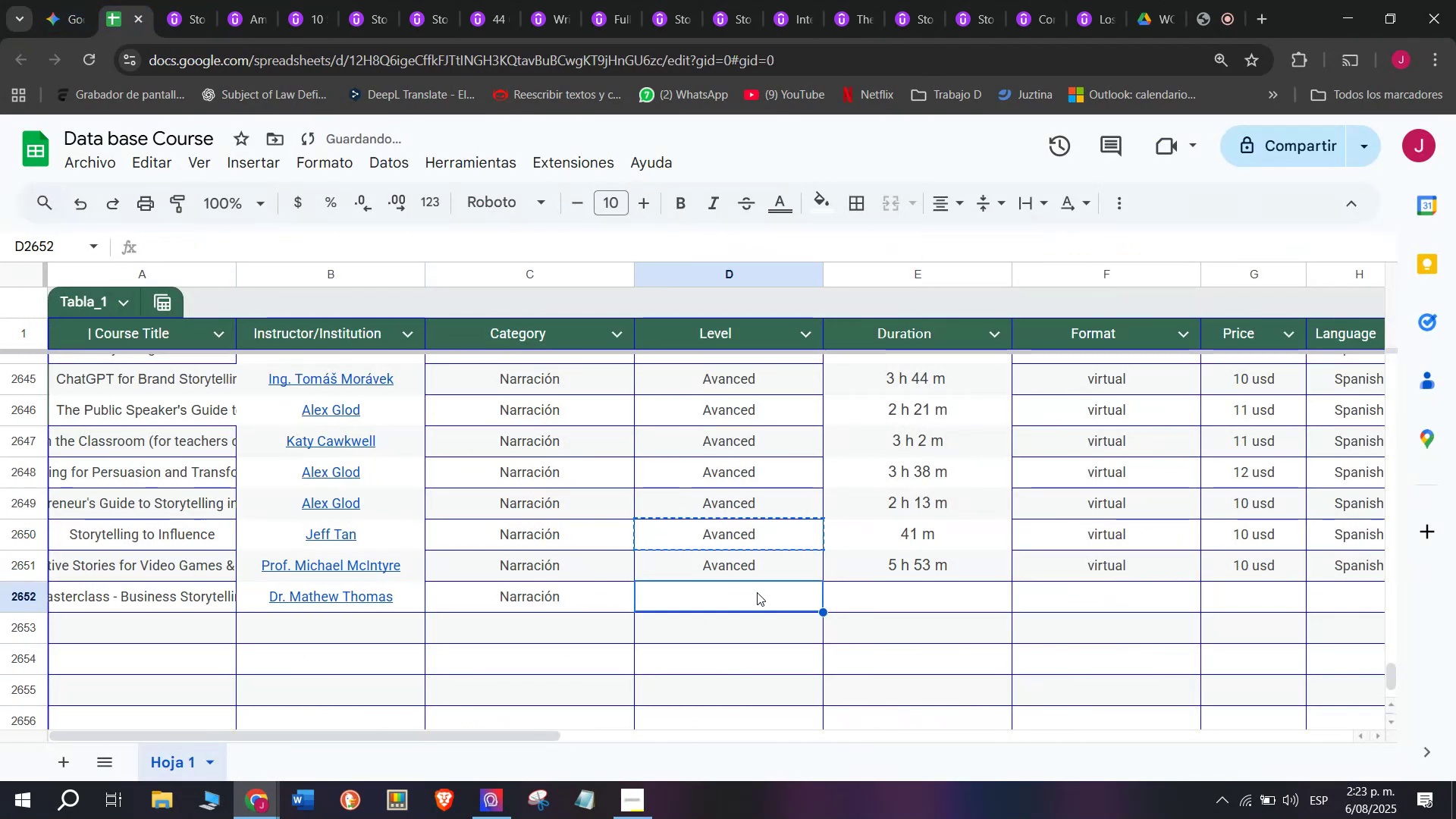 
key(Break)
 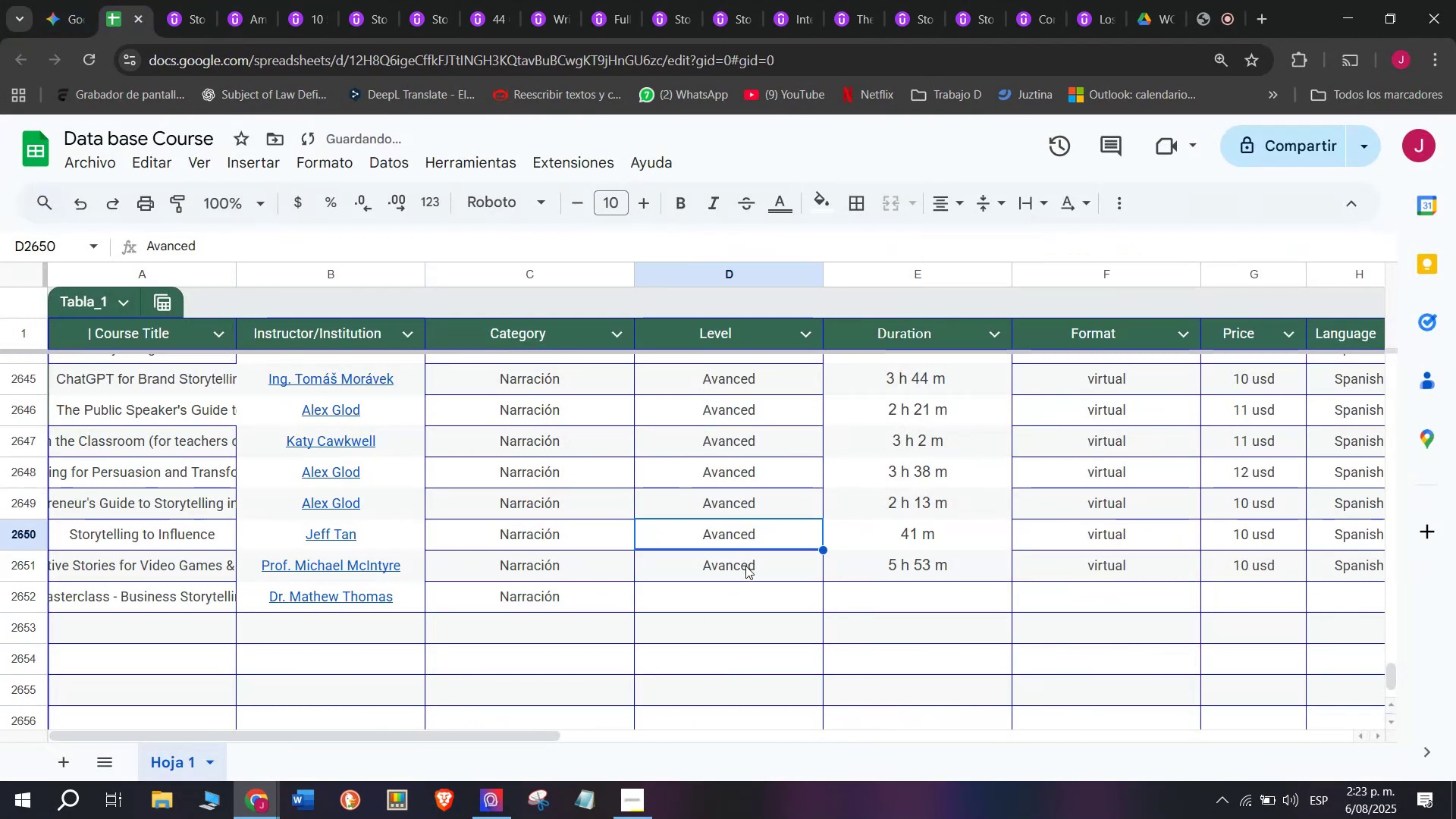 
key(Control+C)
 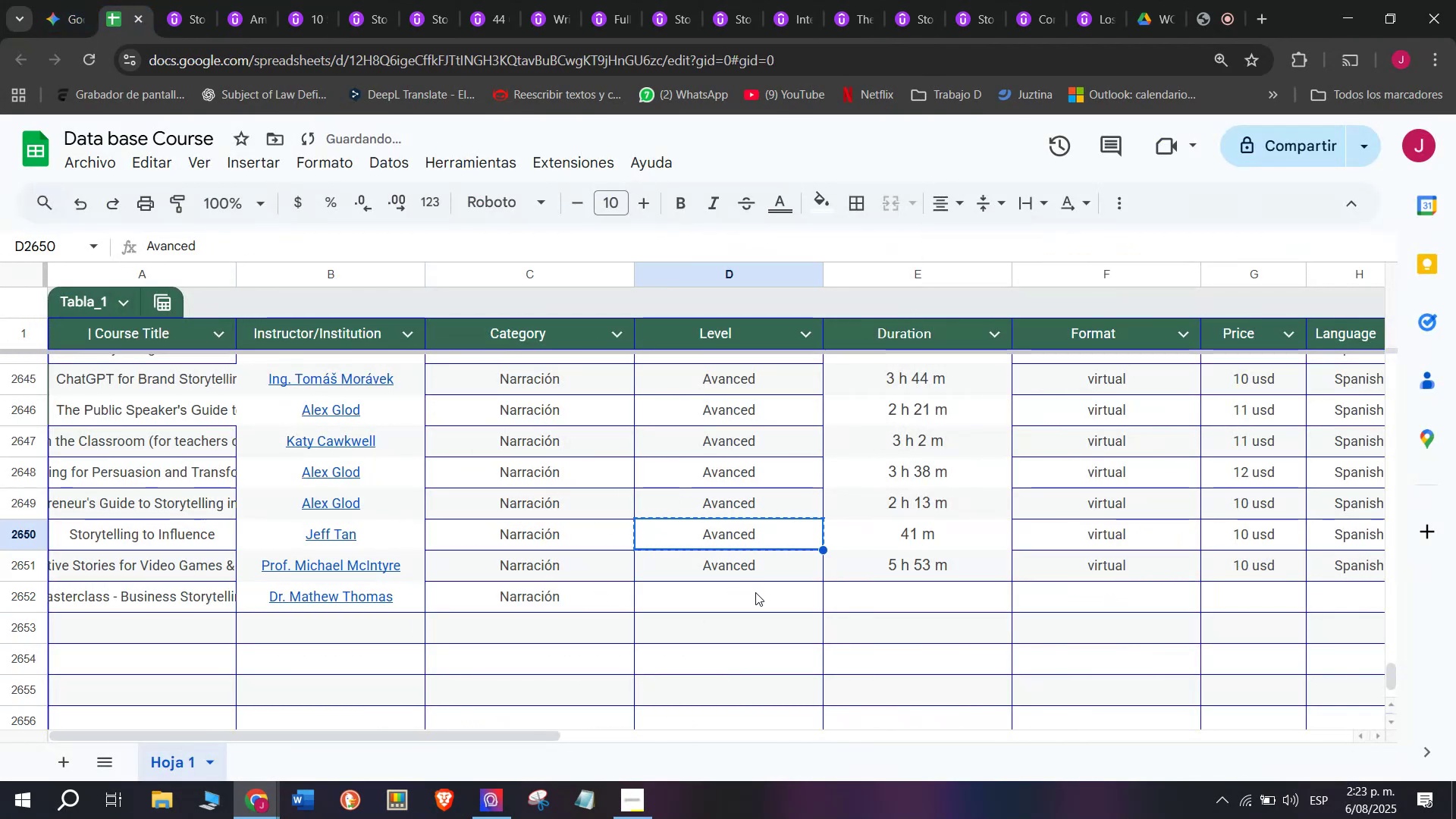 
key(Control+ControlLeft)
 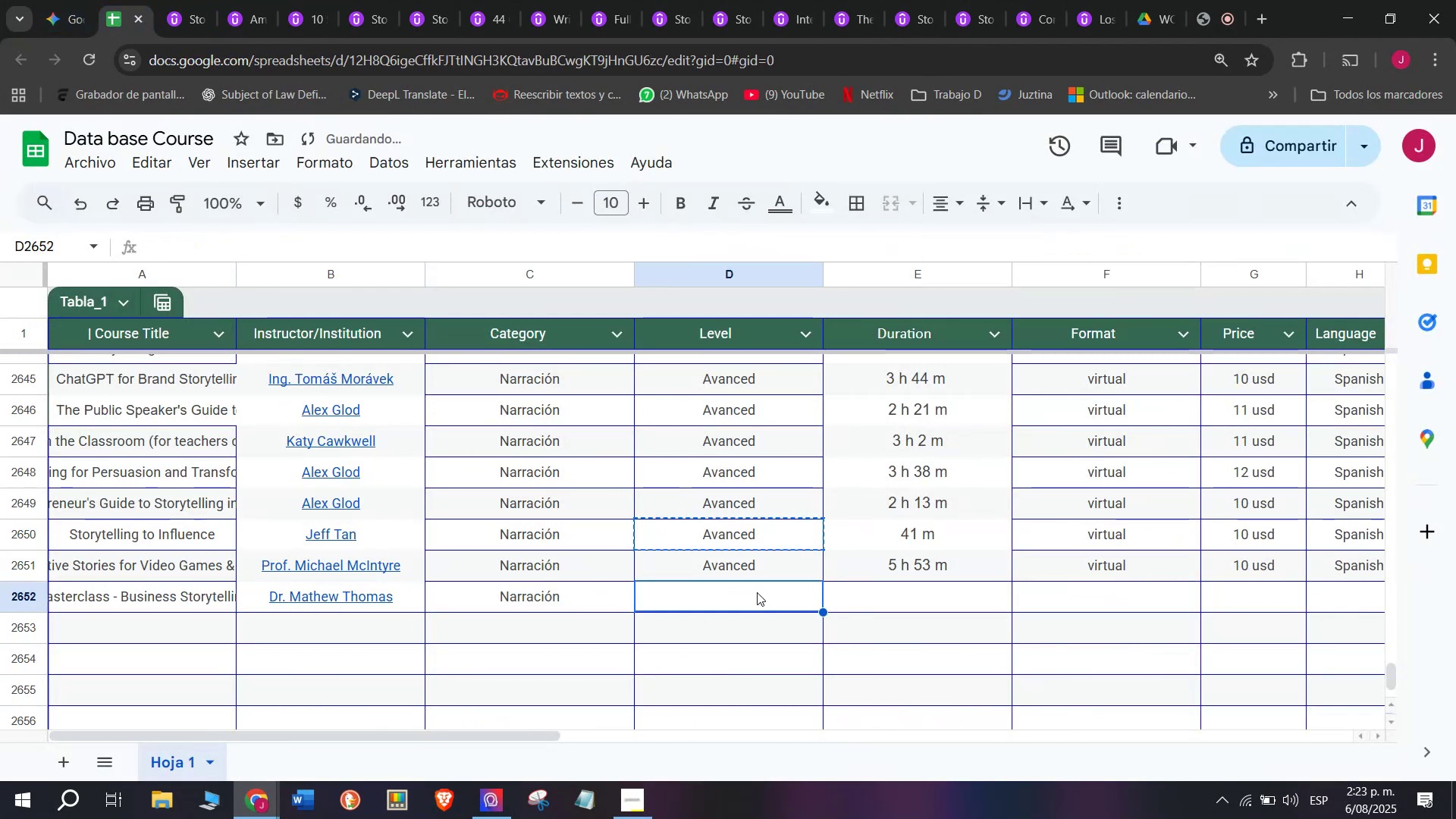 
key(Z)
 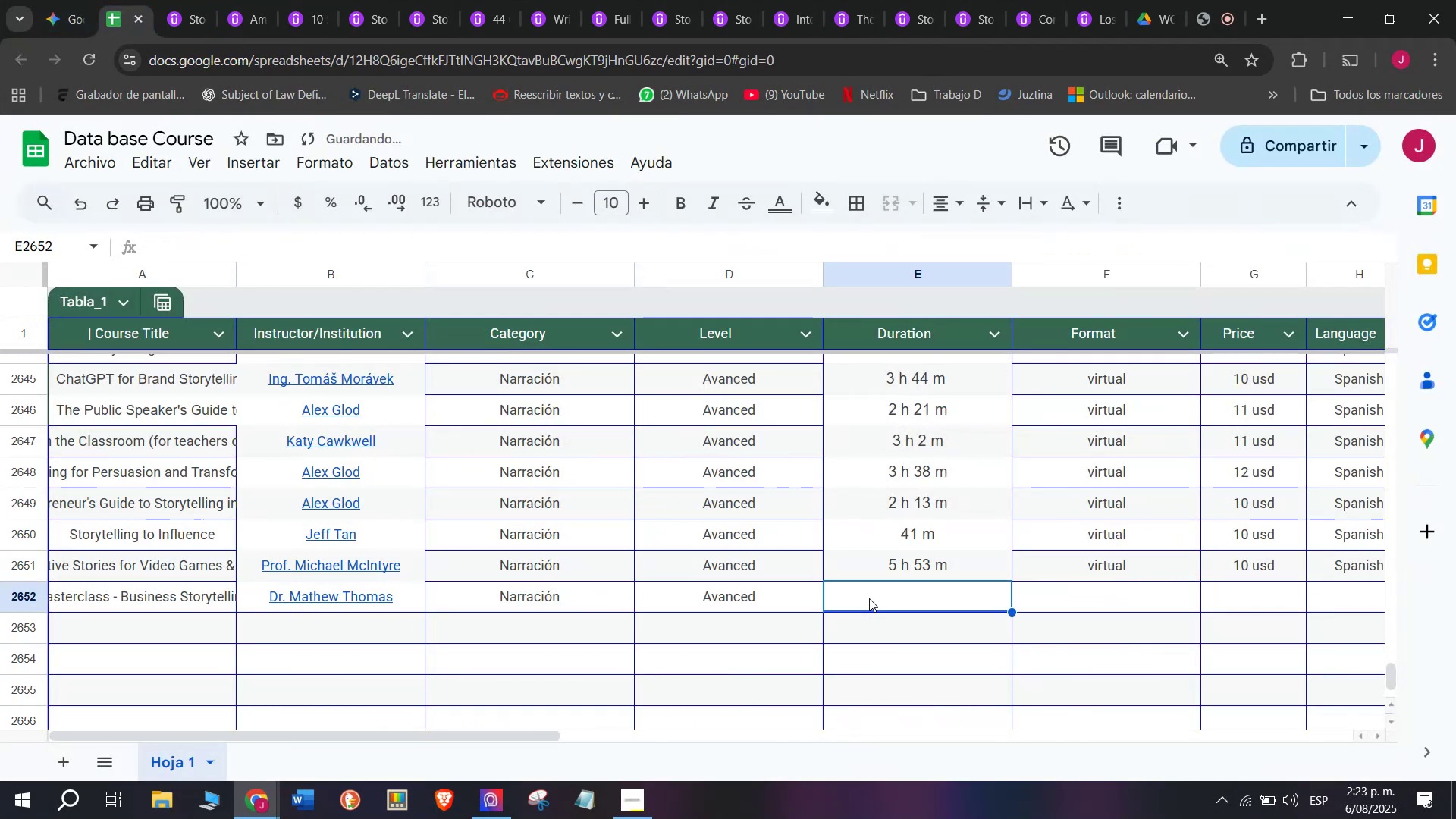 
key(Control+V)
 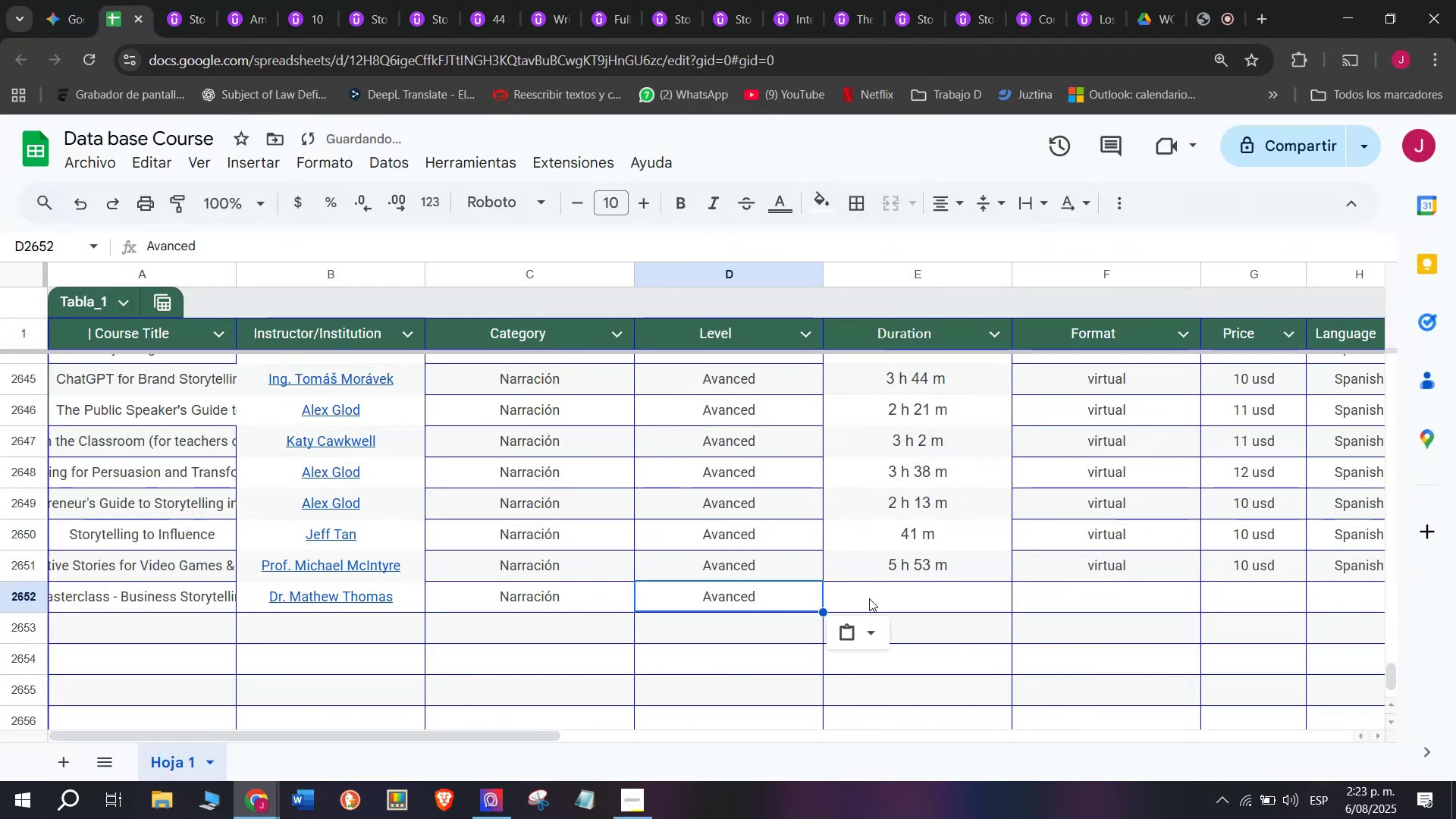 
double_click([869, 598])
 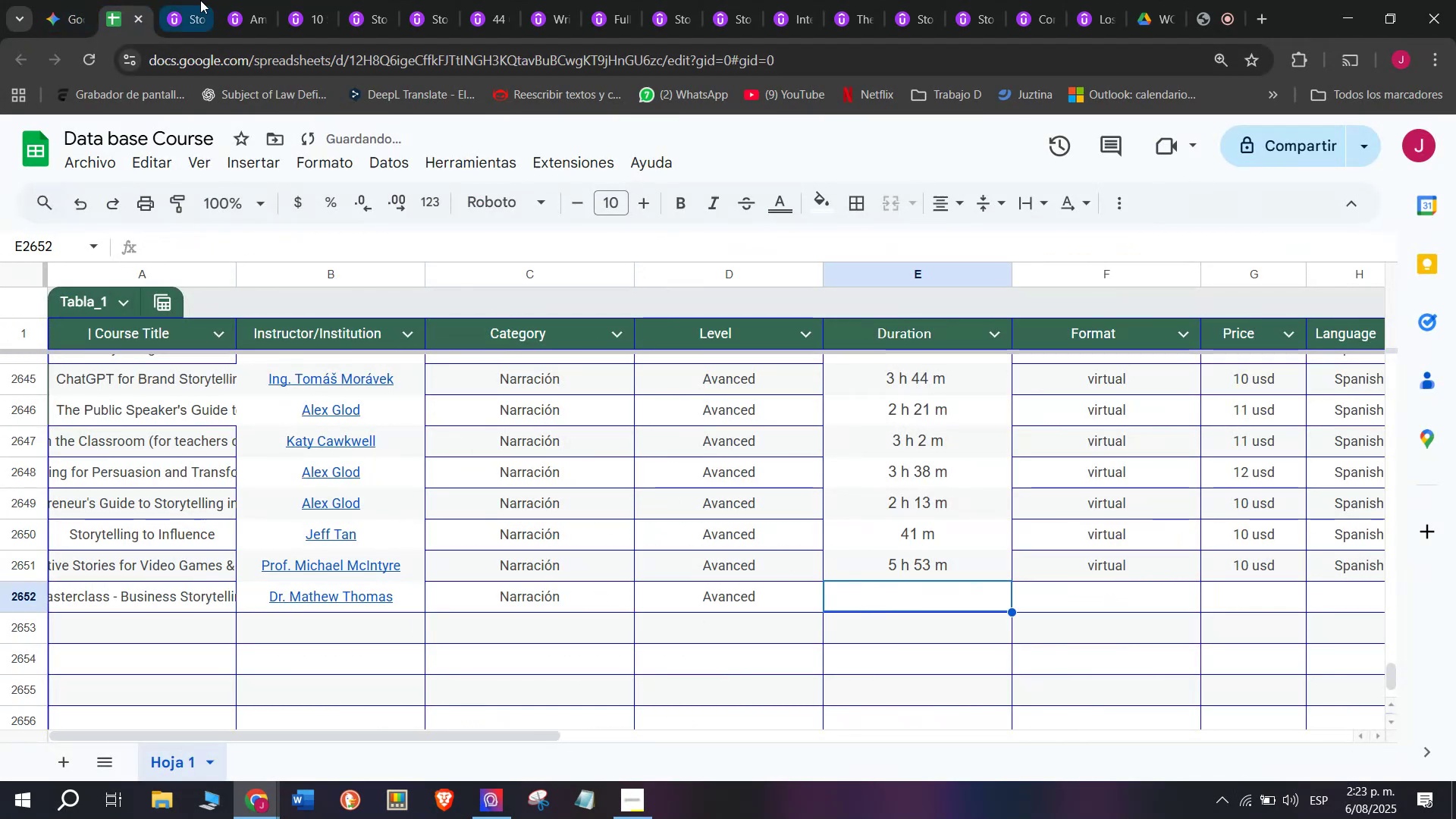 
left_click([181, 0])
 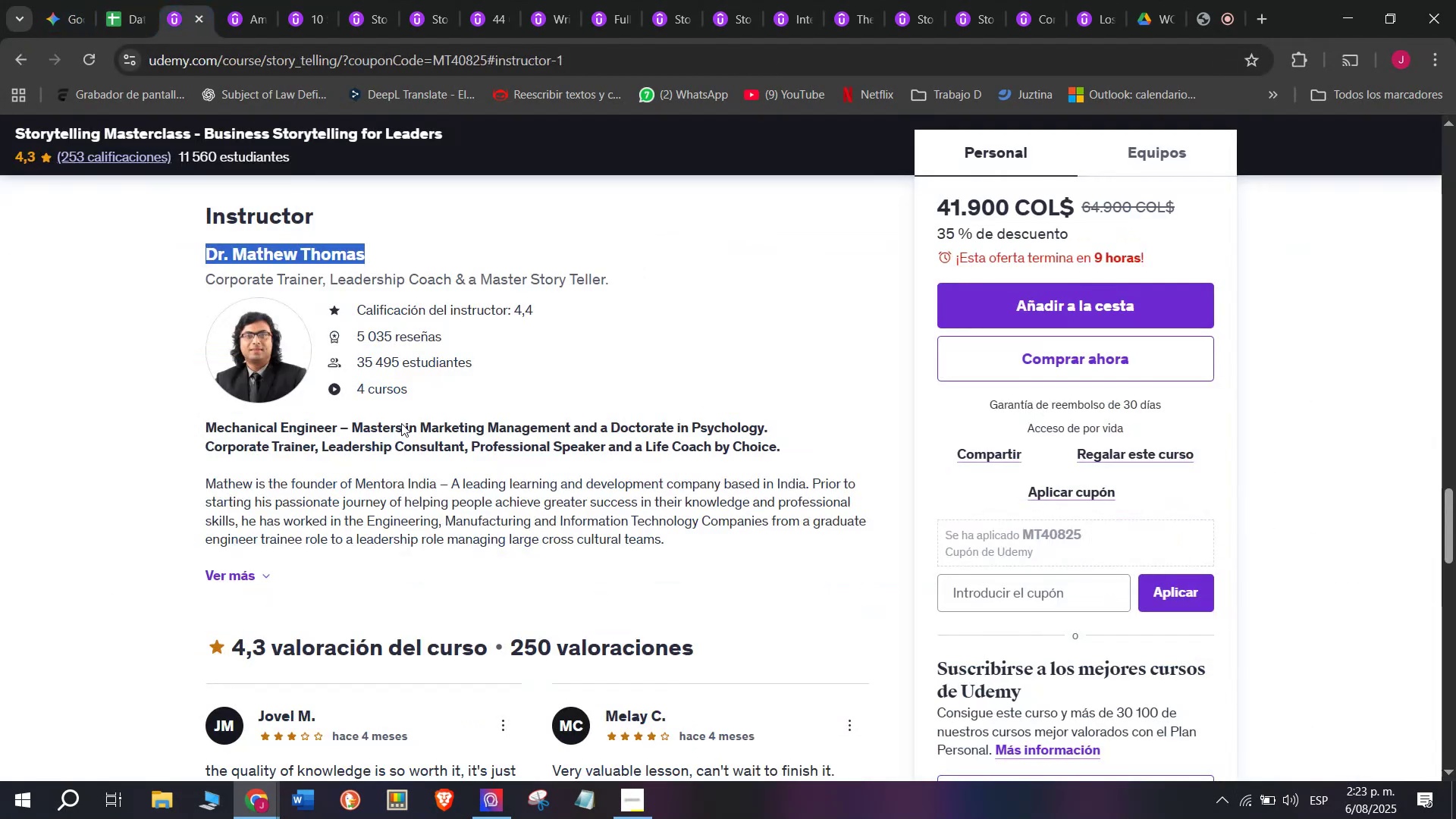 
scroll: coordinate [352, 557], scroll_direction: up, amount: 8.0
 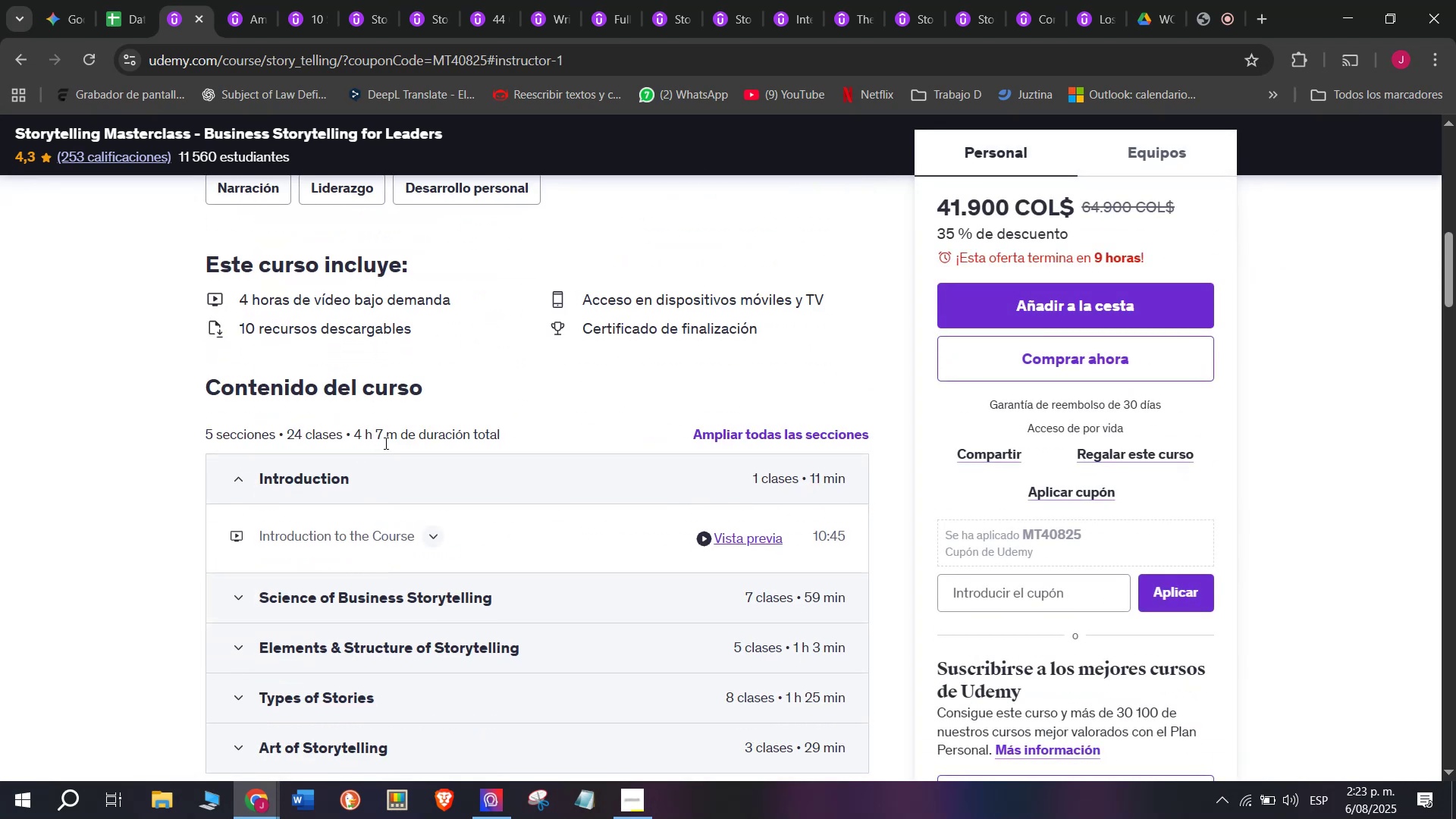 
left_click_drag(start_coordinate=[394, 438], to_coordinate=[354, 429])
 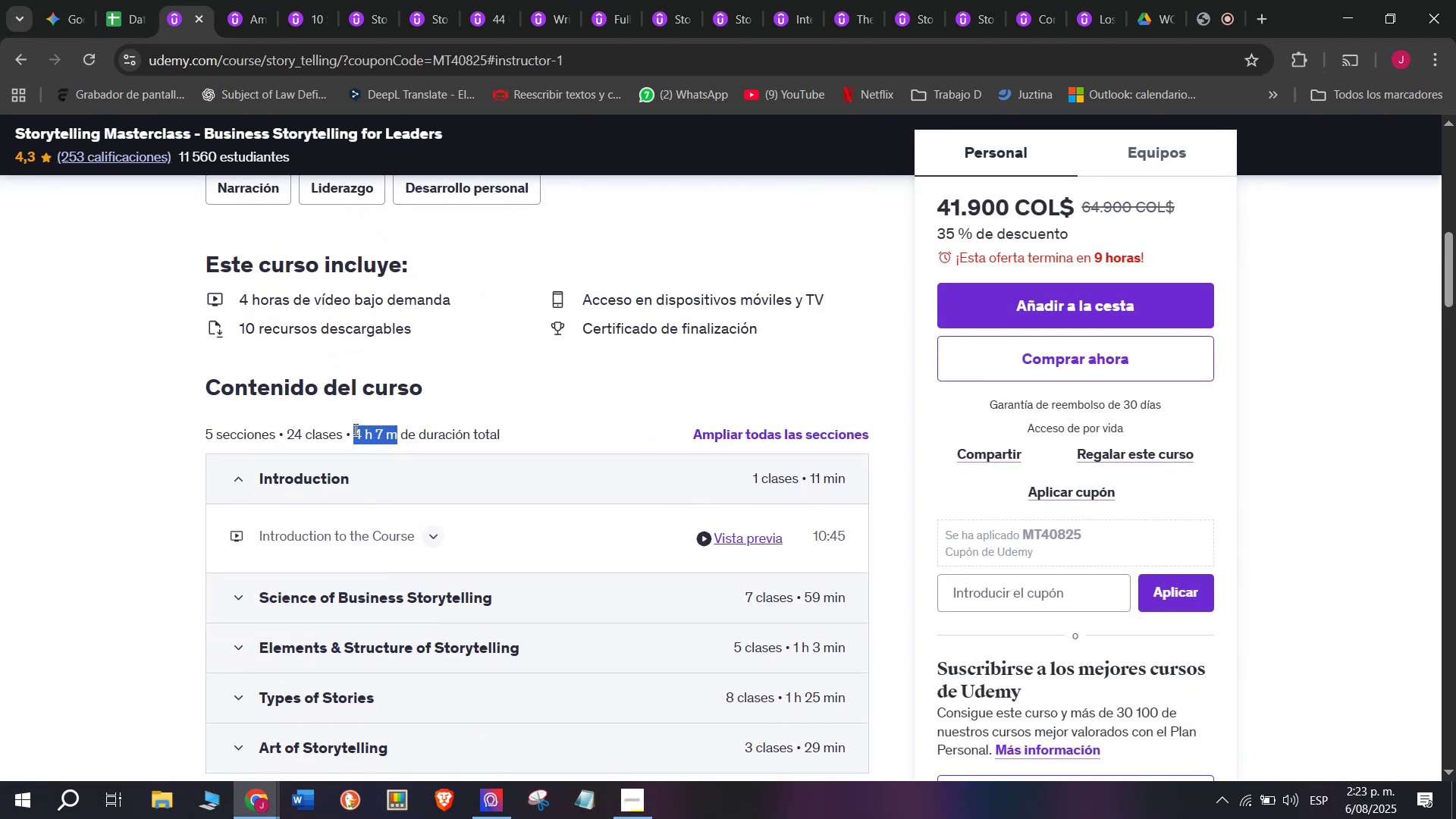 
key(Control+ControlLeft)
 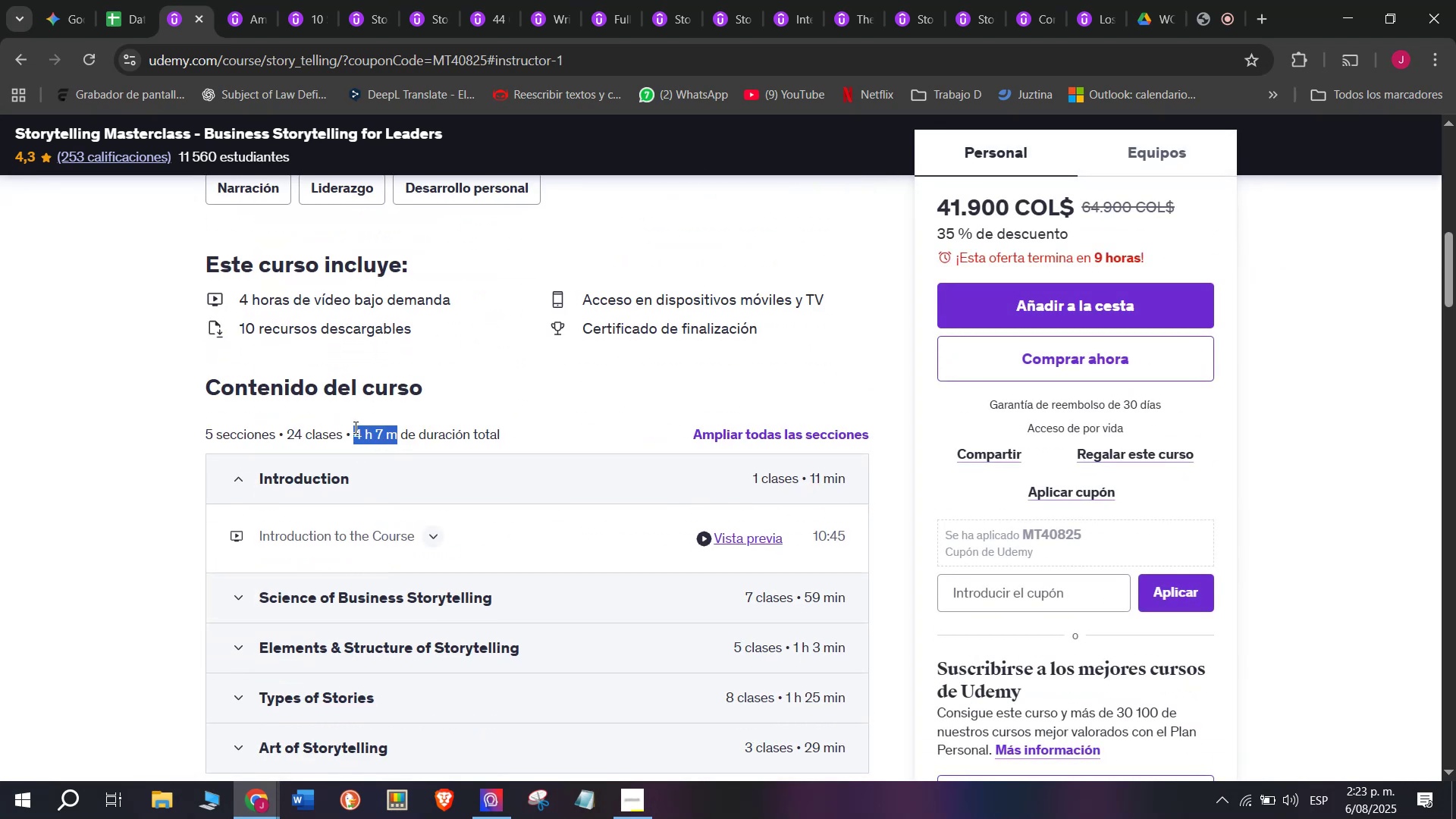 
key(Break)
 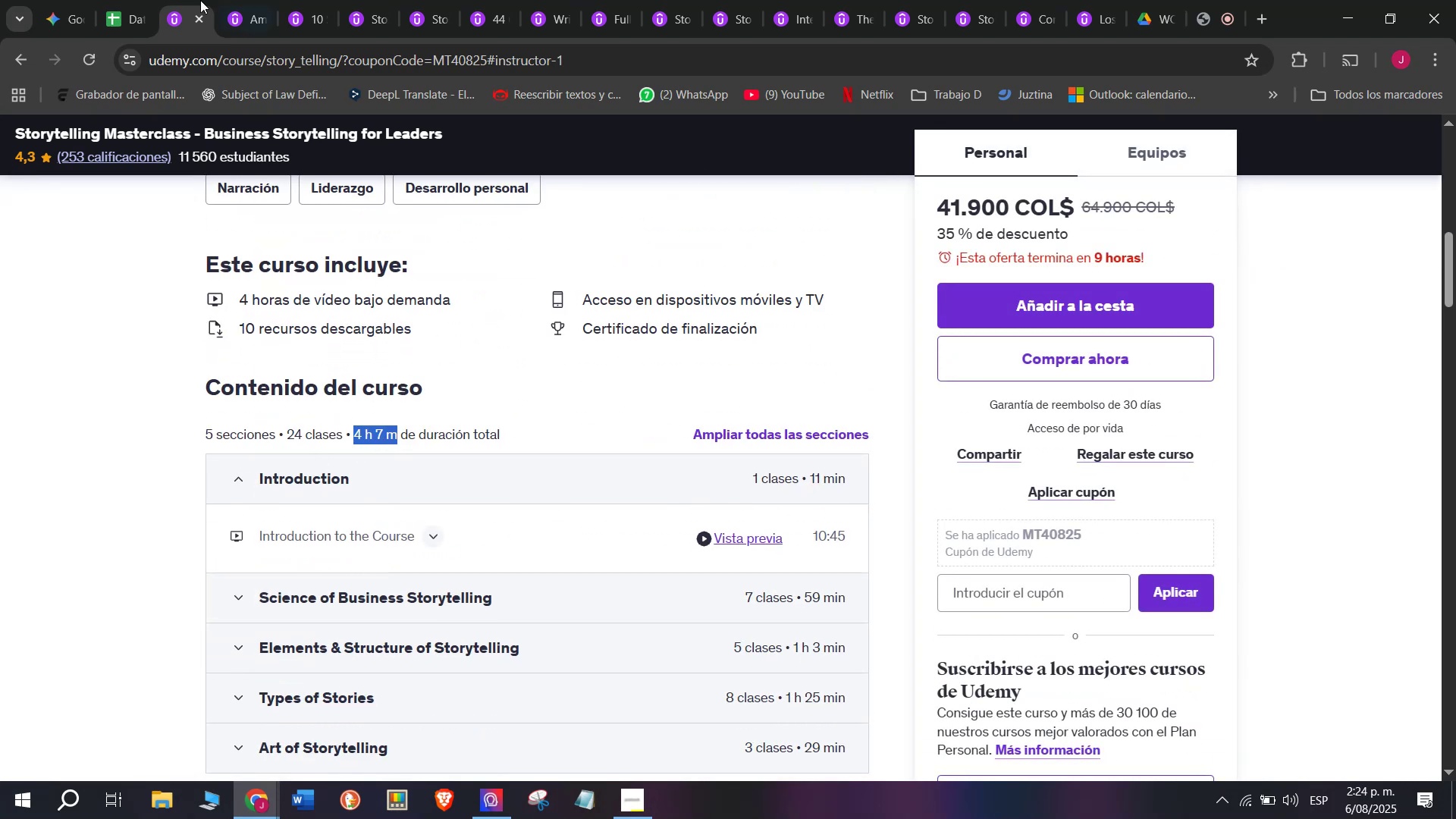 
key(Control+C)
 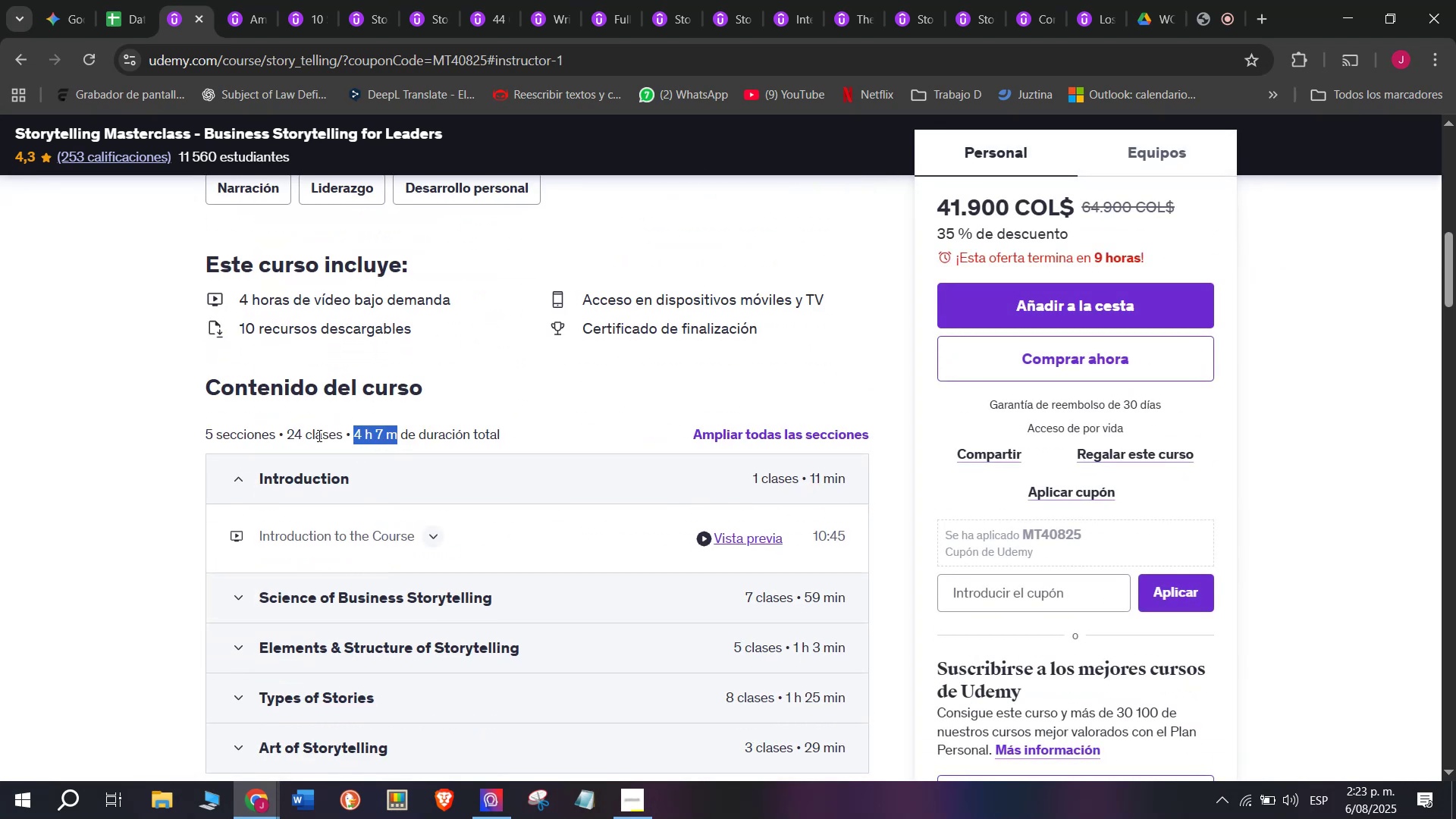 
key(Control+C)
 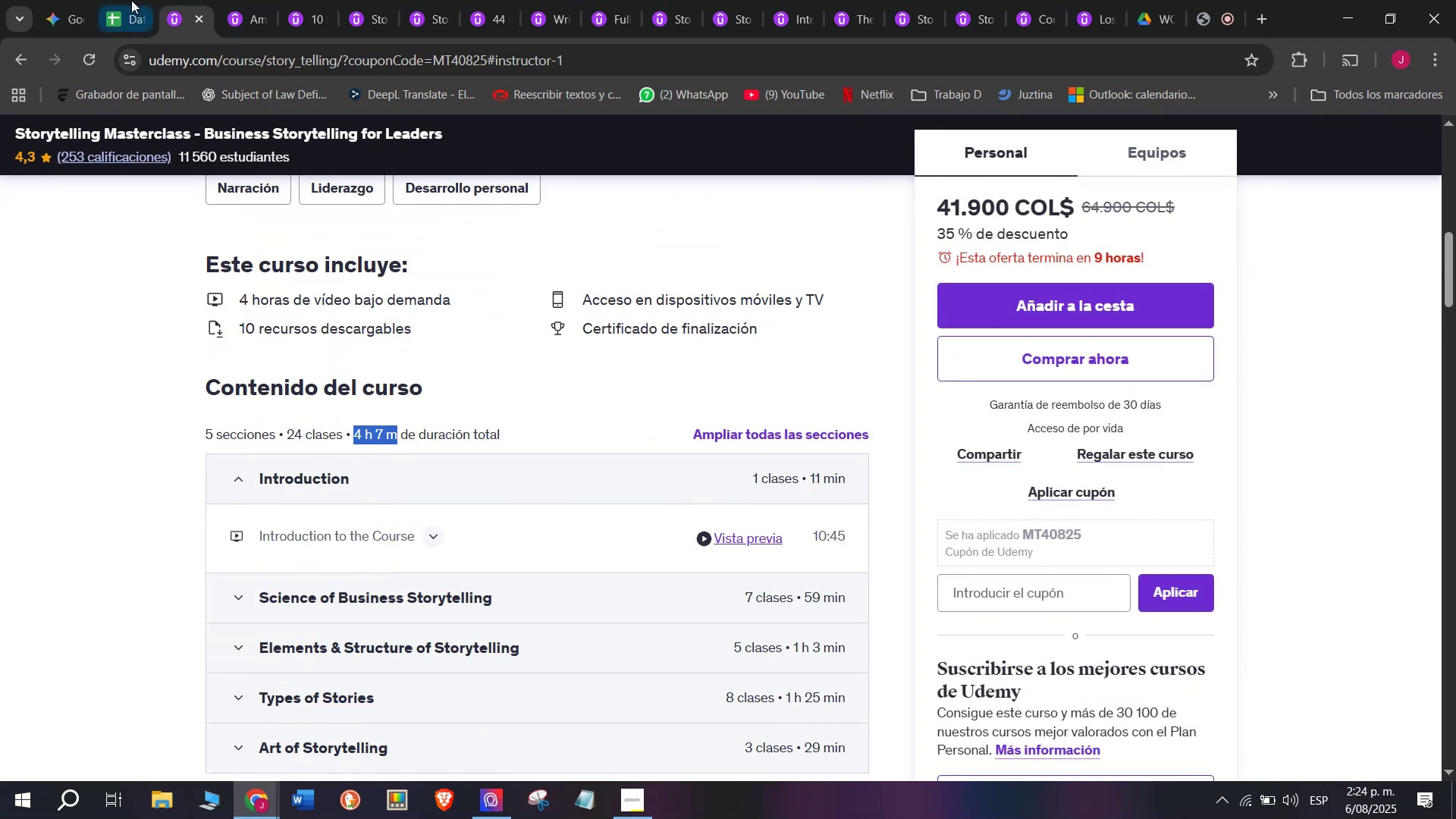 
key(Control+ControlLeft)
 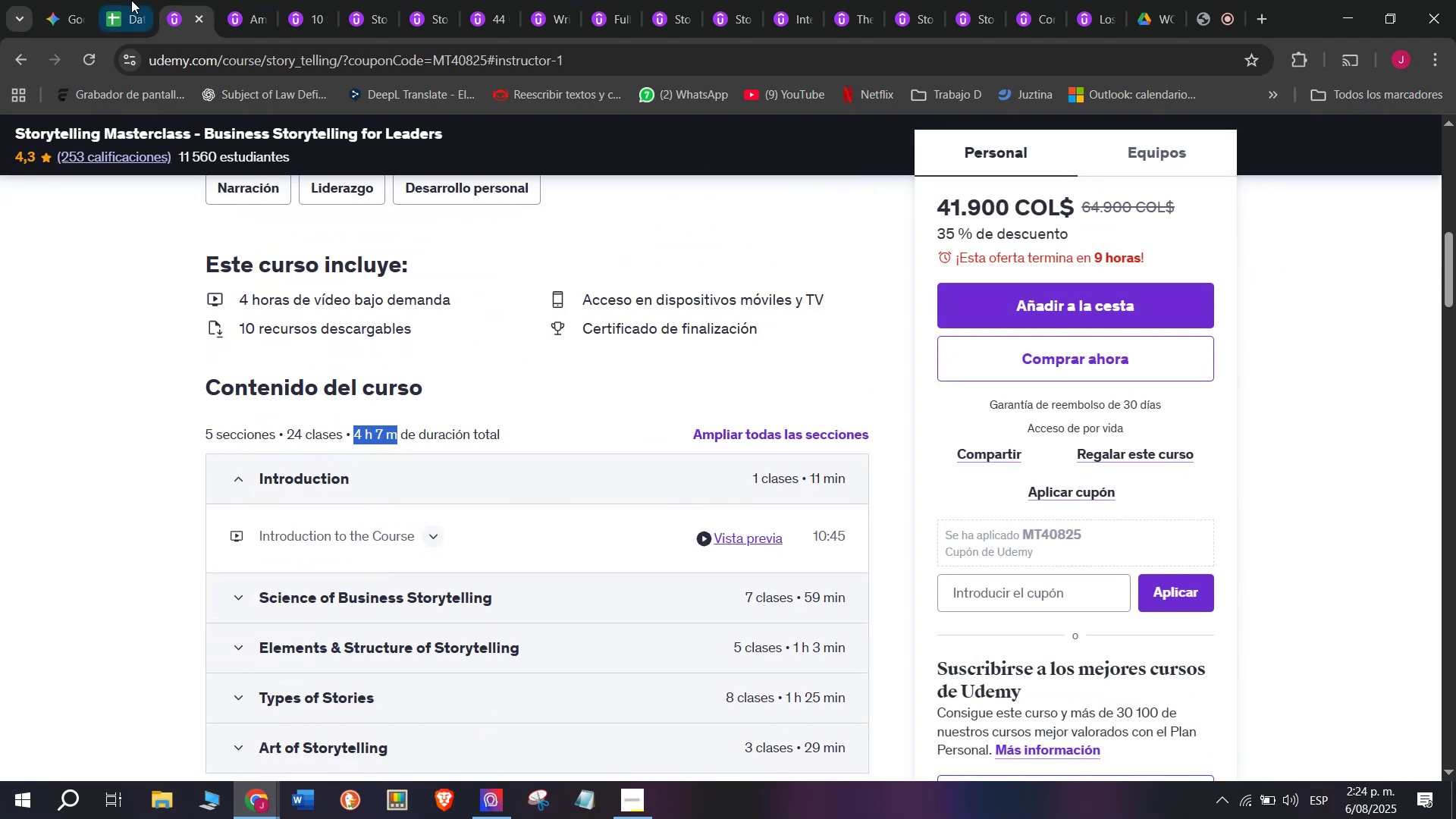 
key(Break)
 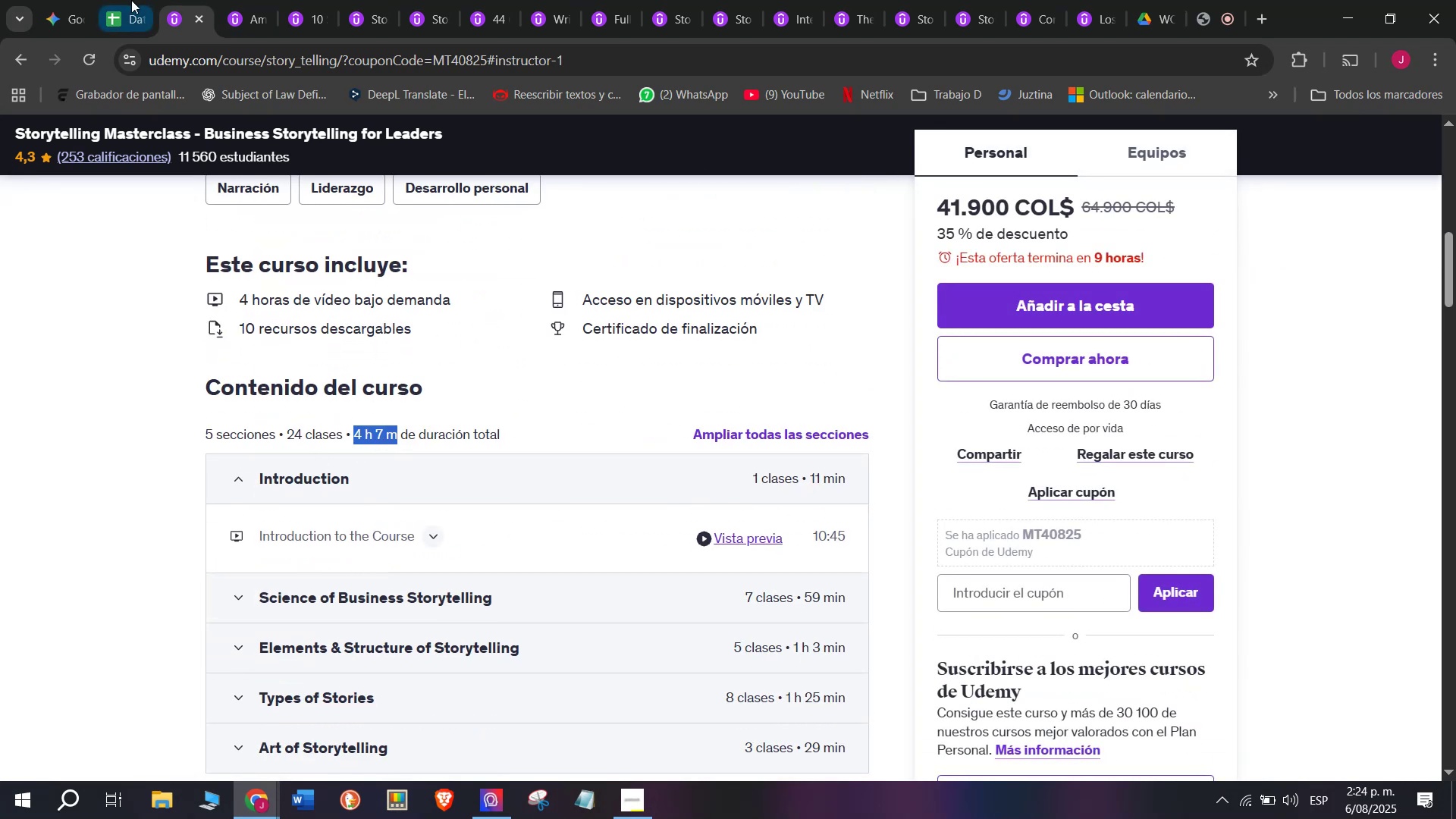 
left_click([124, 0])
 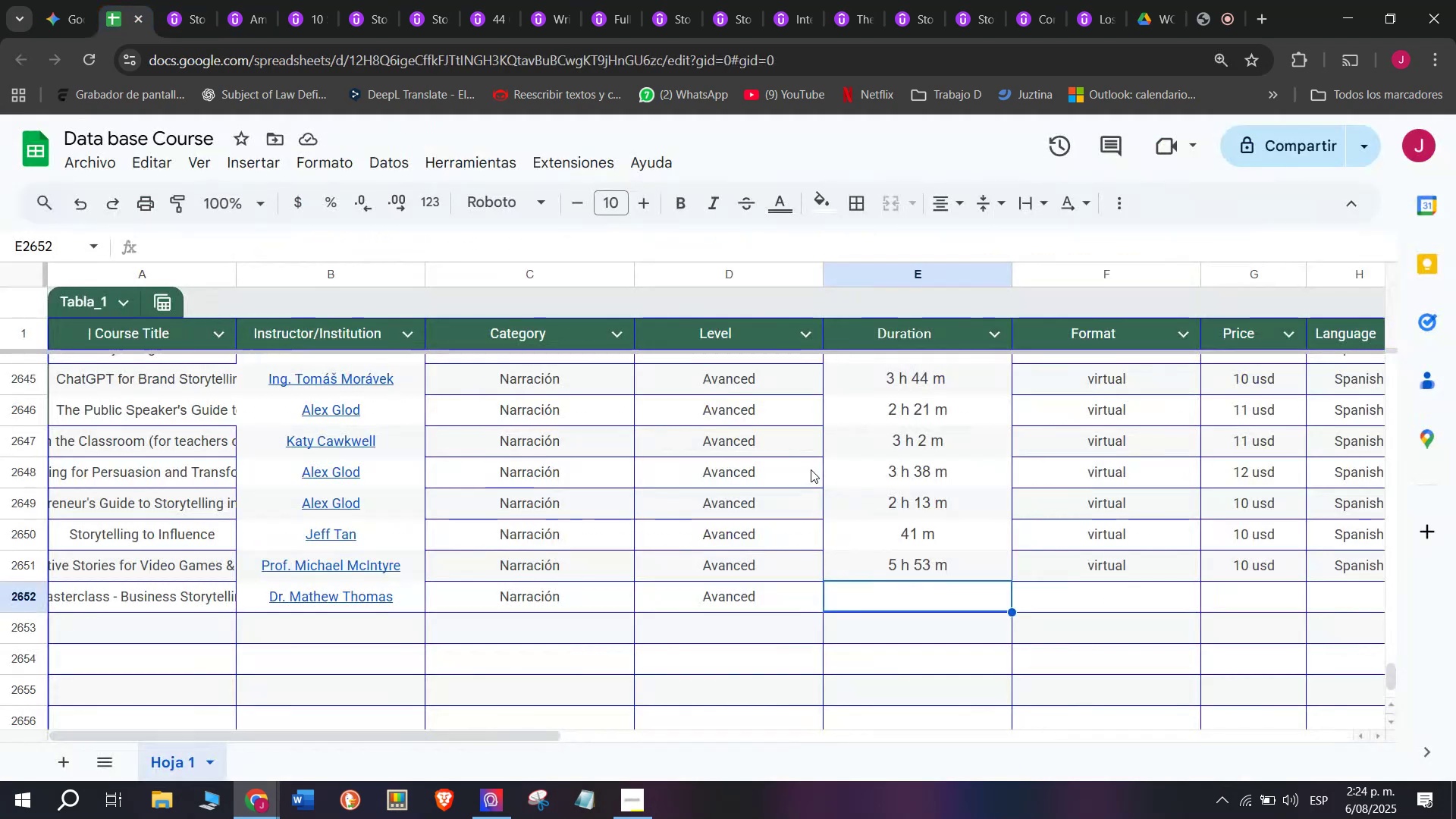 
key(Z)
 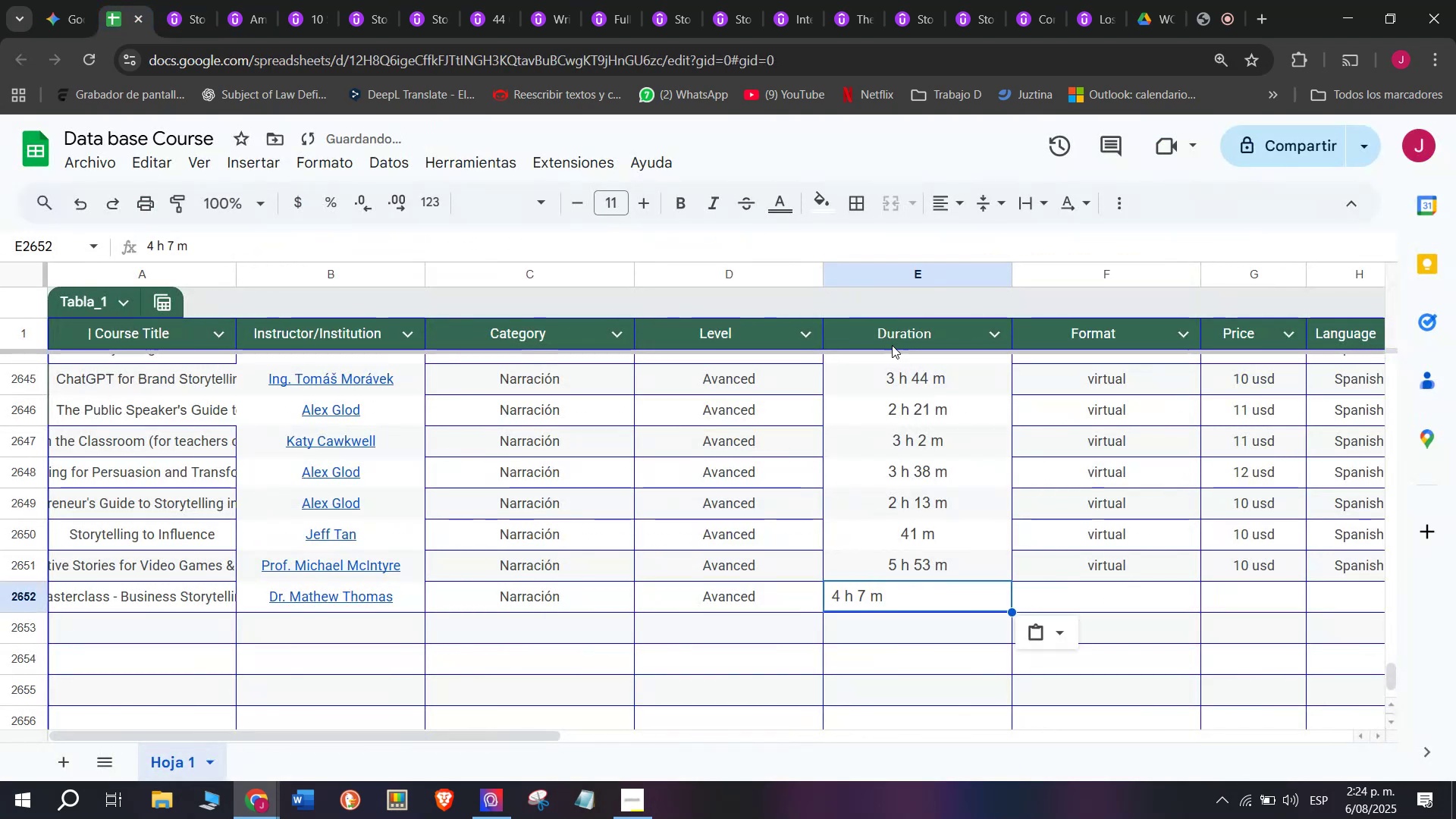 
key(Control+ControlLeft)
 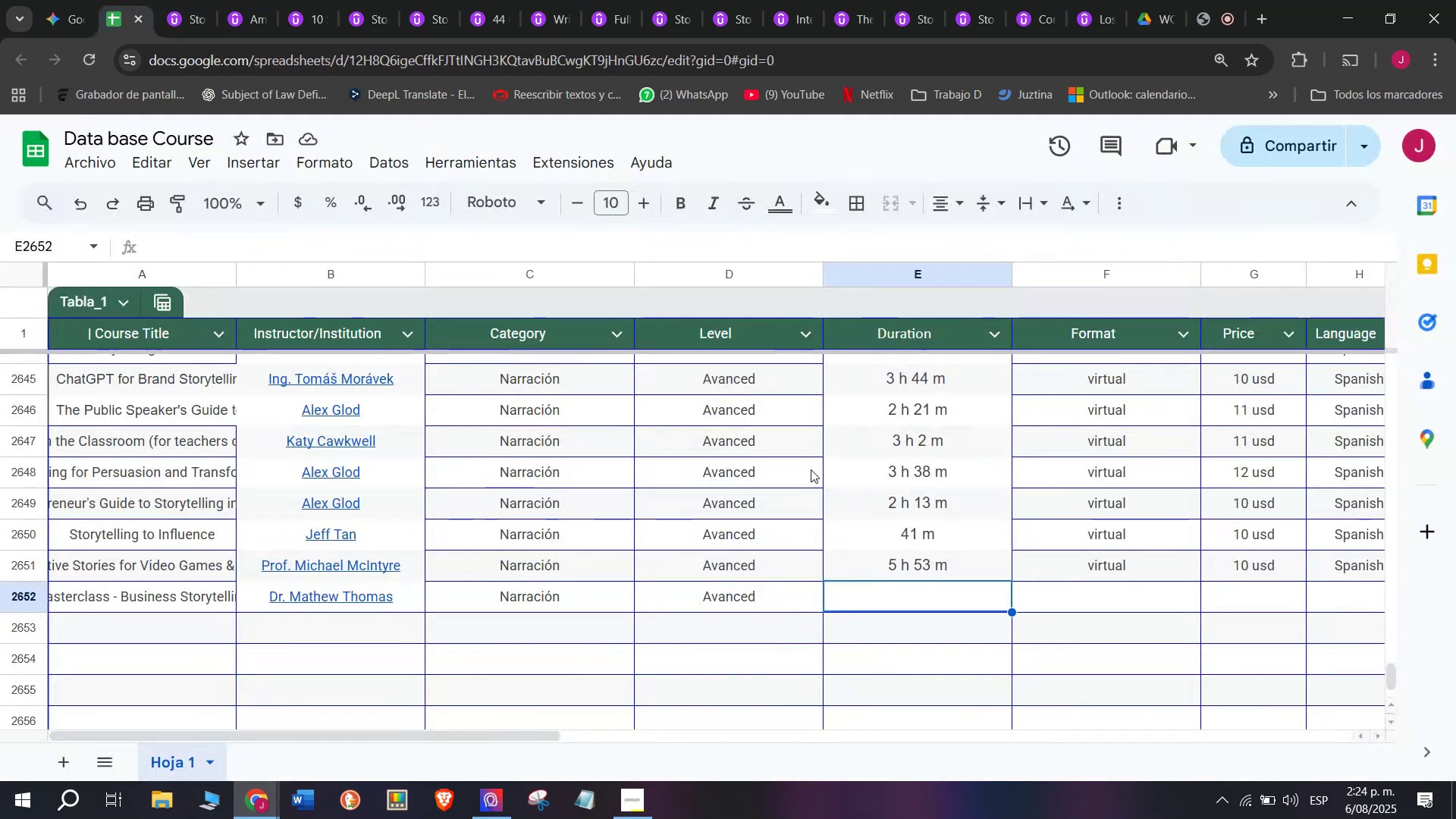 
key(Control+V)
 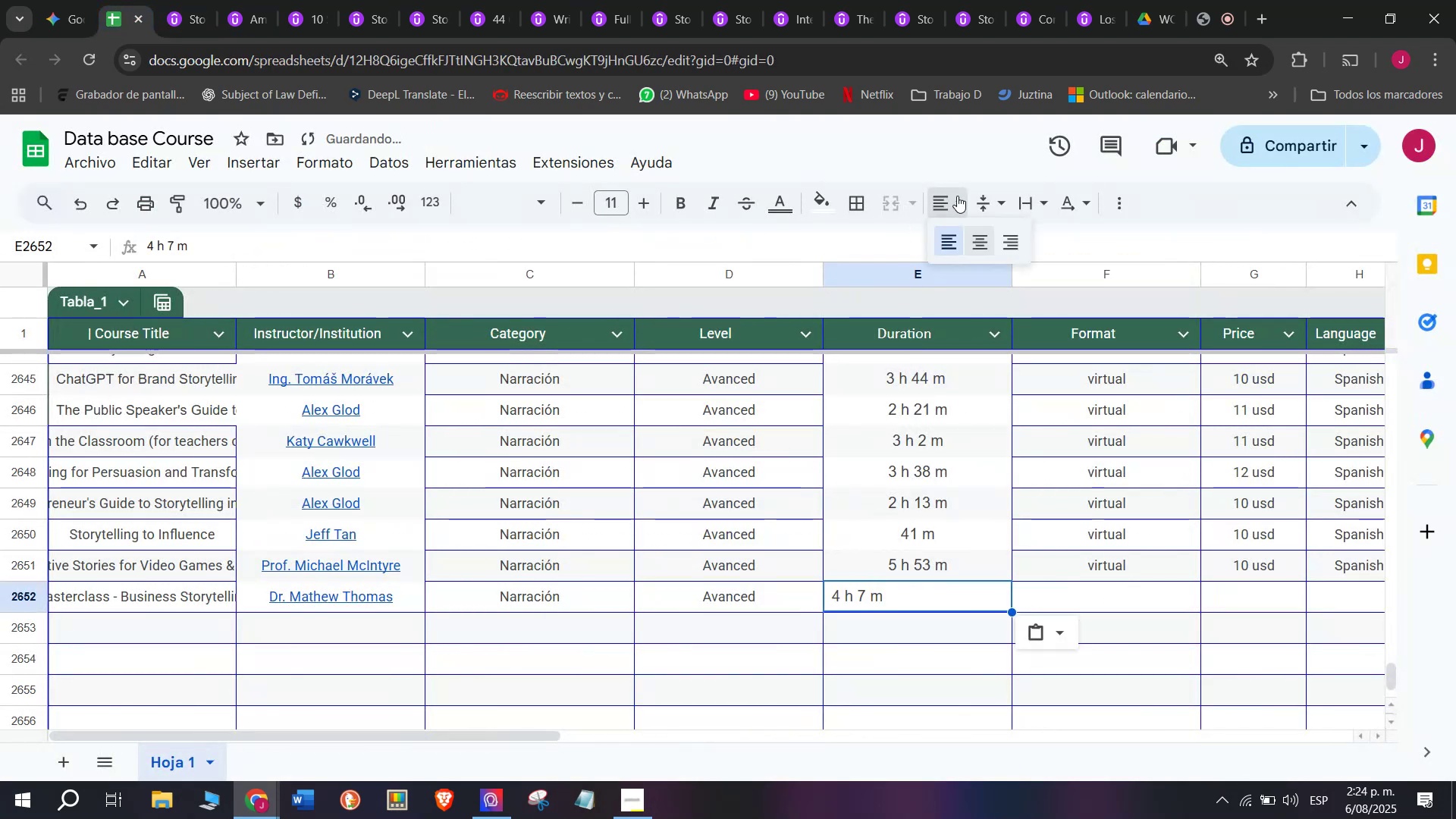 
double_click([979, 226])
 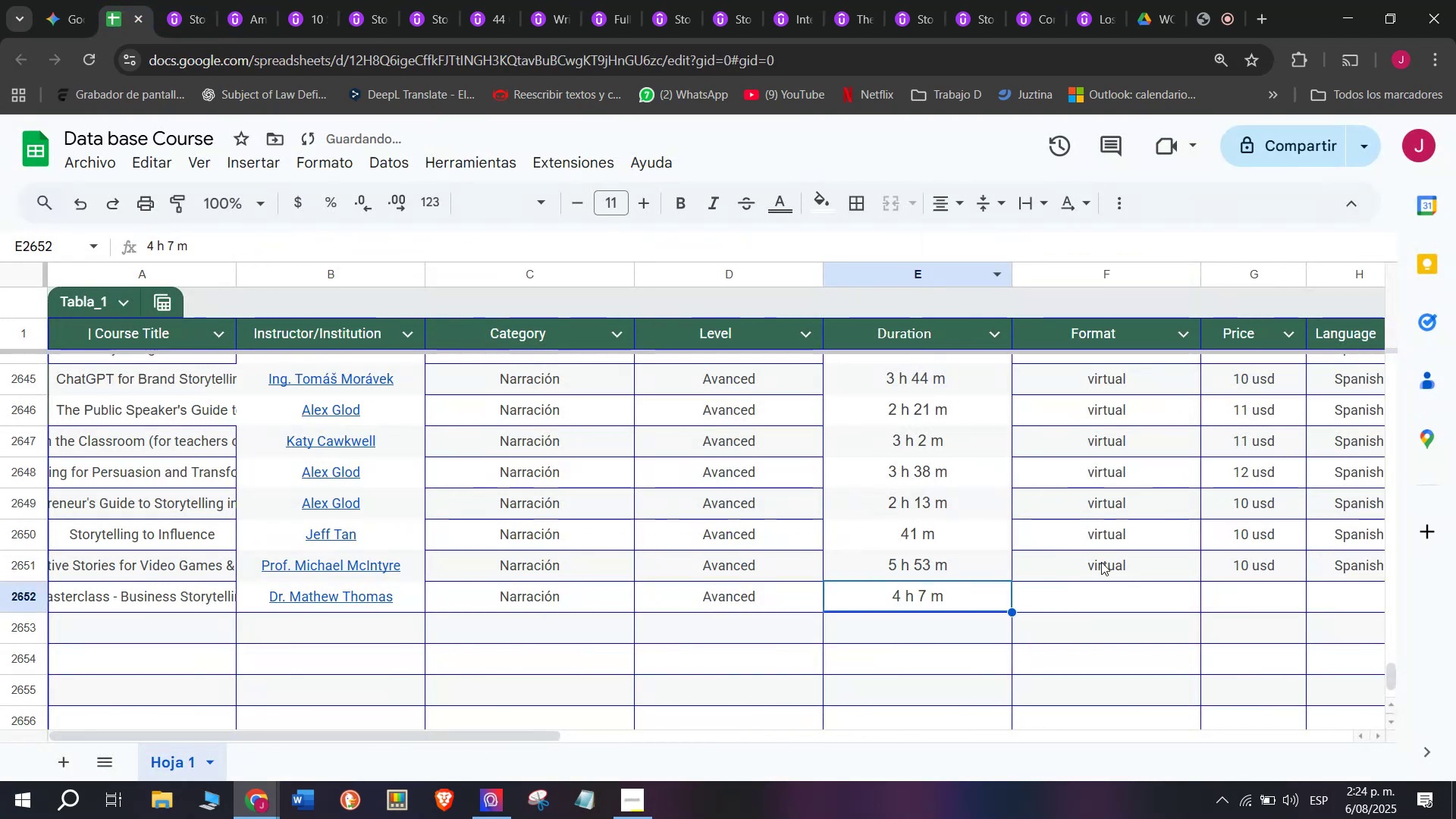 
key(Break)
 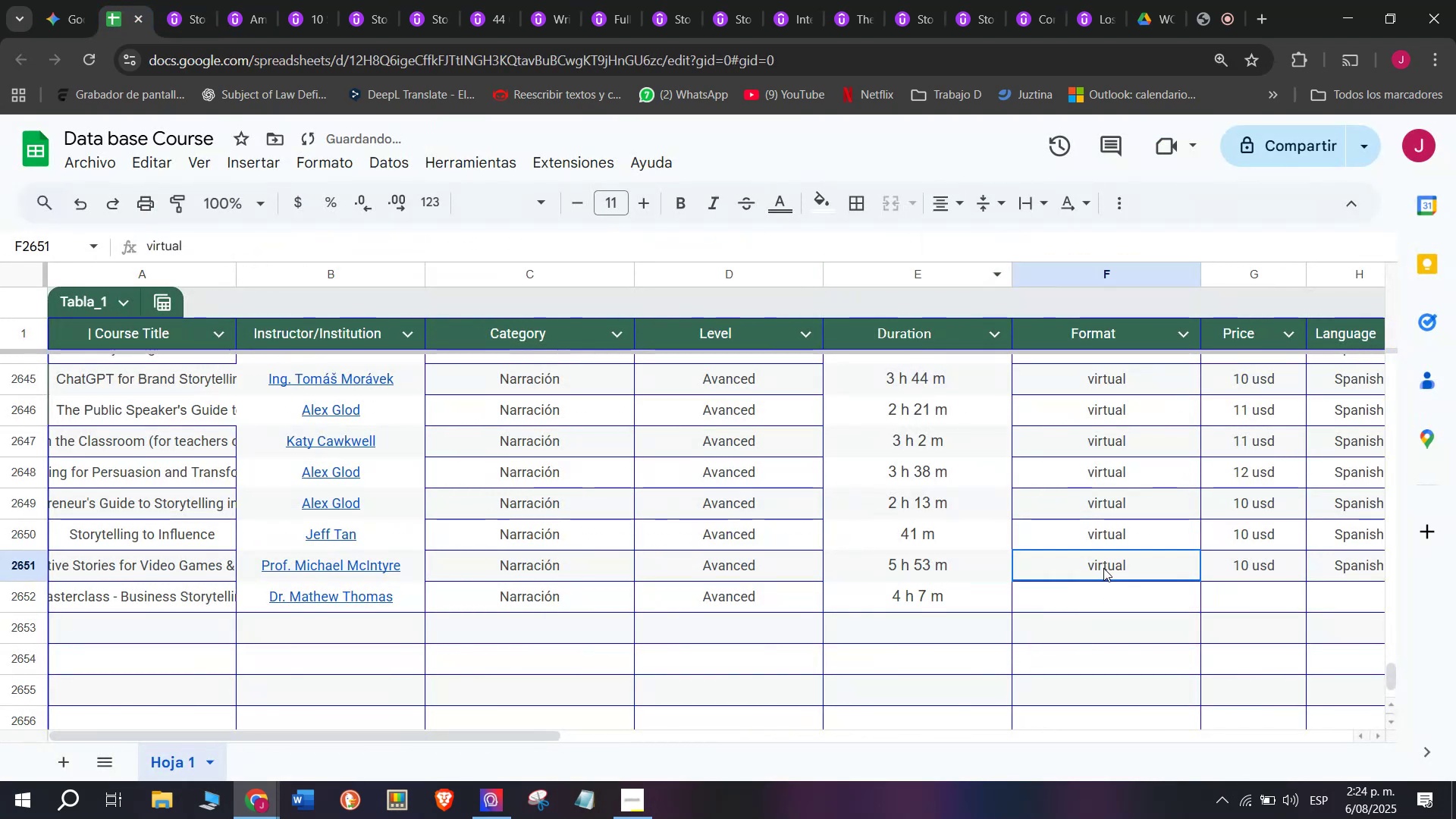 
key(Control+ControlLeft)
 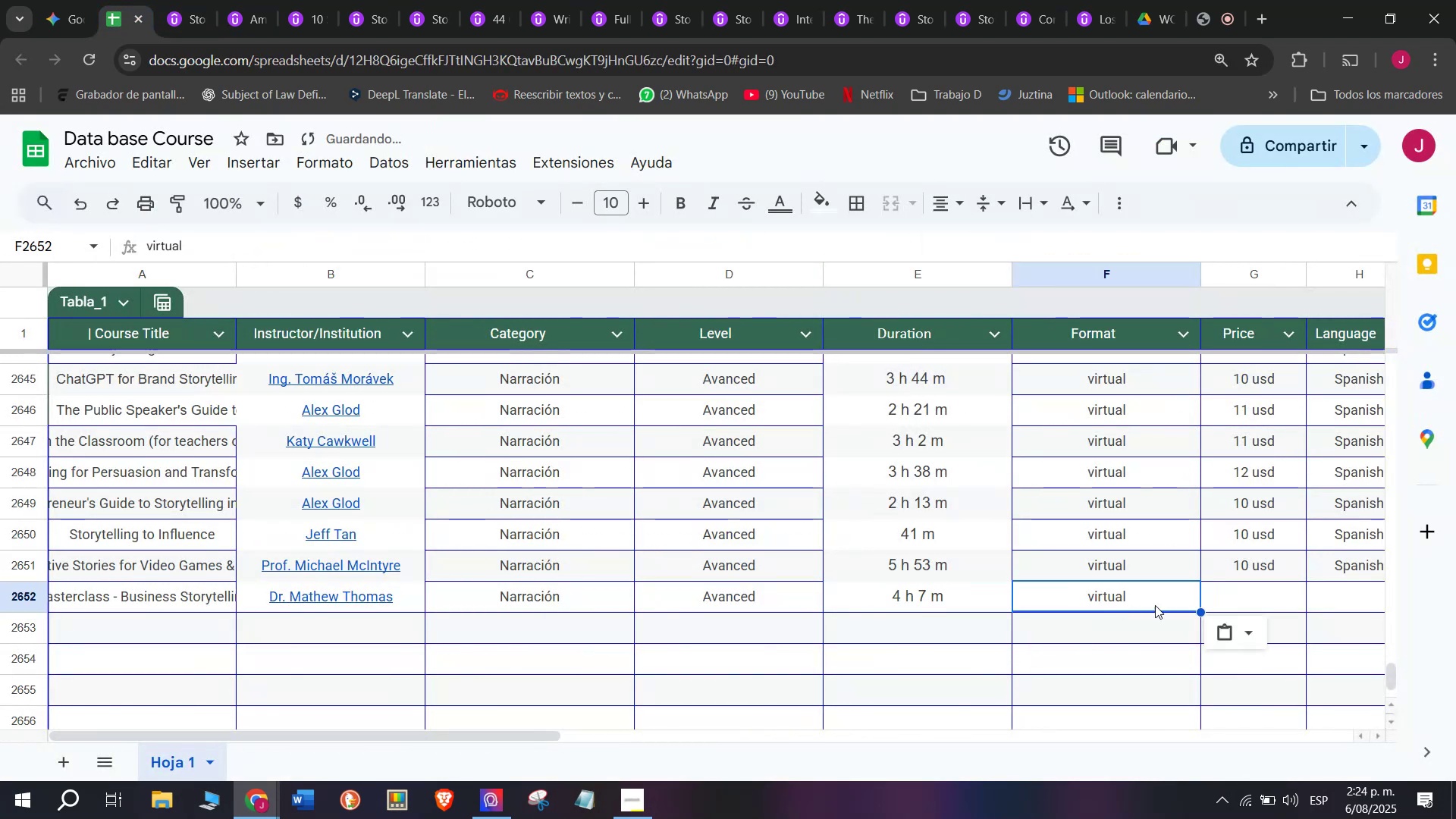 
key(Control+C)
 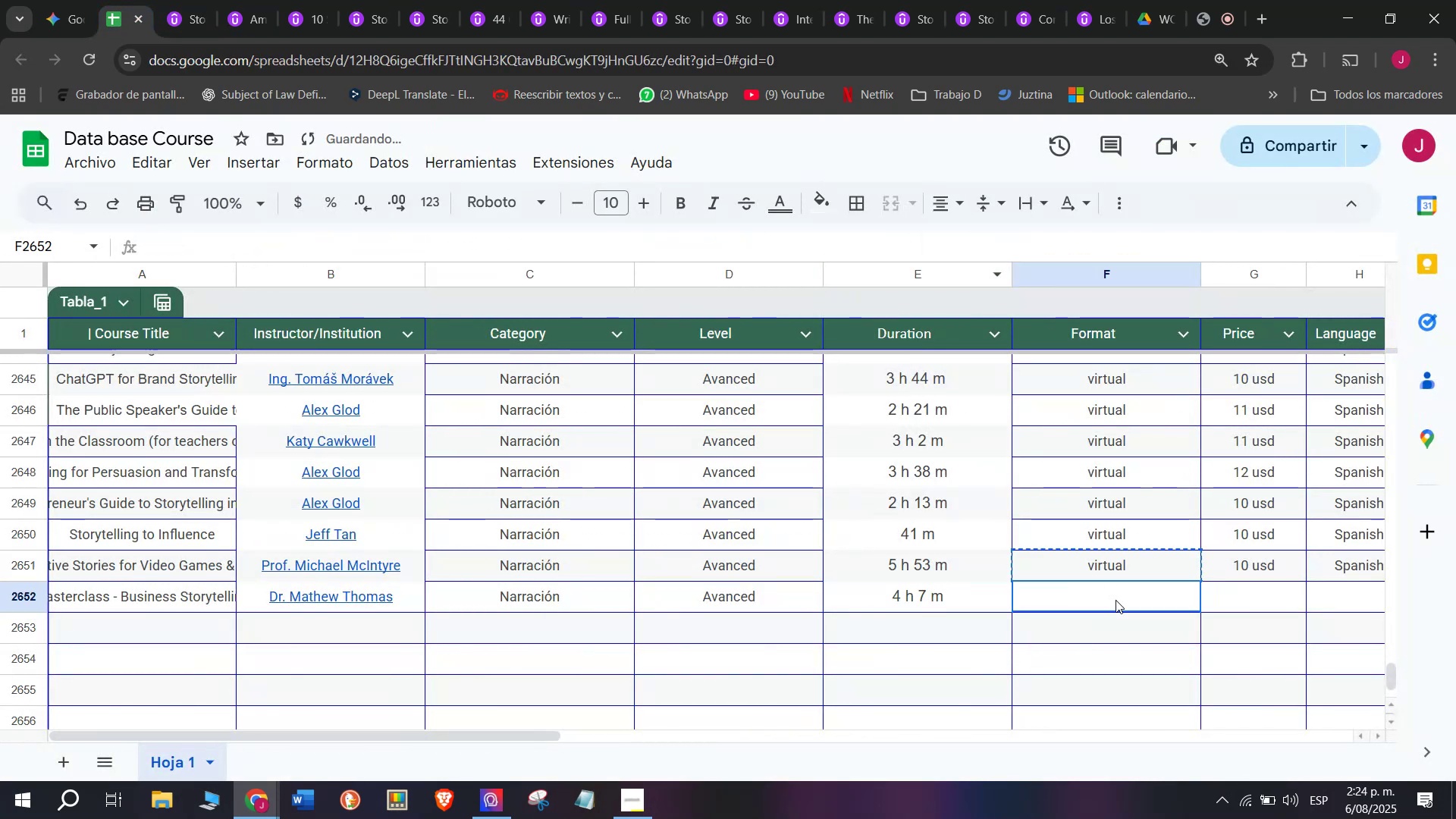 
double_click([1116, 600])
 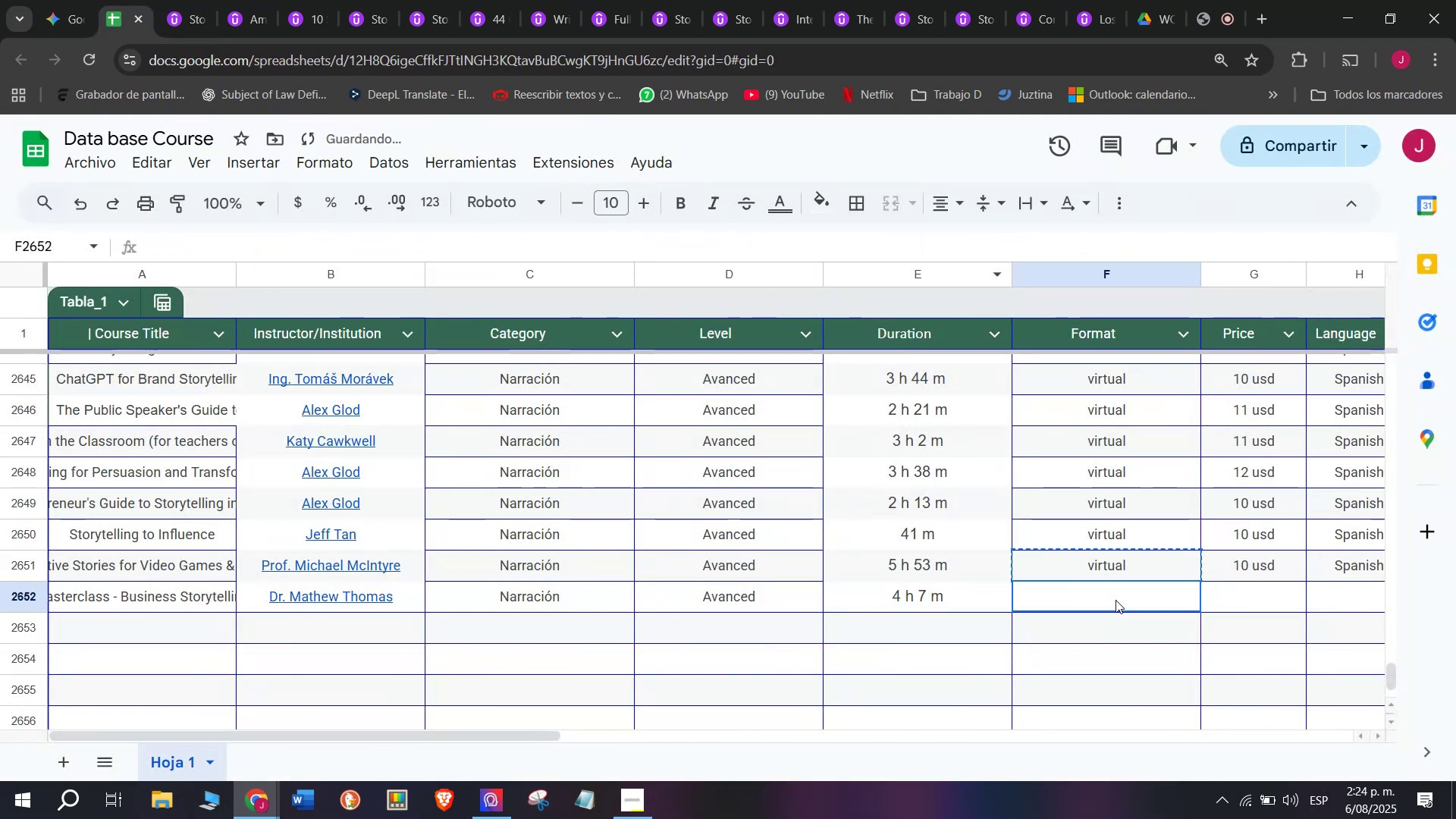 
key(Control+ControlLeft)
 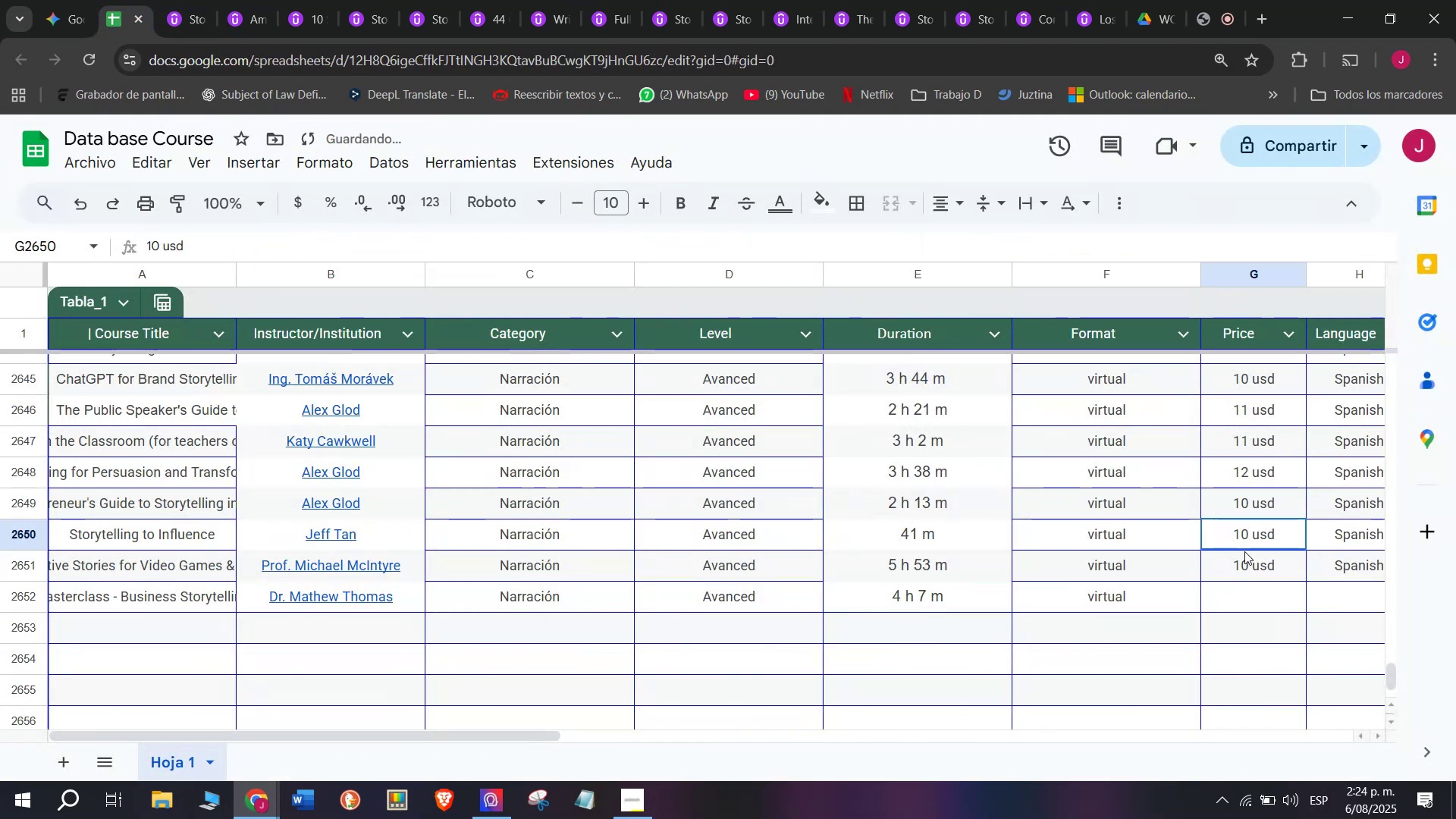 
key(Z)
 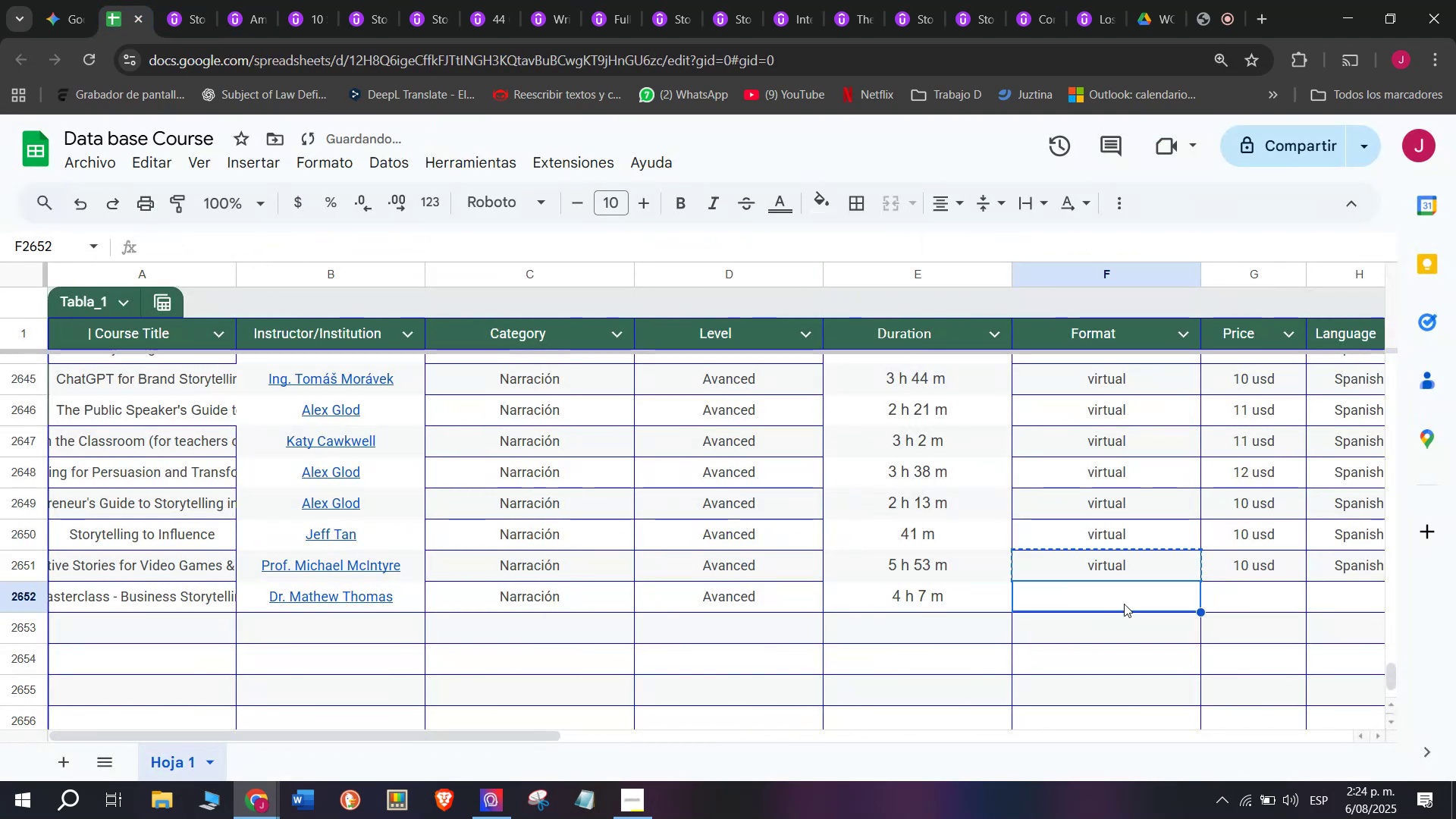 
key(Control+V)
 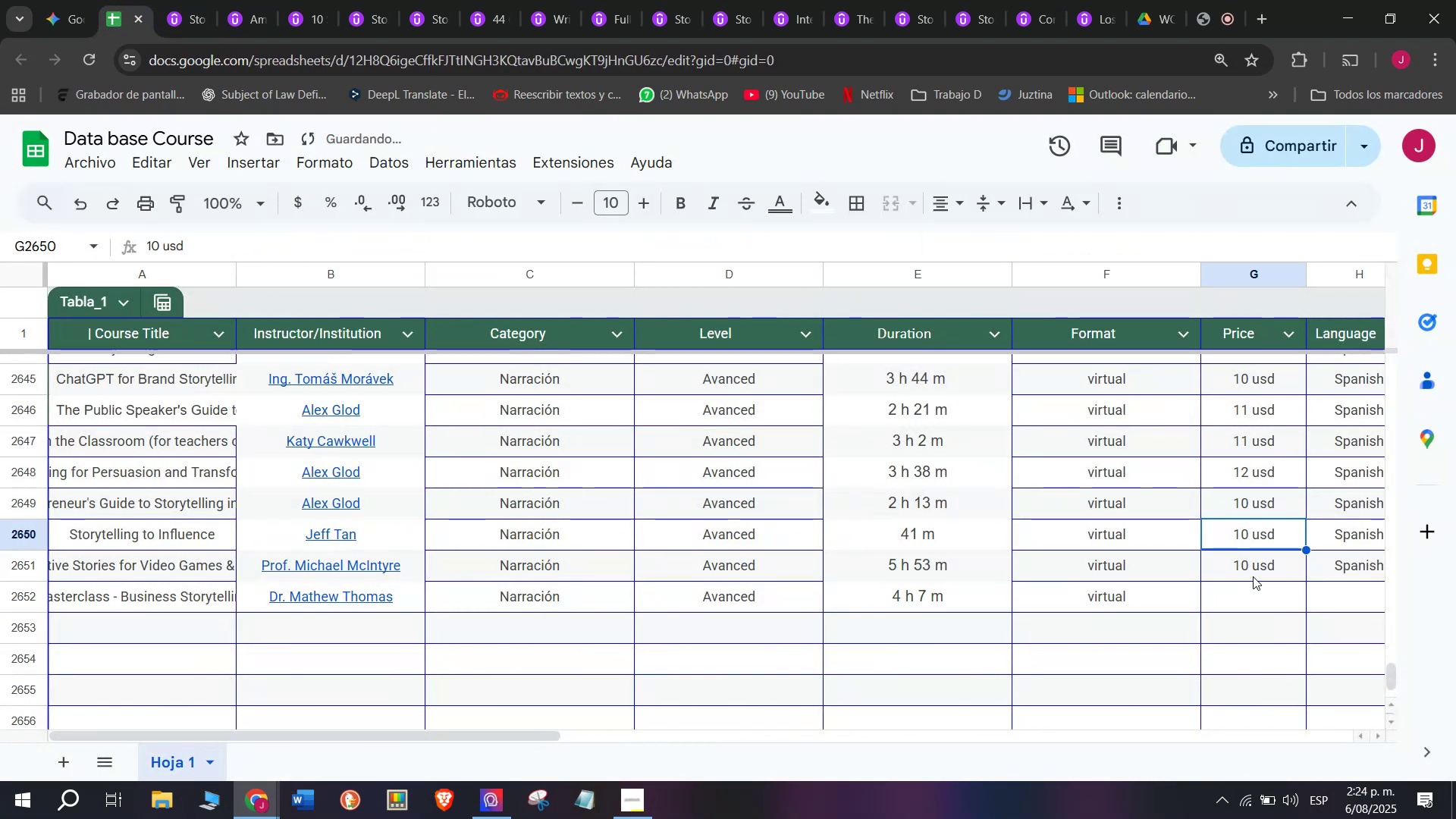 
double_click([1254, 579])
 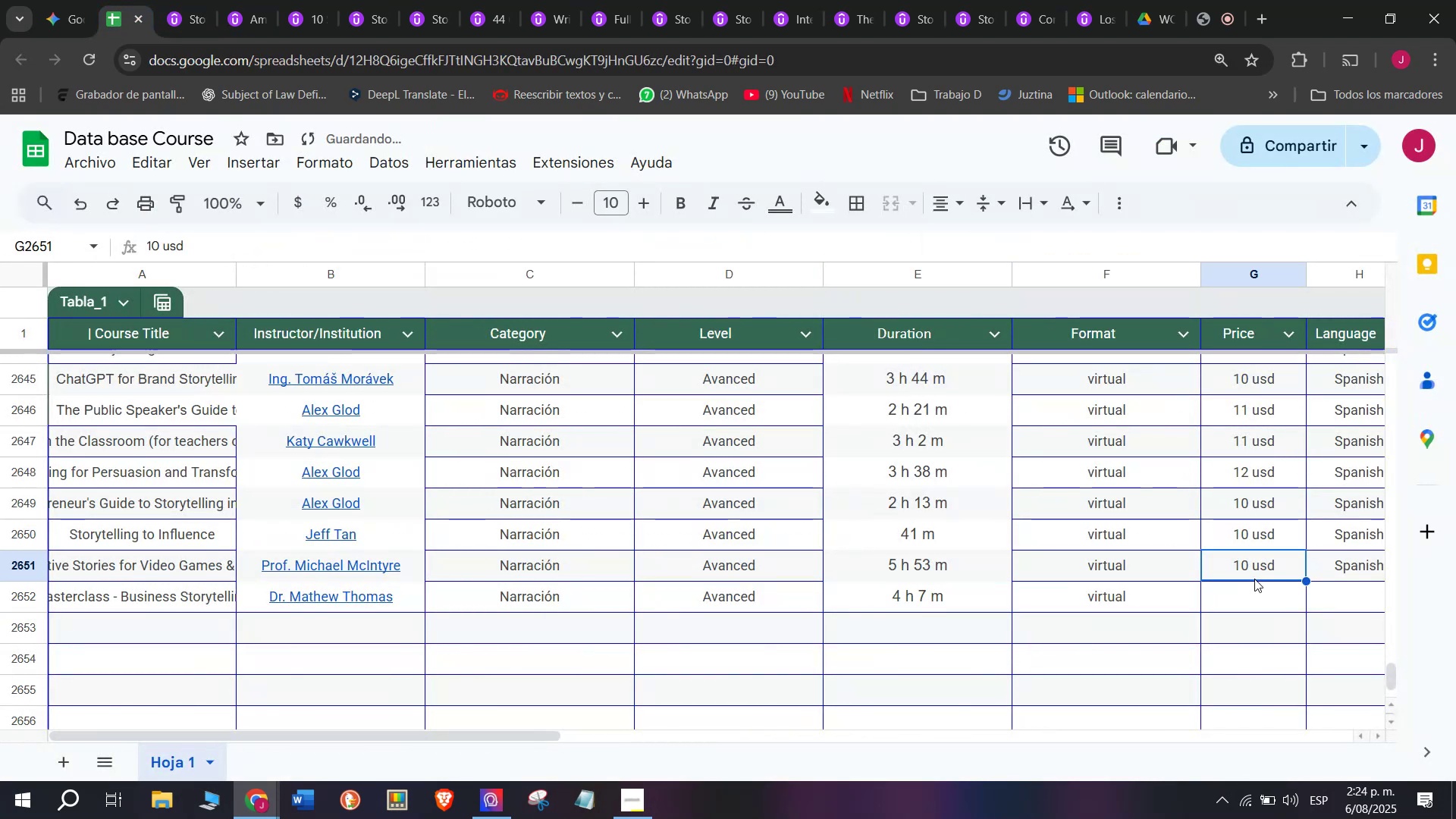 
key(Break)
 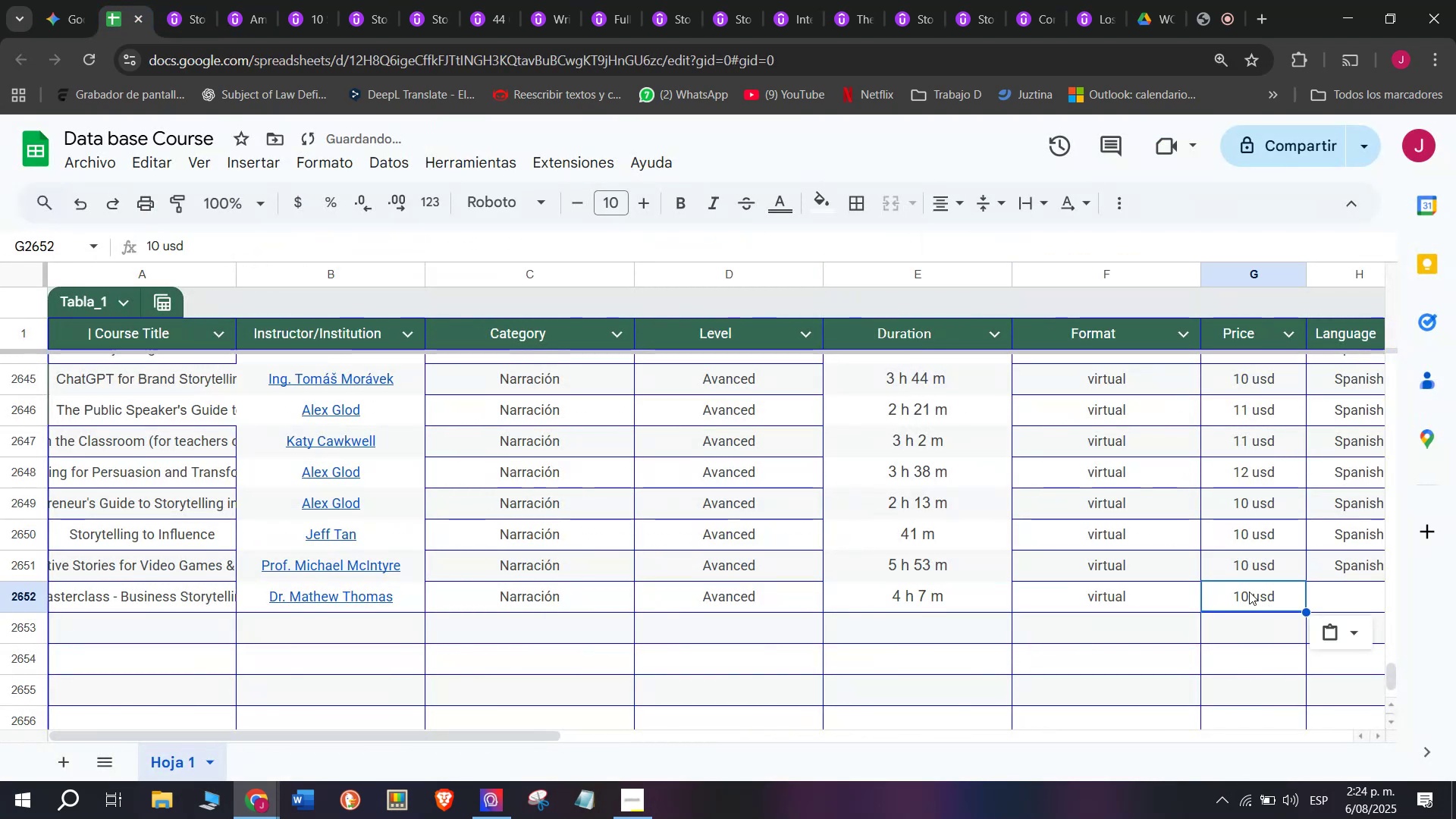 
key(Control+ControlLeft)
 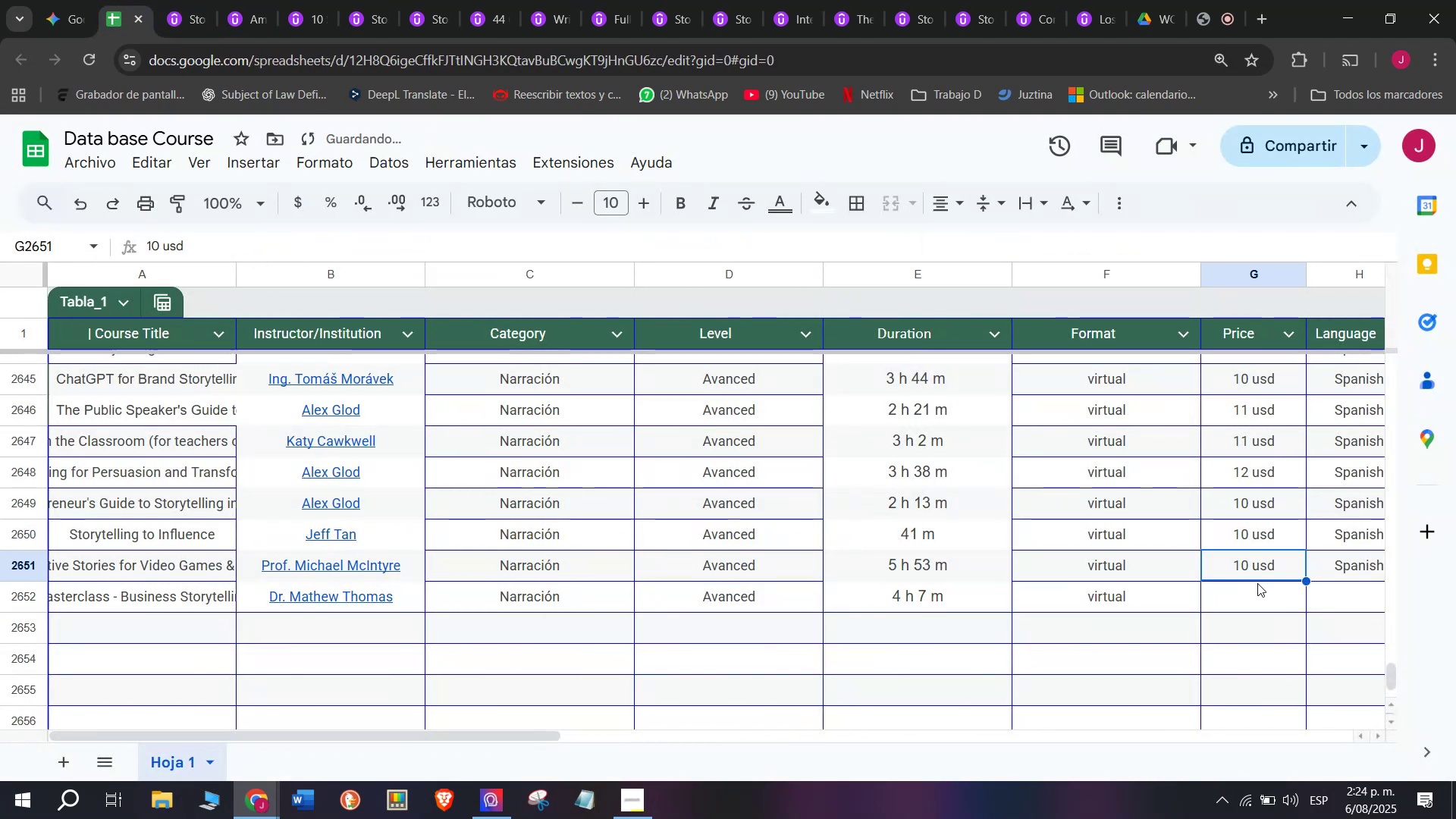 
key(Control+C)
 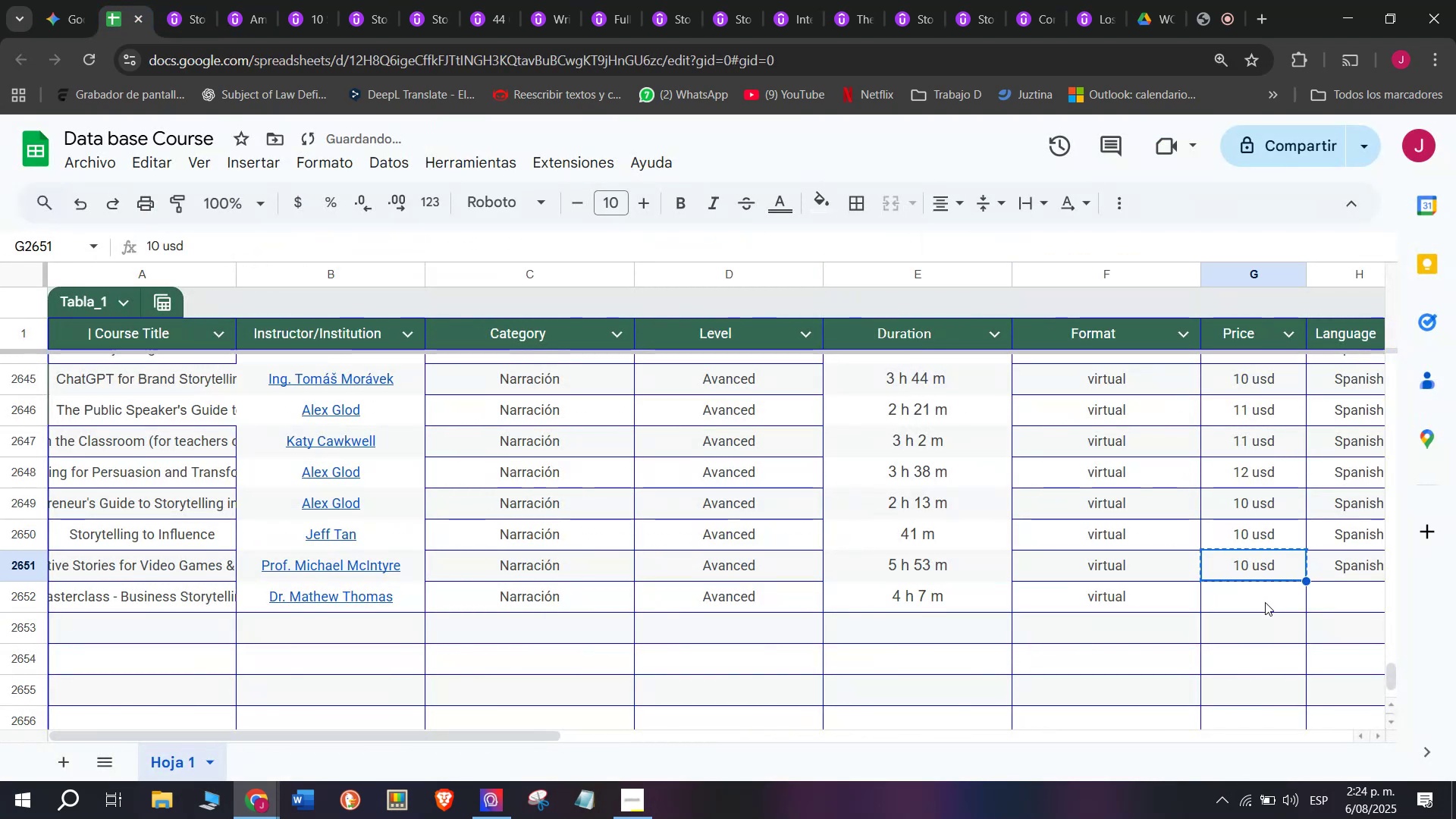 
triple_click([1265, 602])
 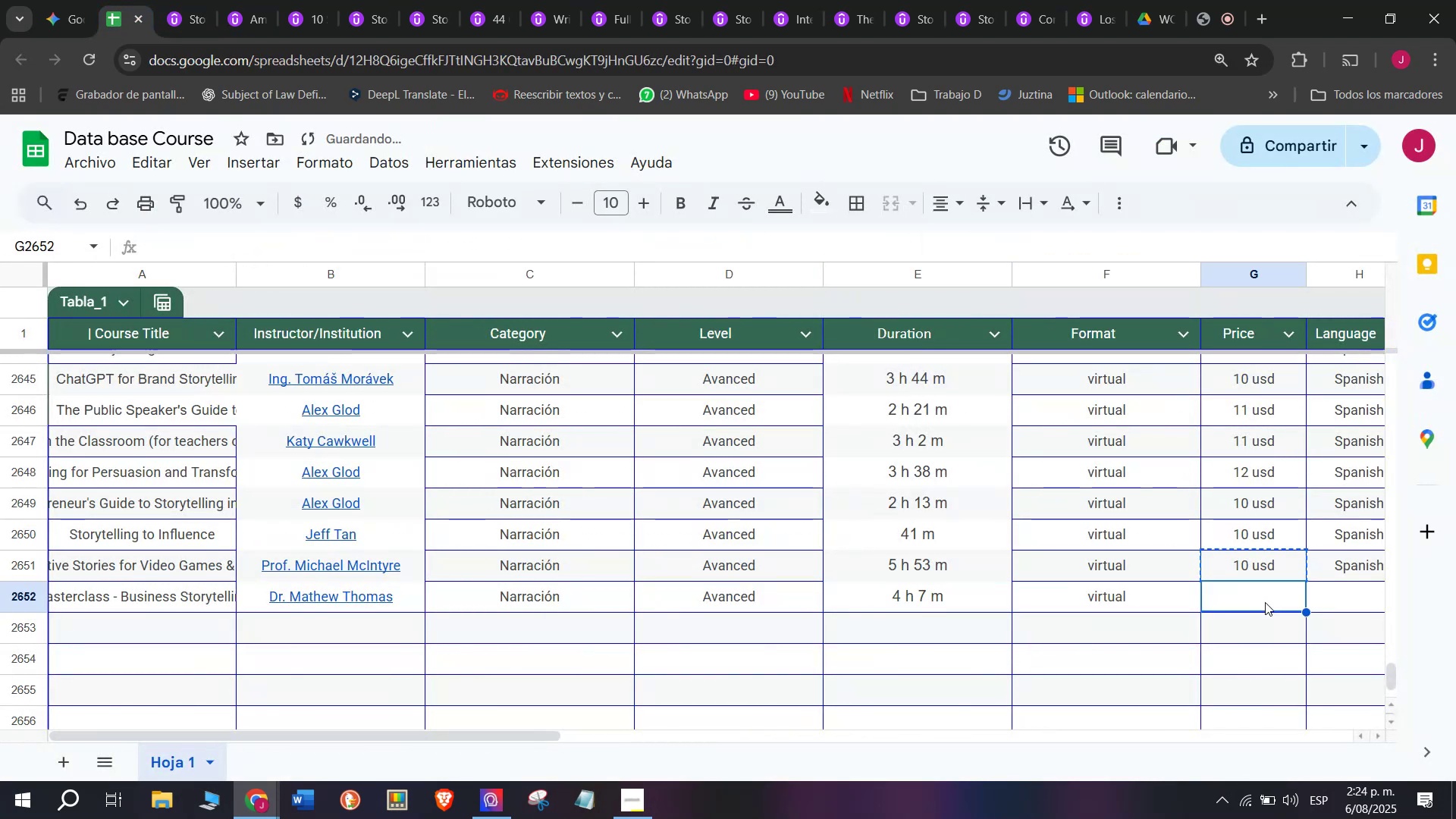 
key(Z)
 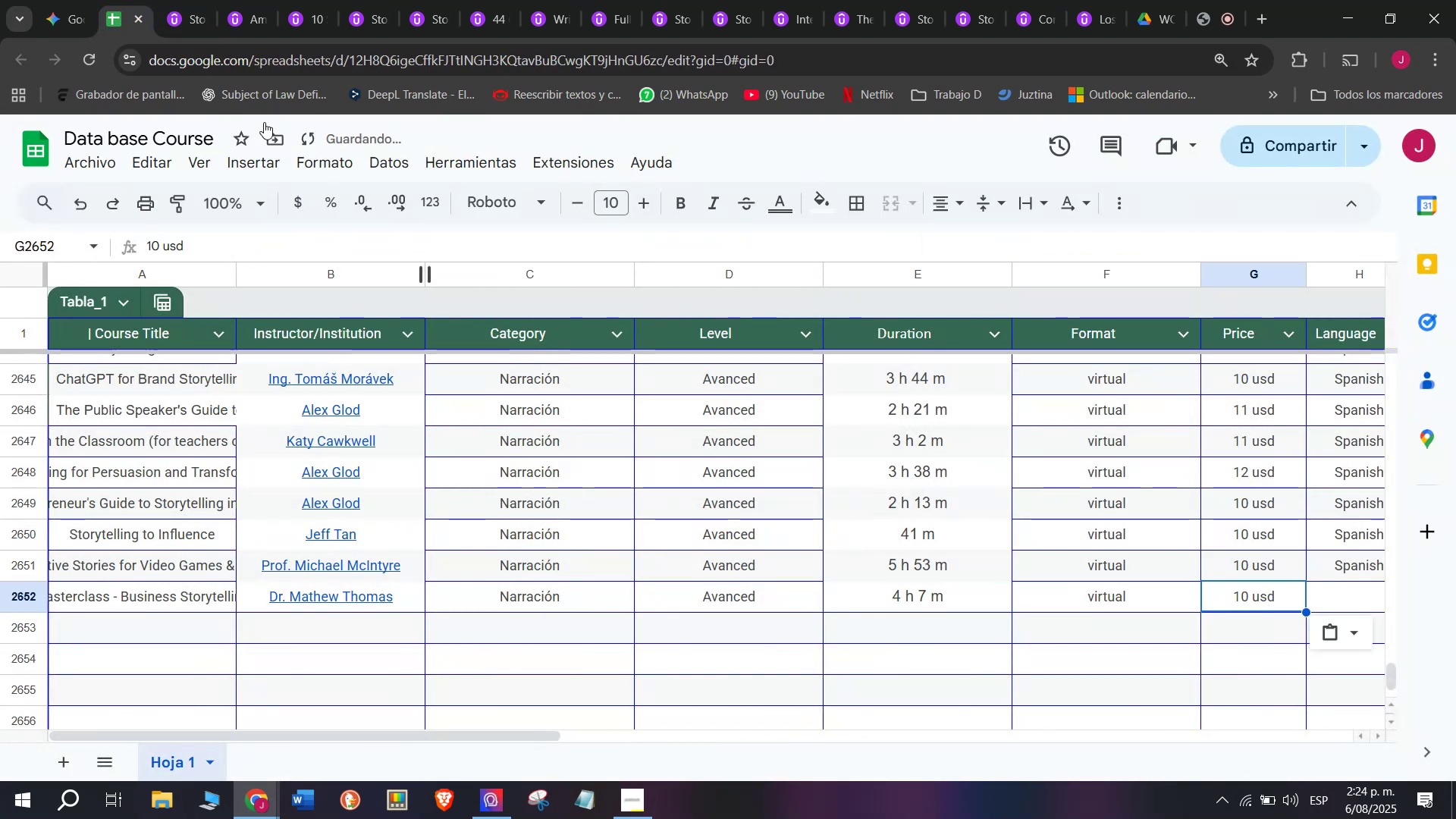 
key(Control+ControlLeft)
 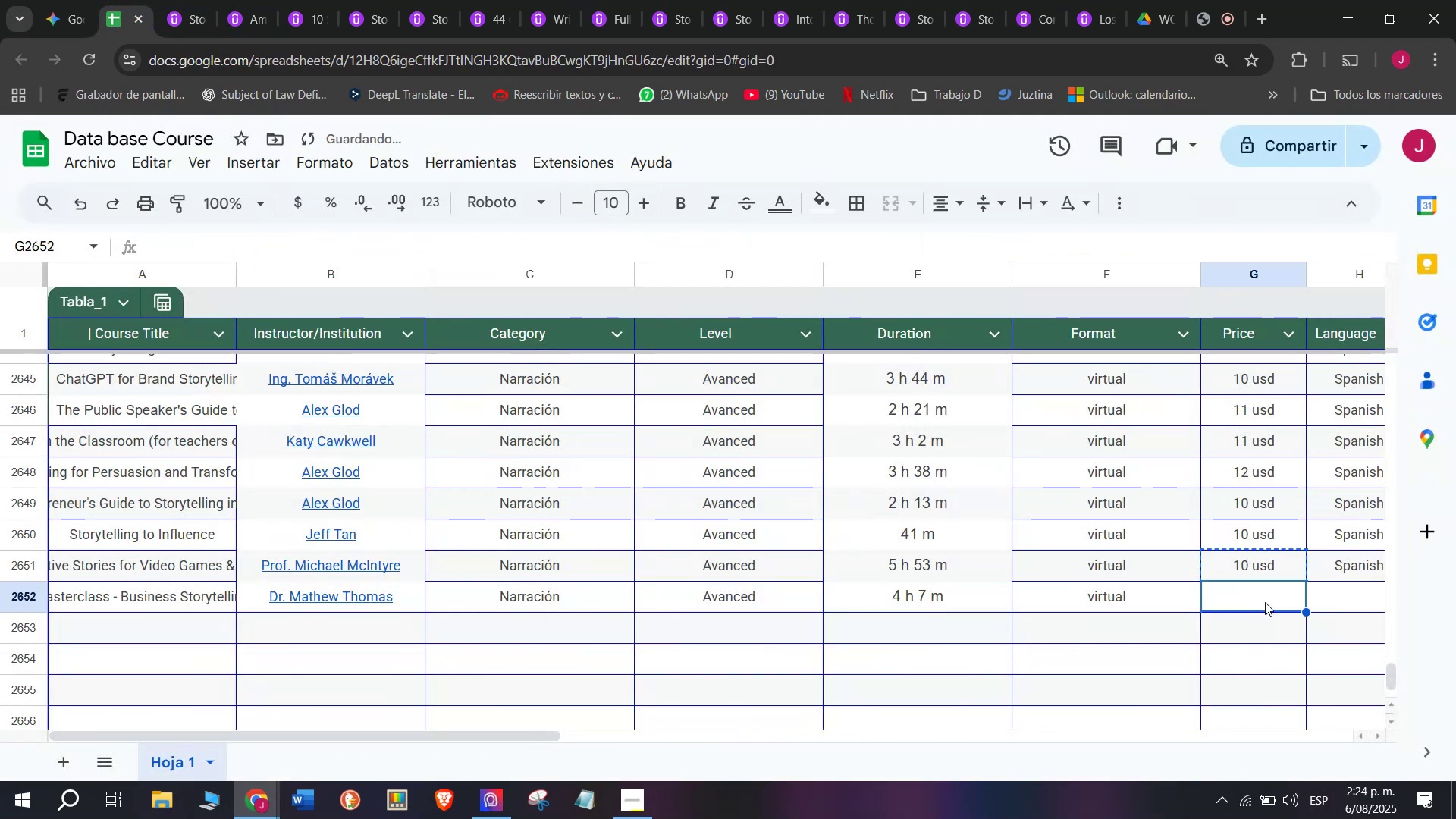 
key(Control+V)
 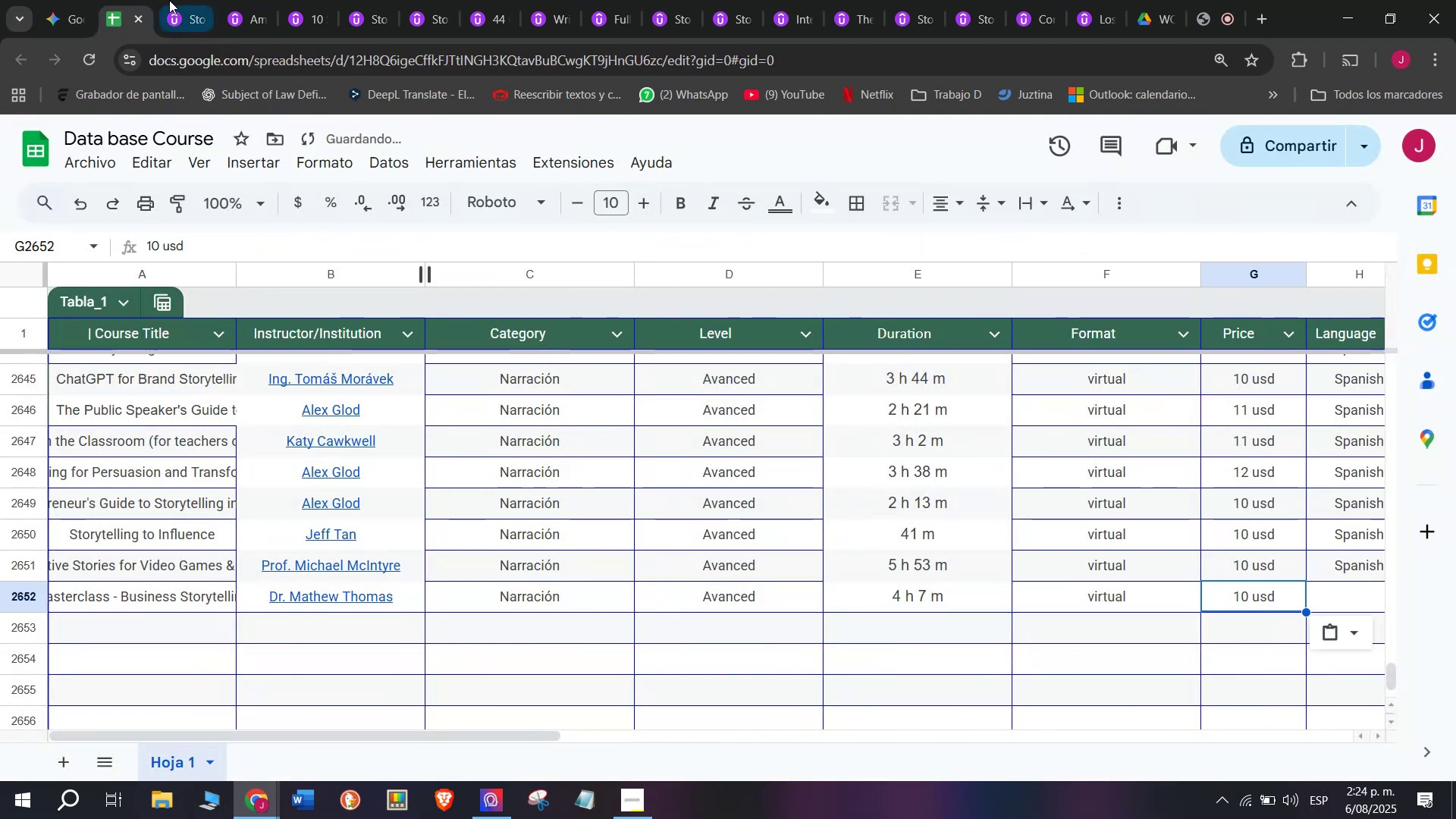 
left_click([169, 0])
 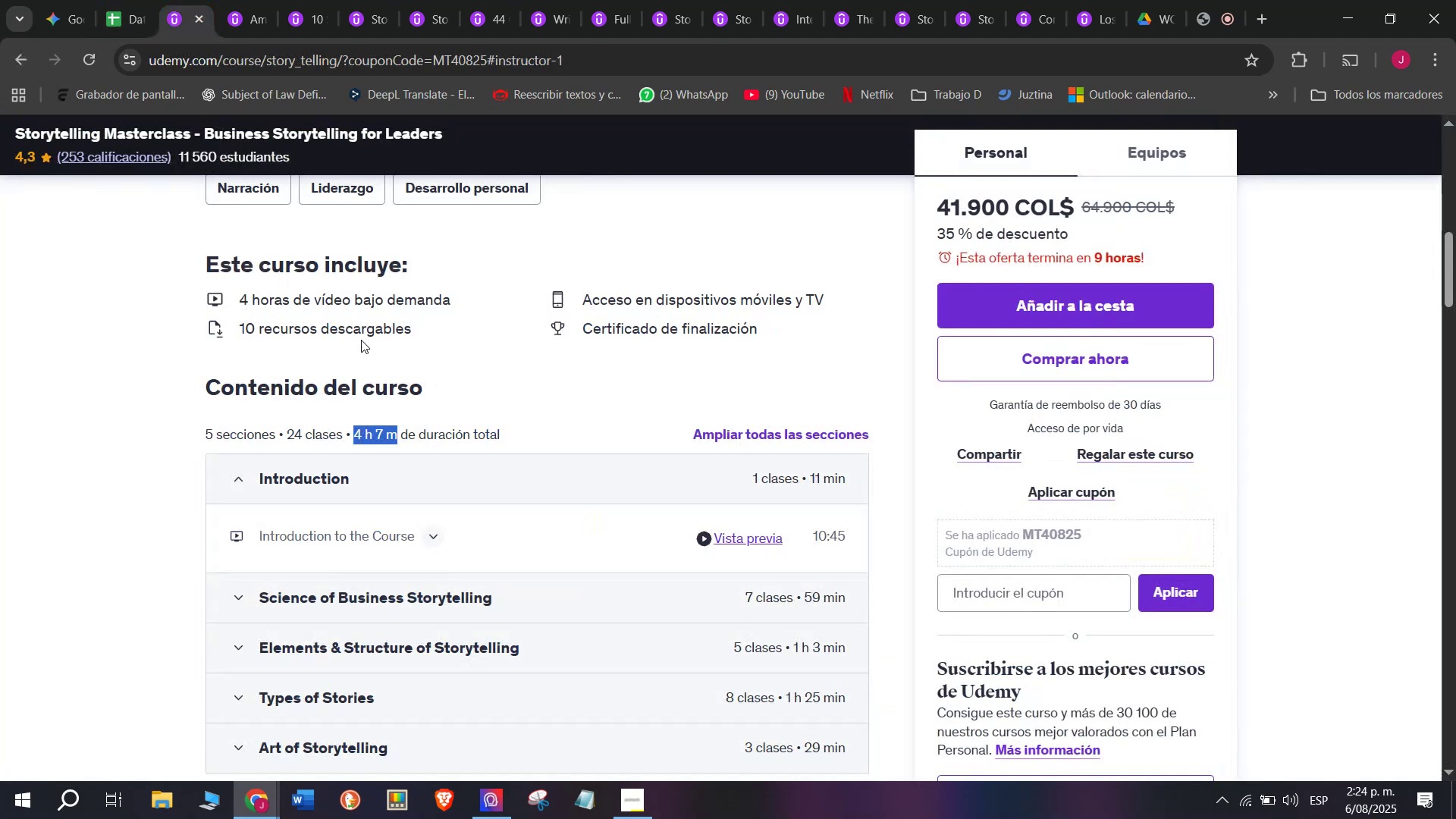 
scroll: coordinate [435, 444], scroll_direction: up, amount: 3.0
 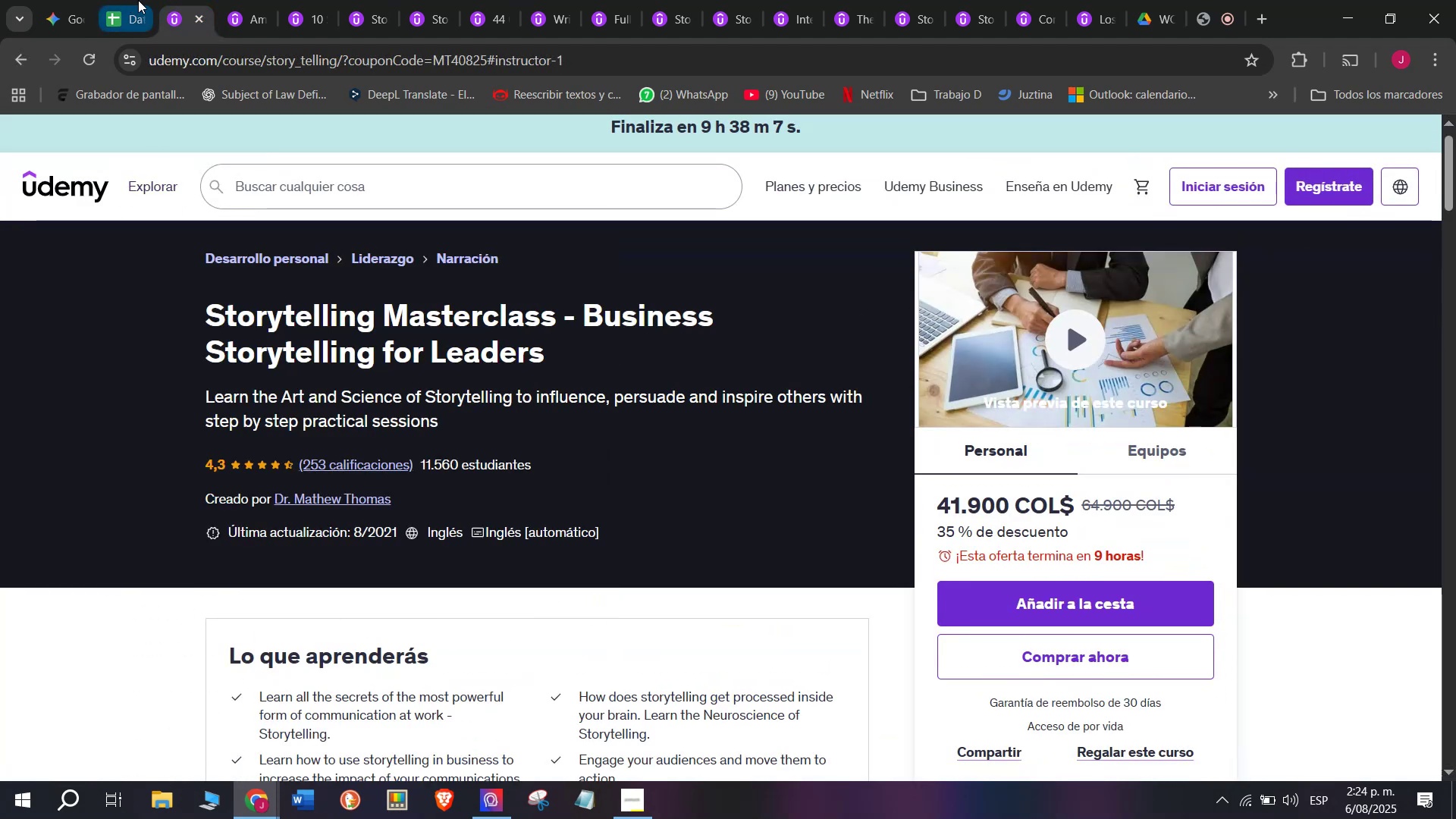 
left_click([133, 0])
 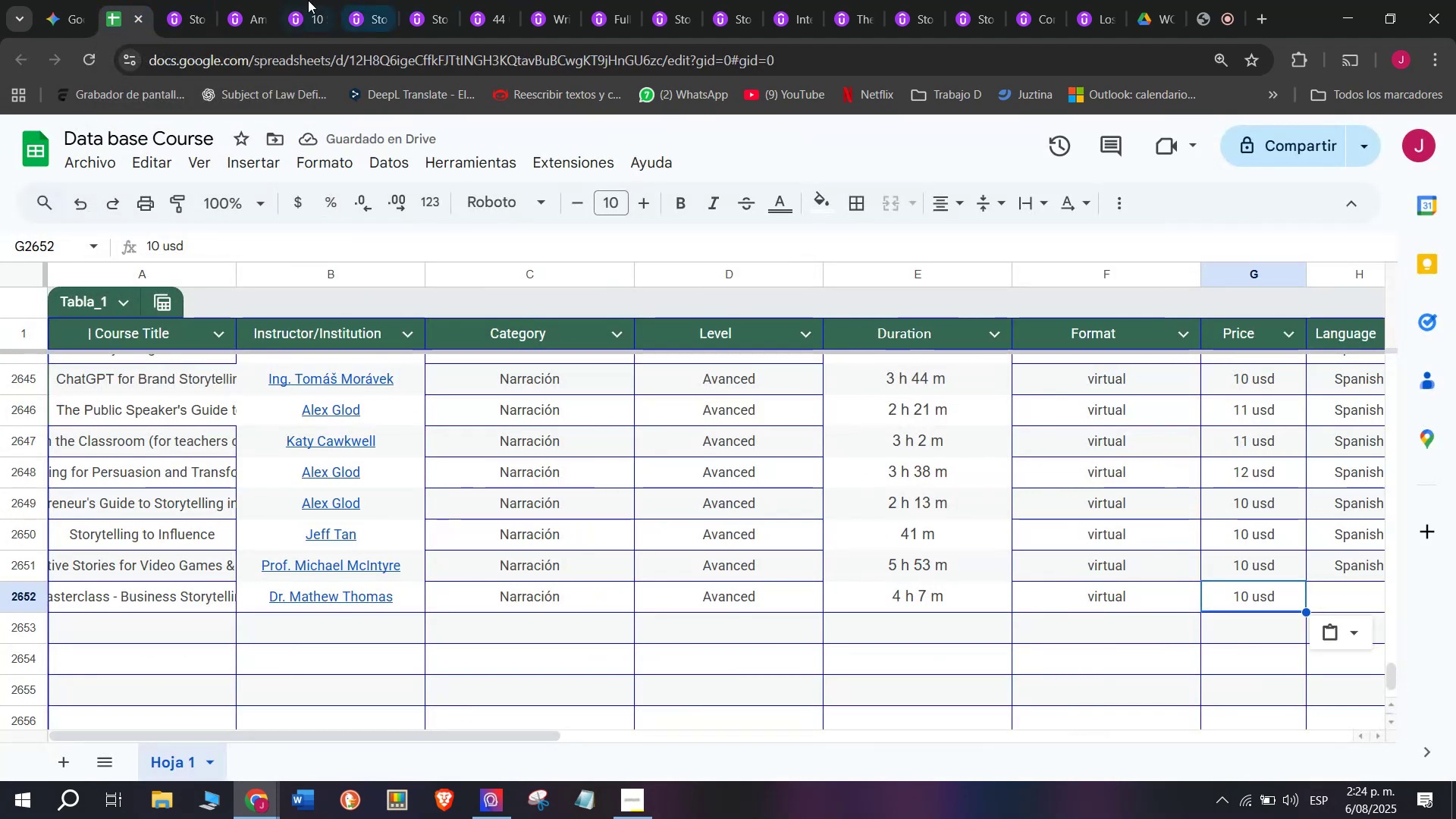 
left_click([183, 0])
 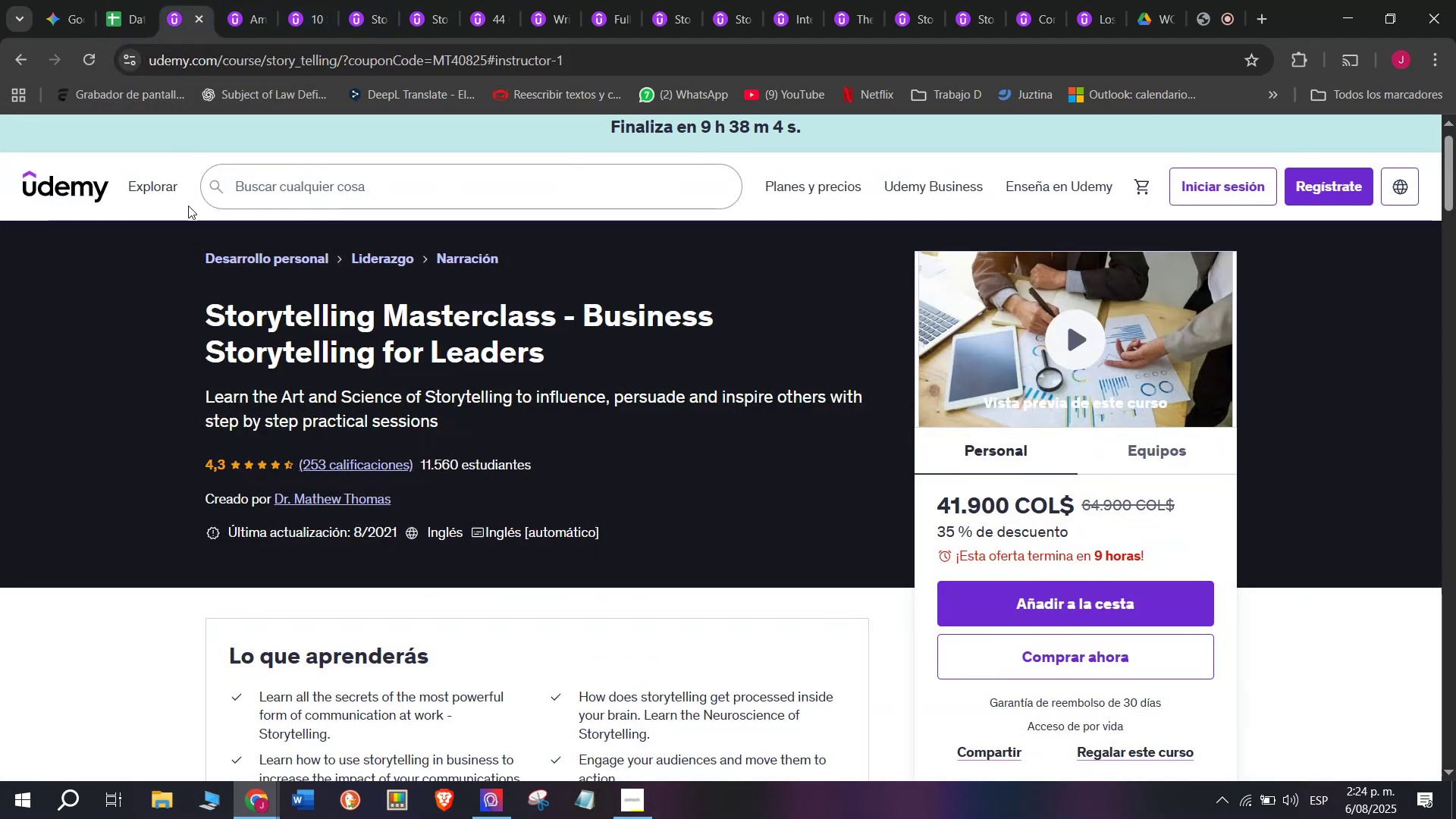 
left_click([111, 0])
 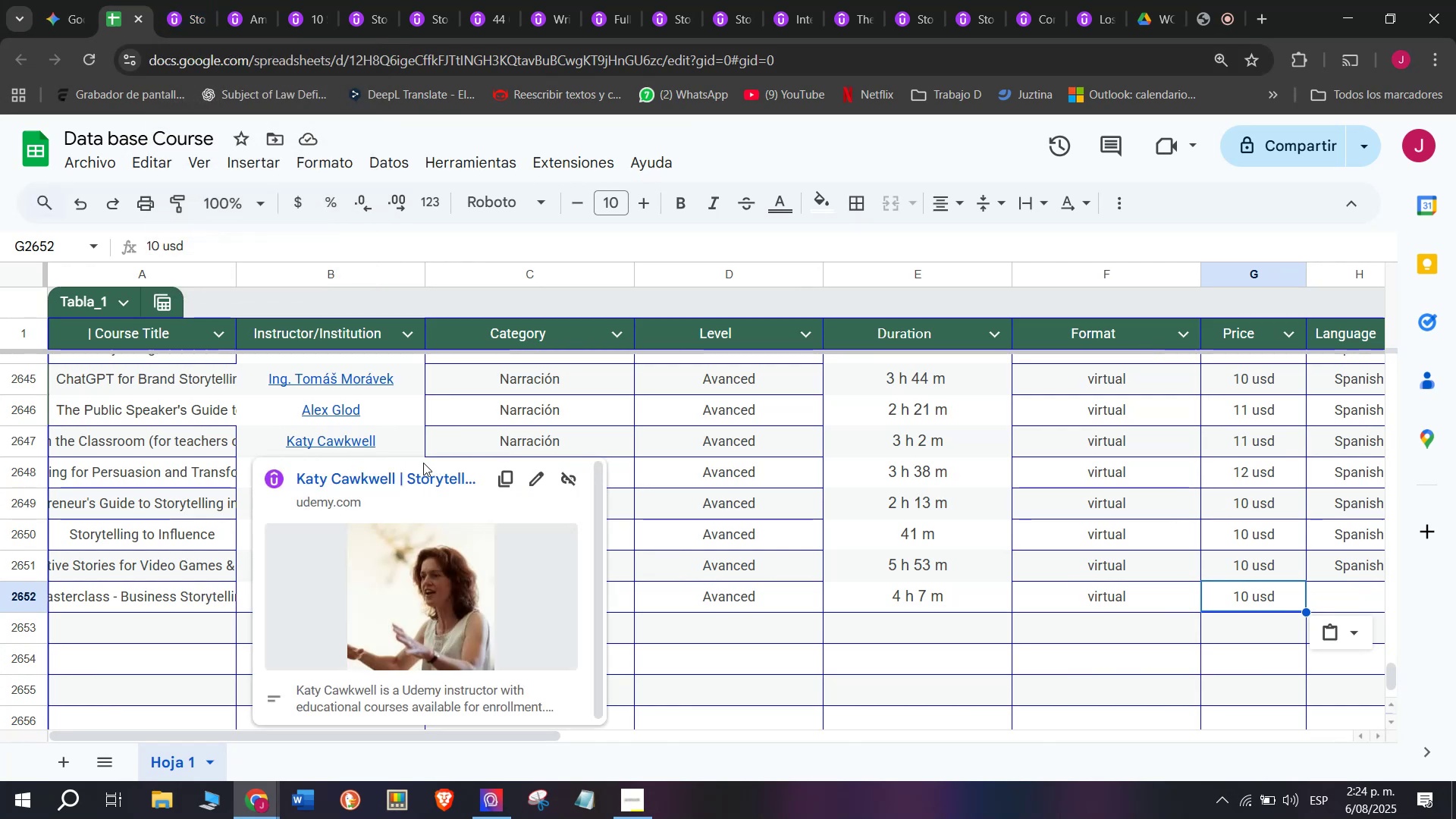 
wait(6.48)
 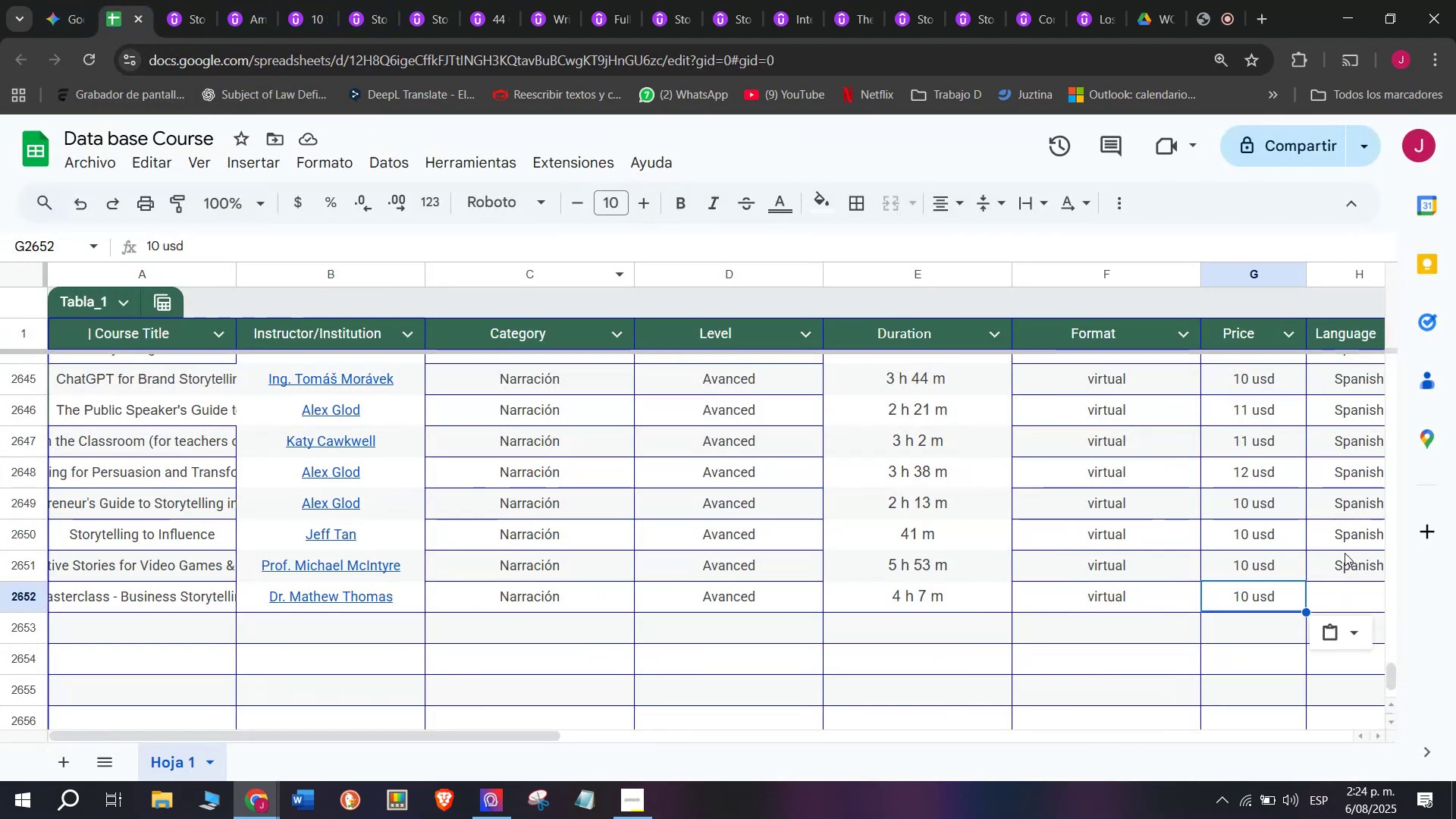 
left_click([179, 0])
 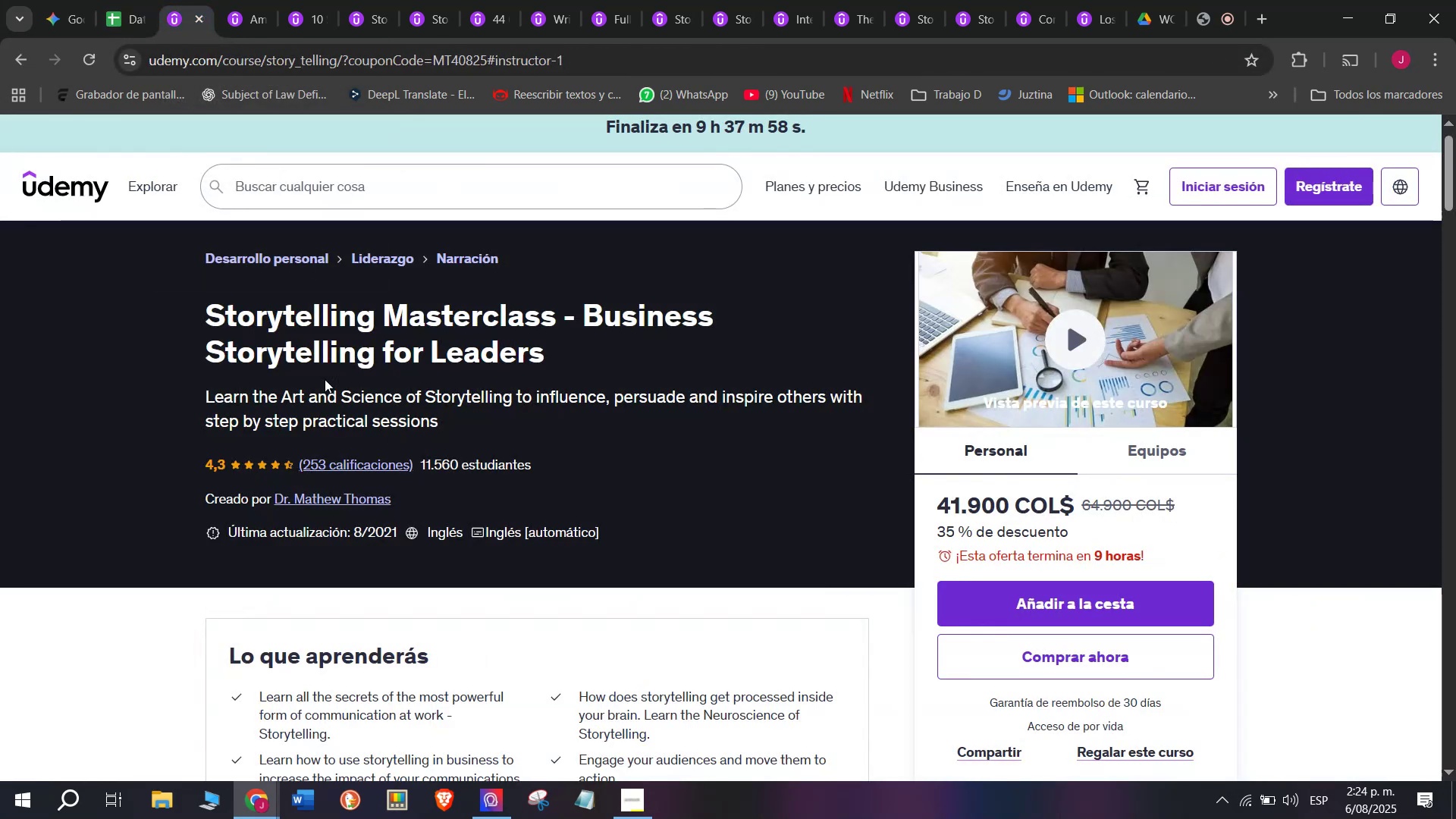 
left_click([122, 0])
 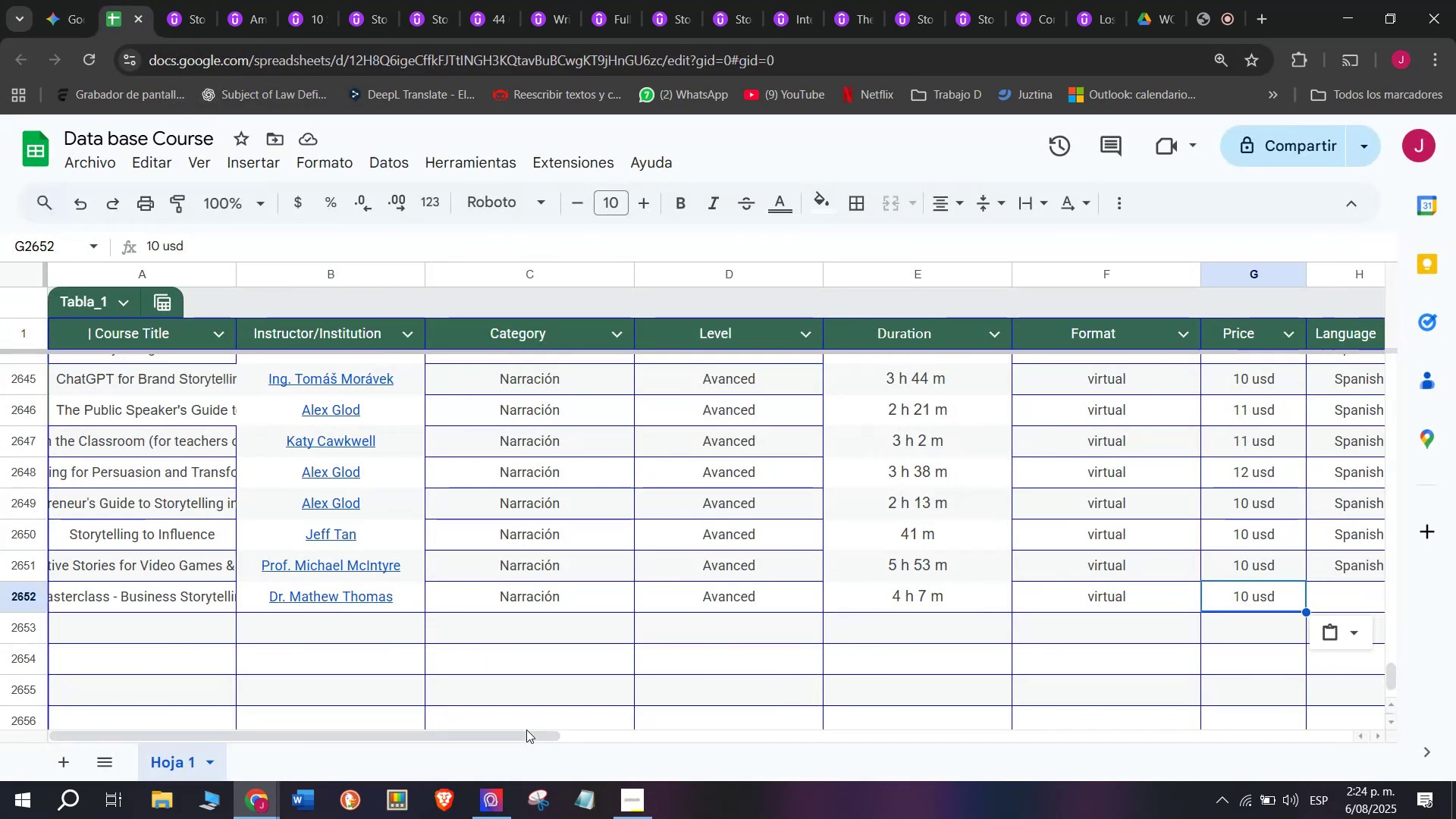 
left_click_drag(start_coordinate=[522, 736], to_coordinate=[823, 764])
 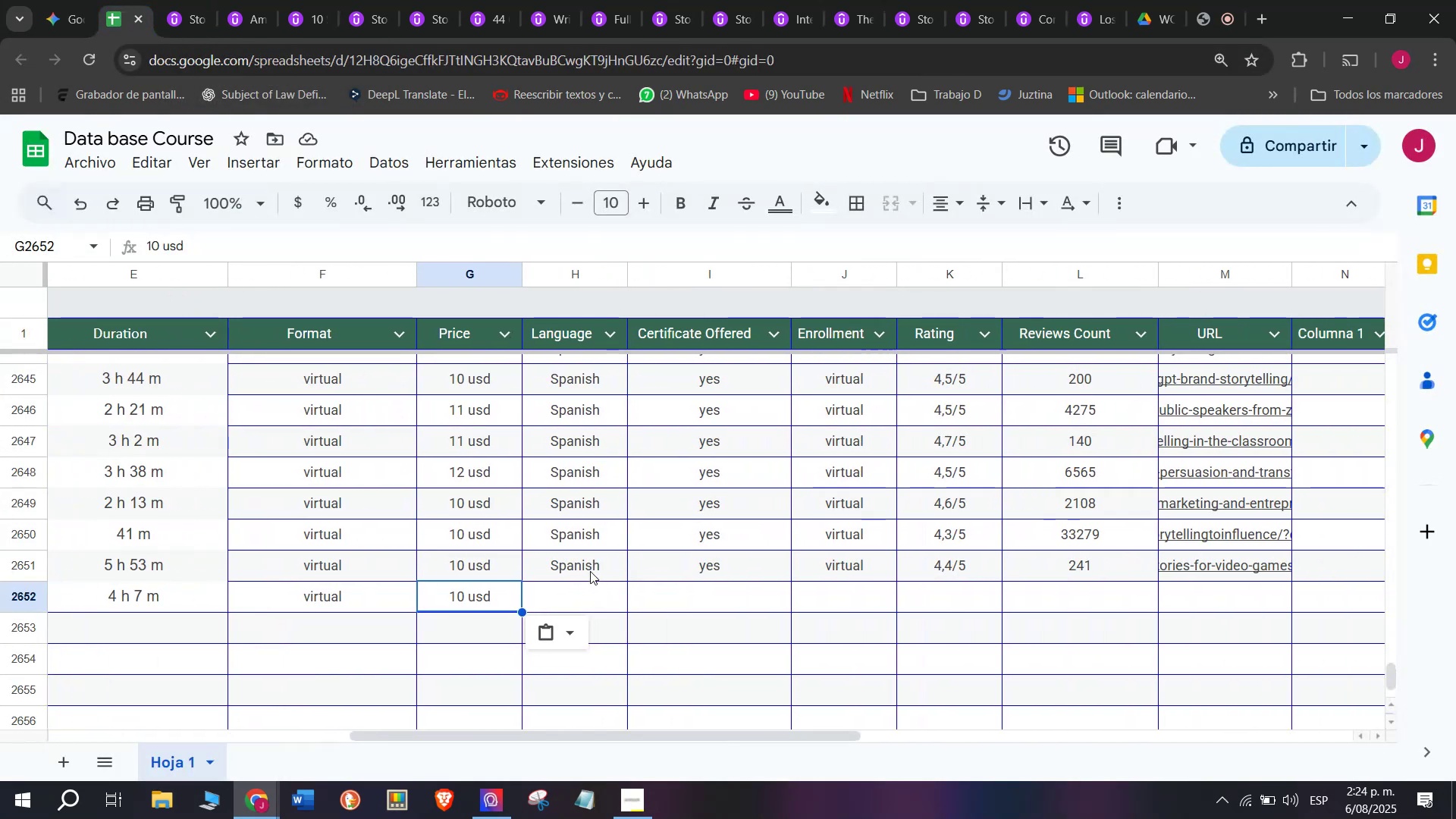 
left_click([590, 570])
 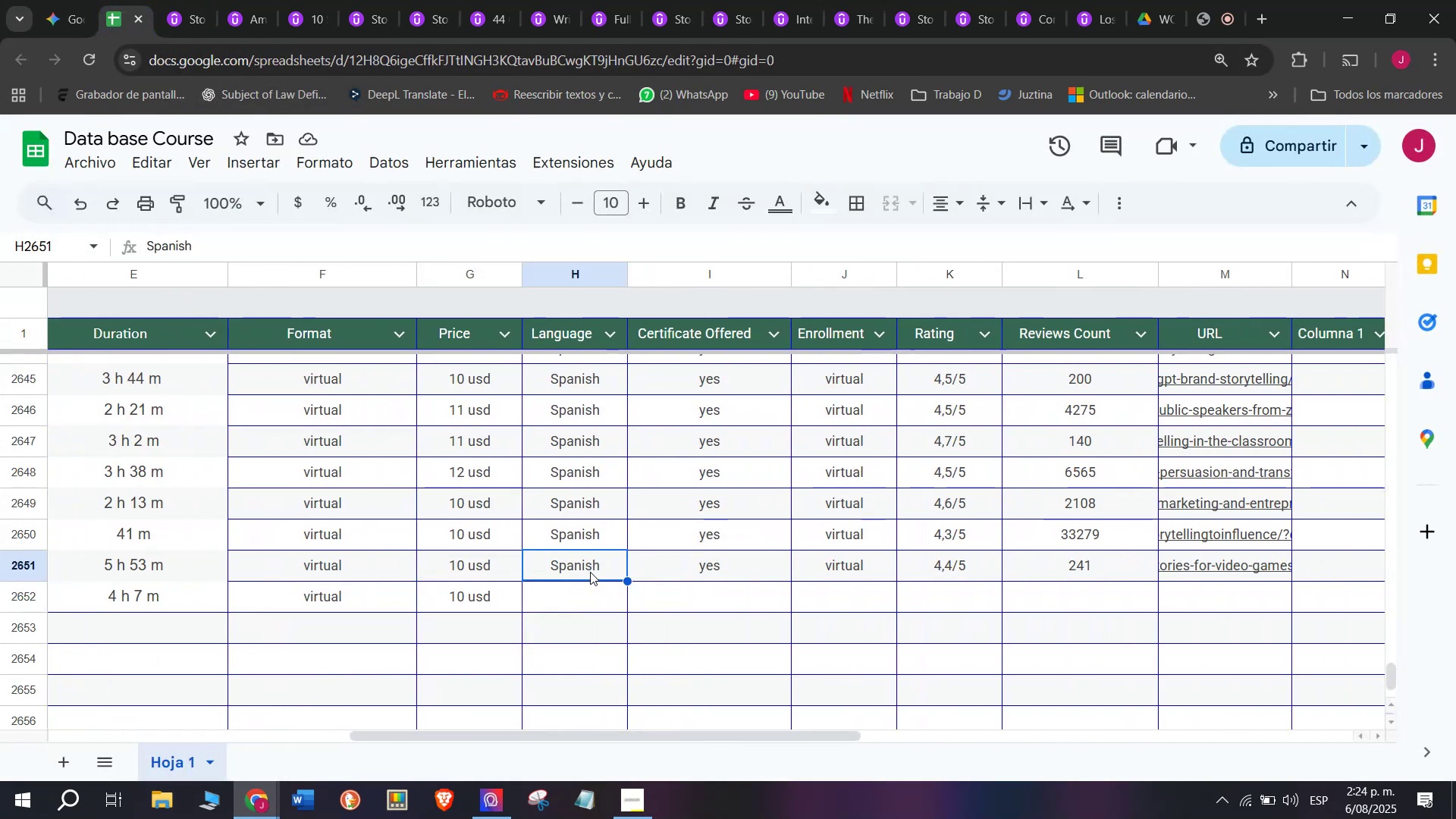 
key(Break)
 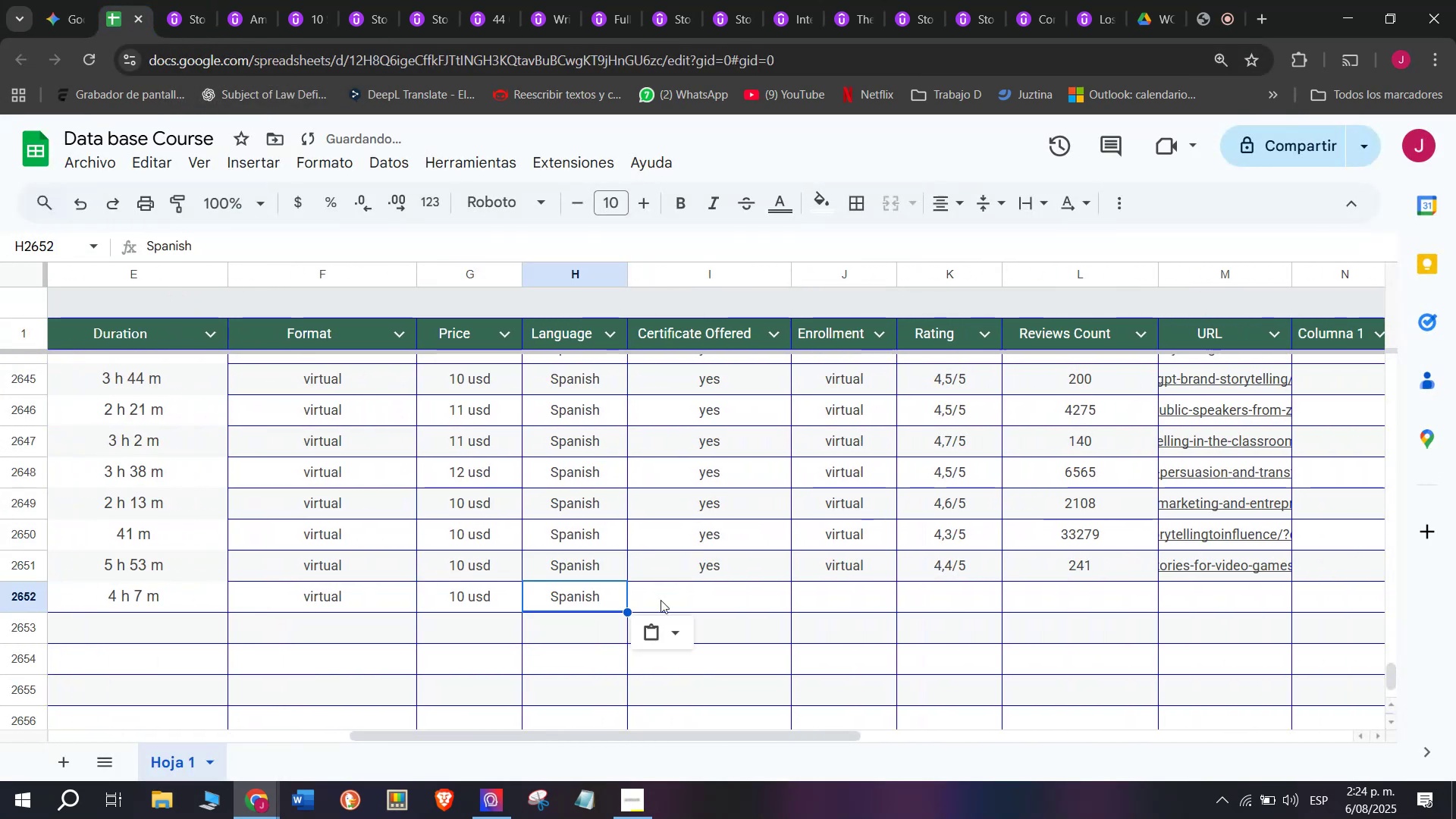 
key(Control+ControlLeft)
 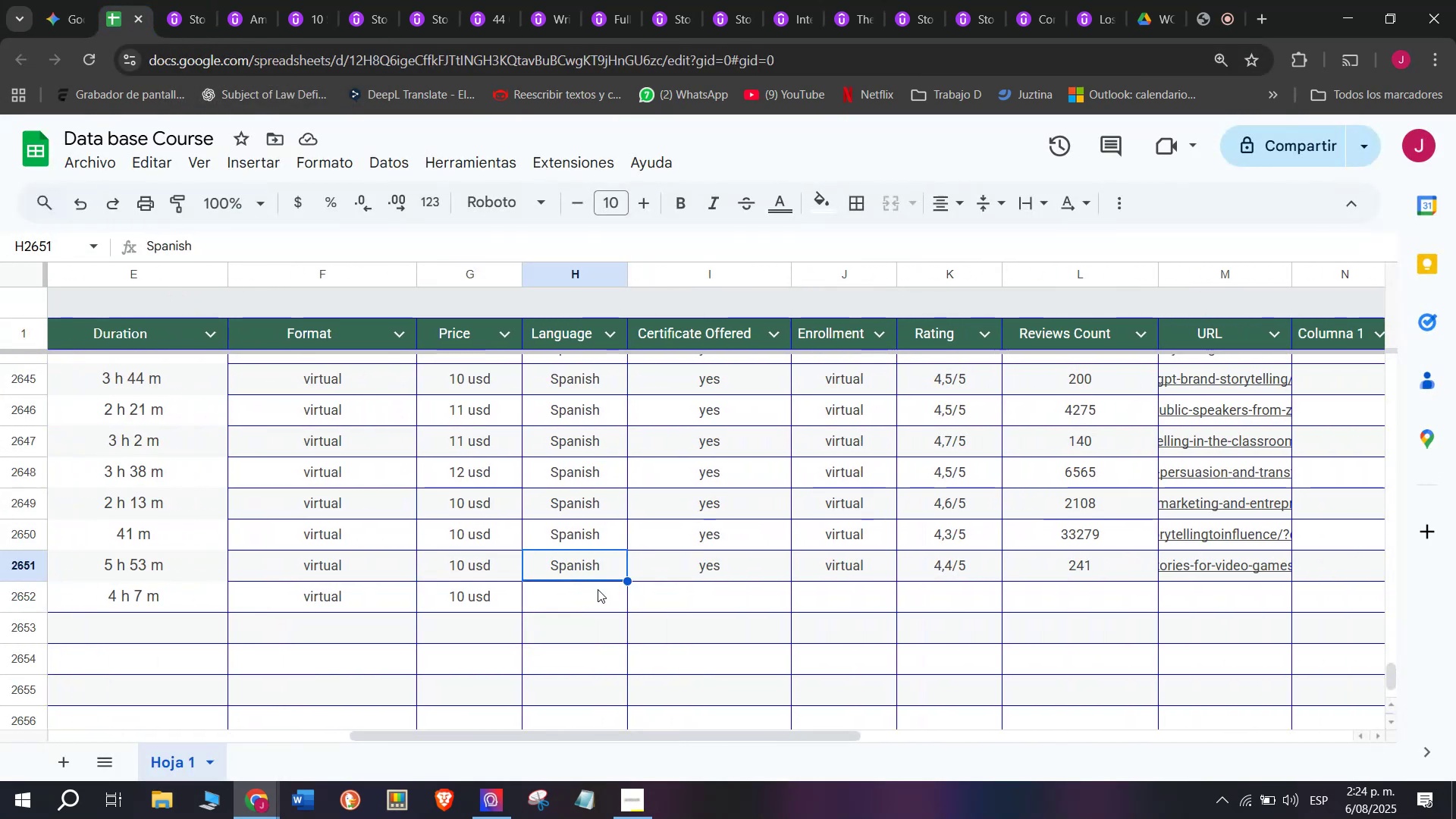 
key(Control+C)
 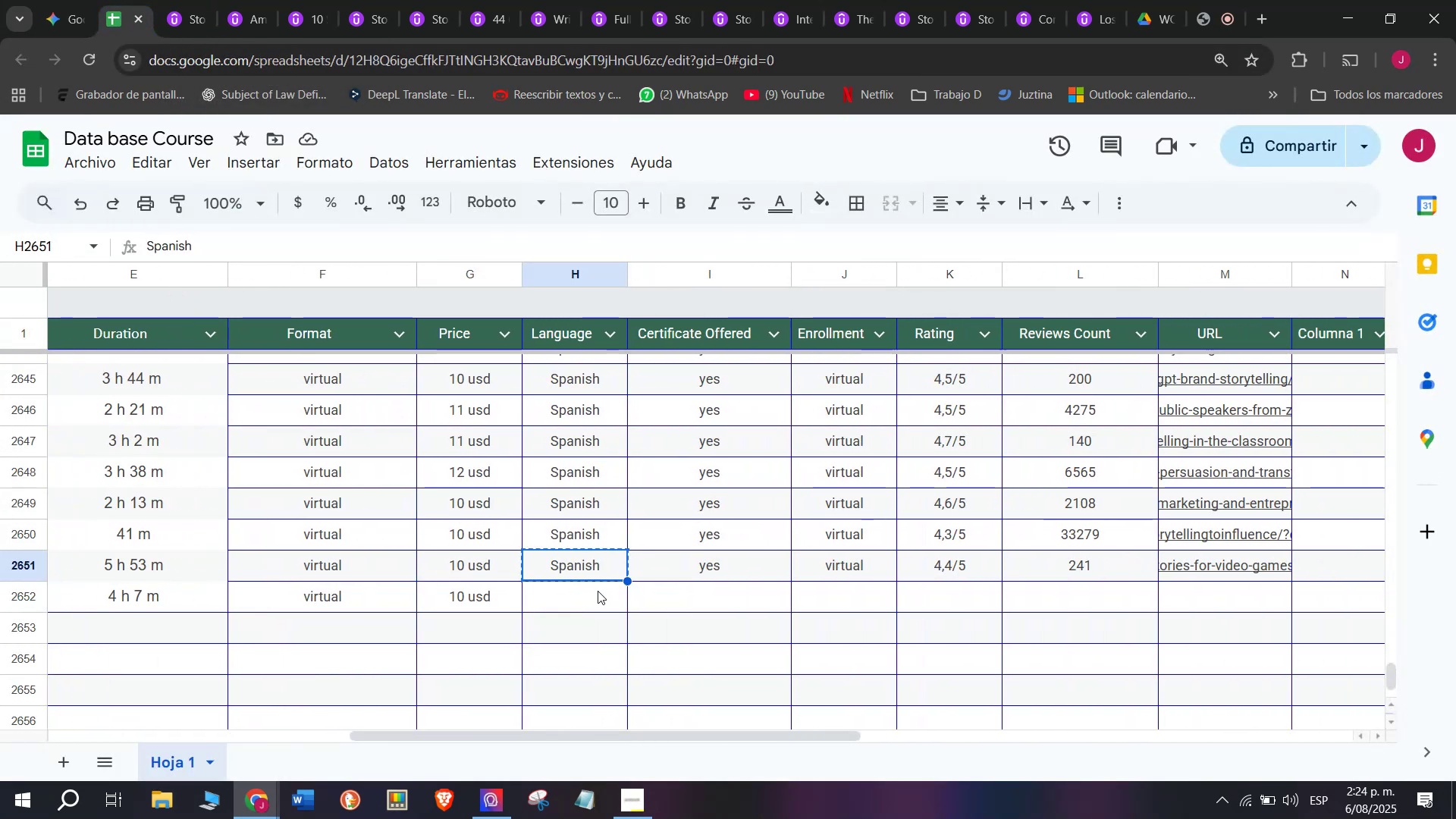 
double_click([598, 591])
 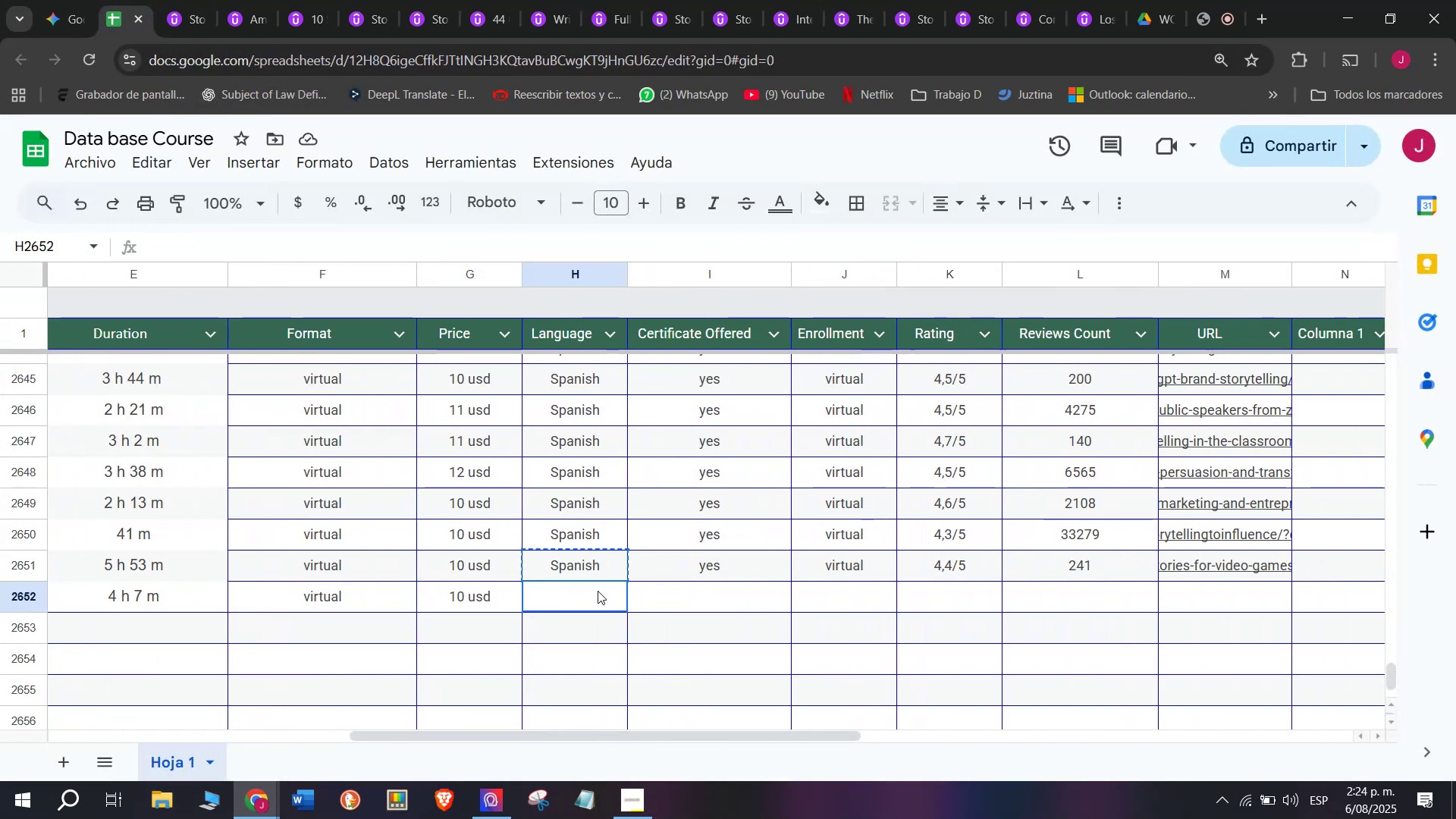 
key(Control+ControlLeft)
 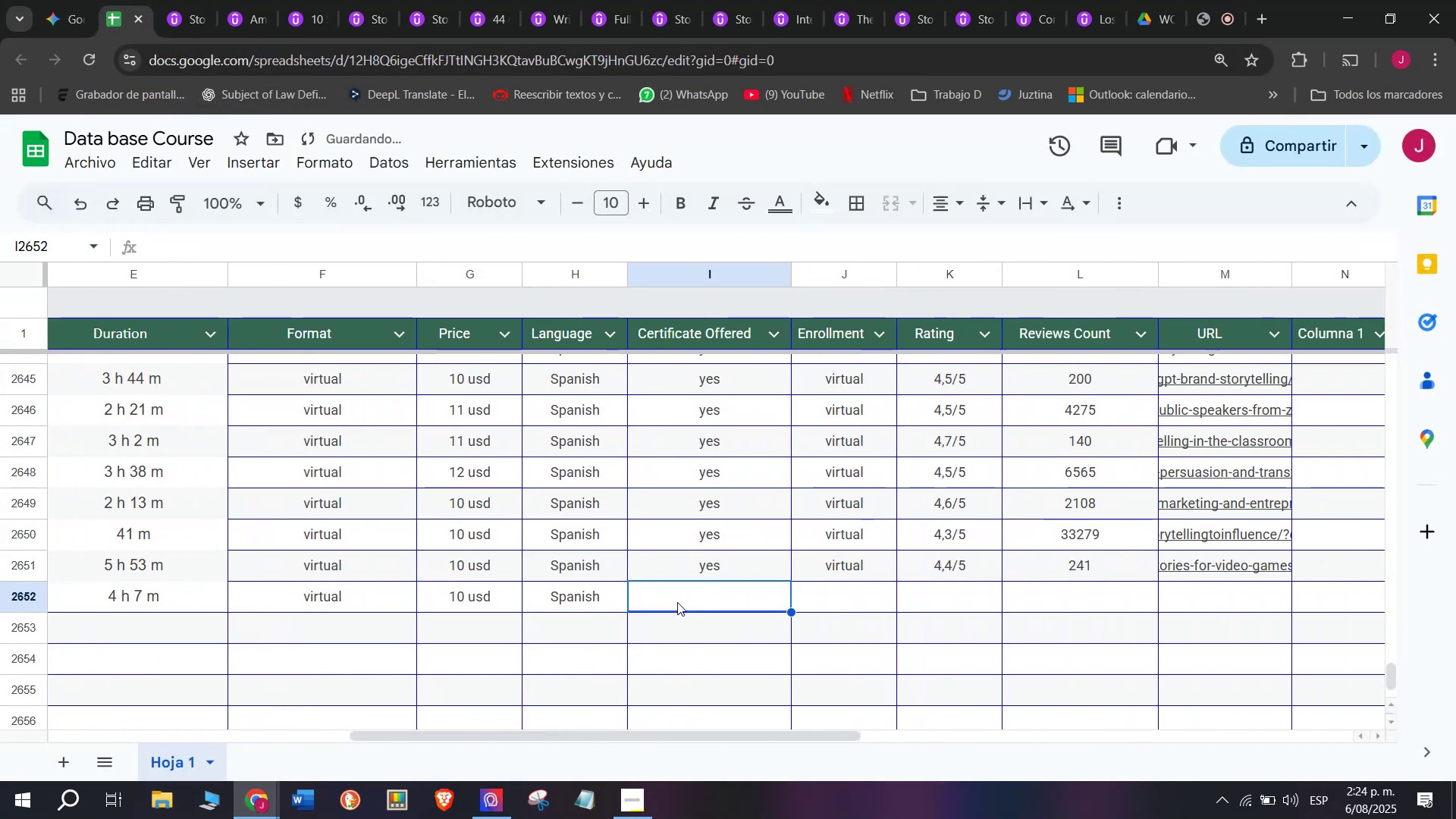 
key(Z)
 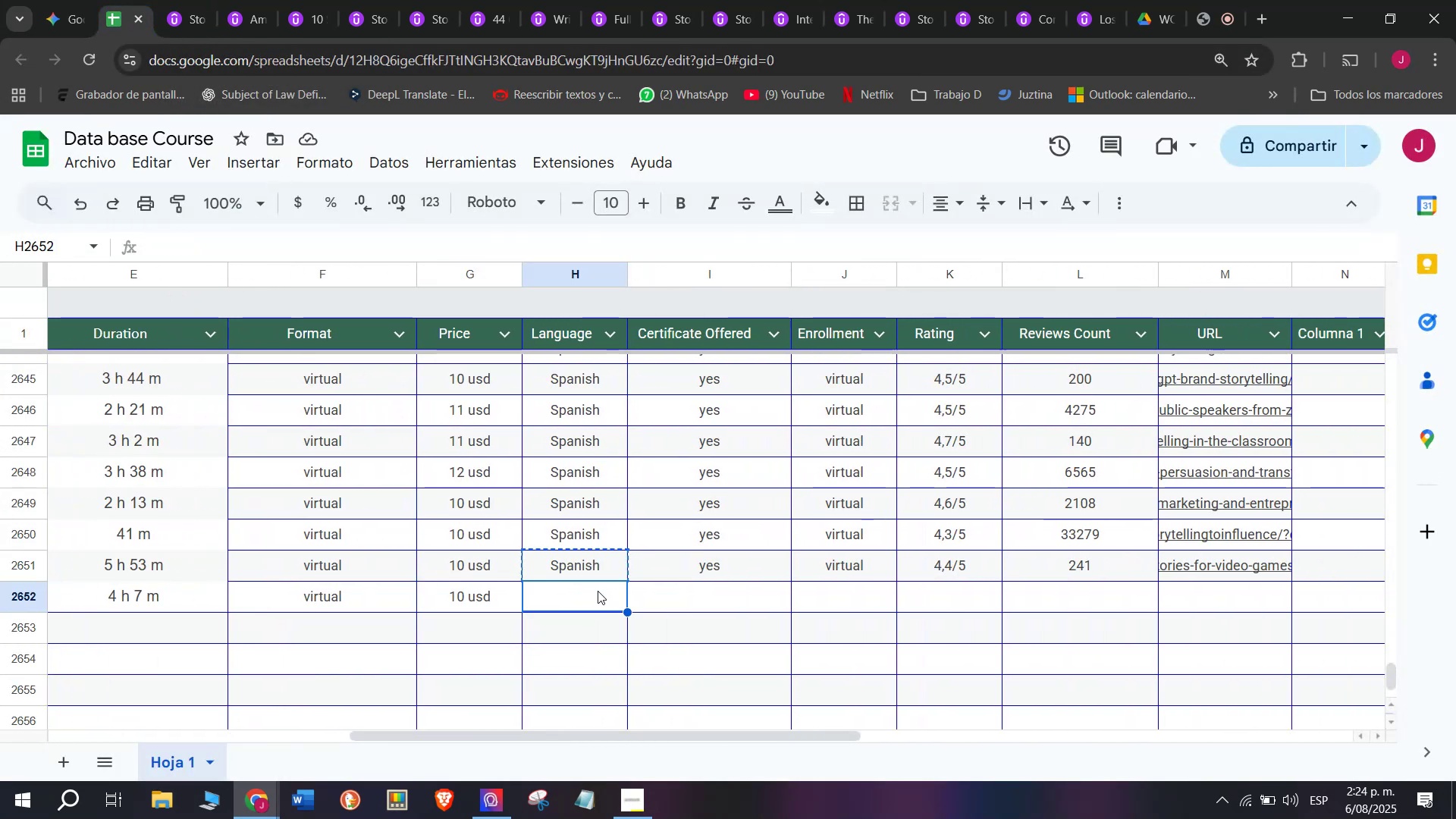 
key(Control+V)
 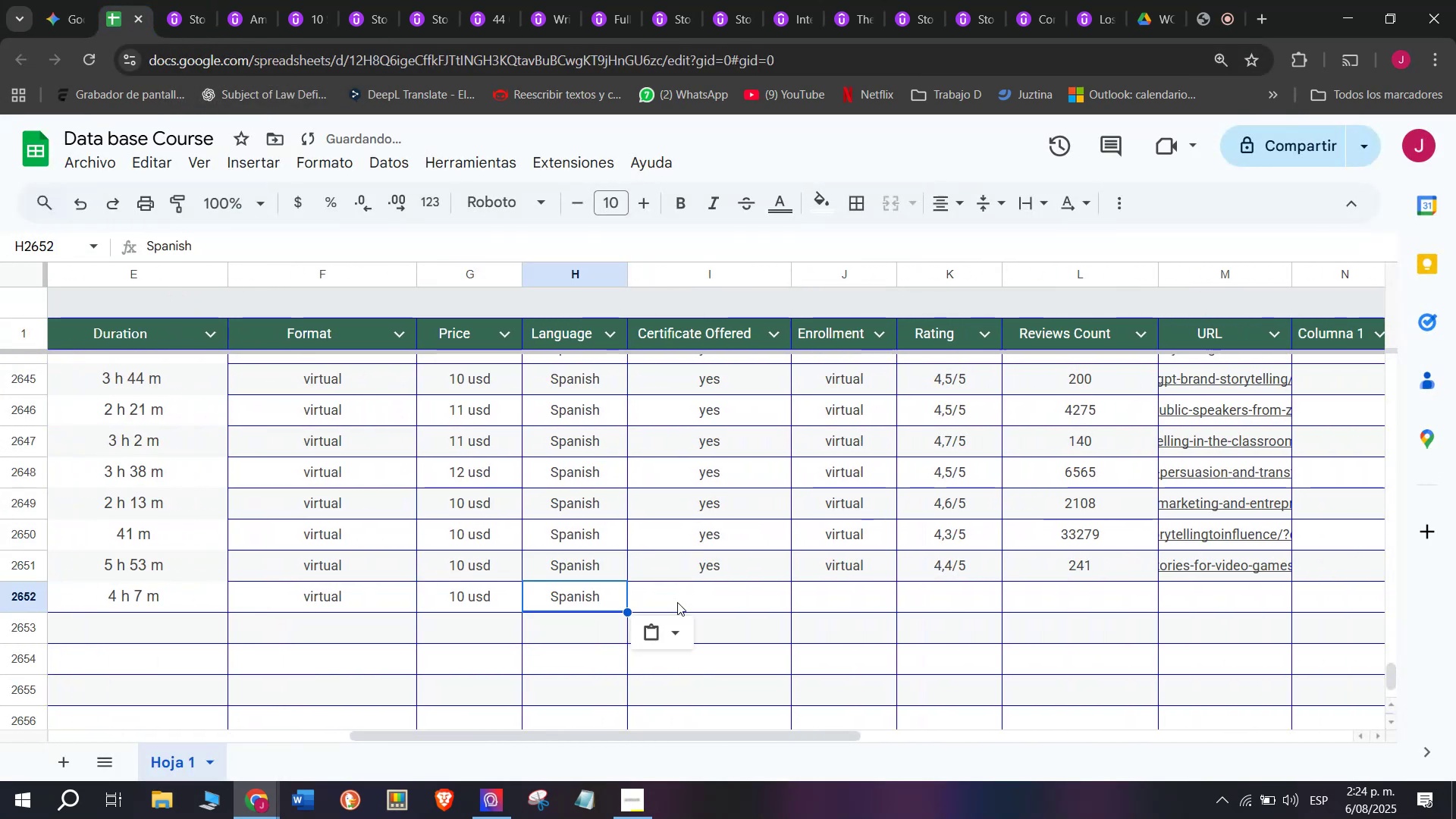 
triple_click([677, 602])
 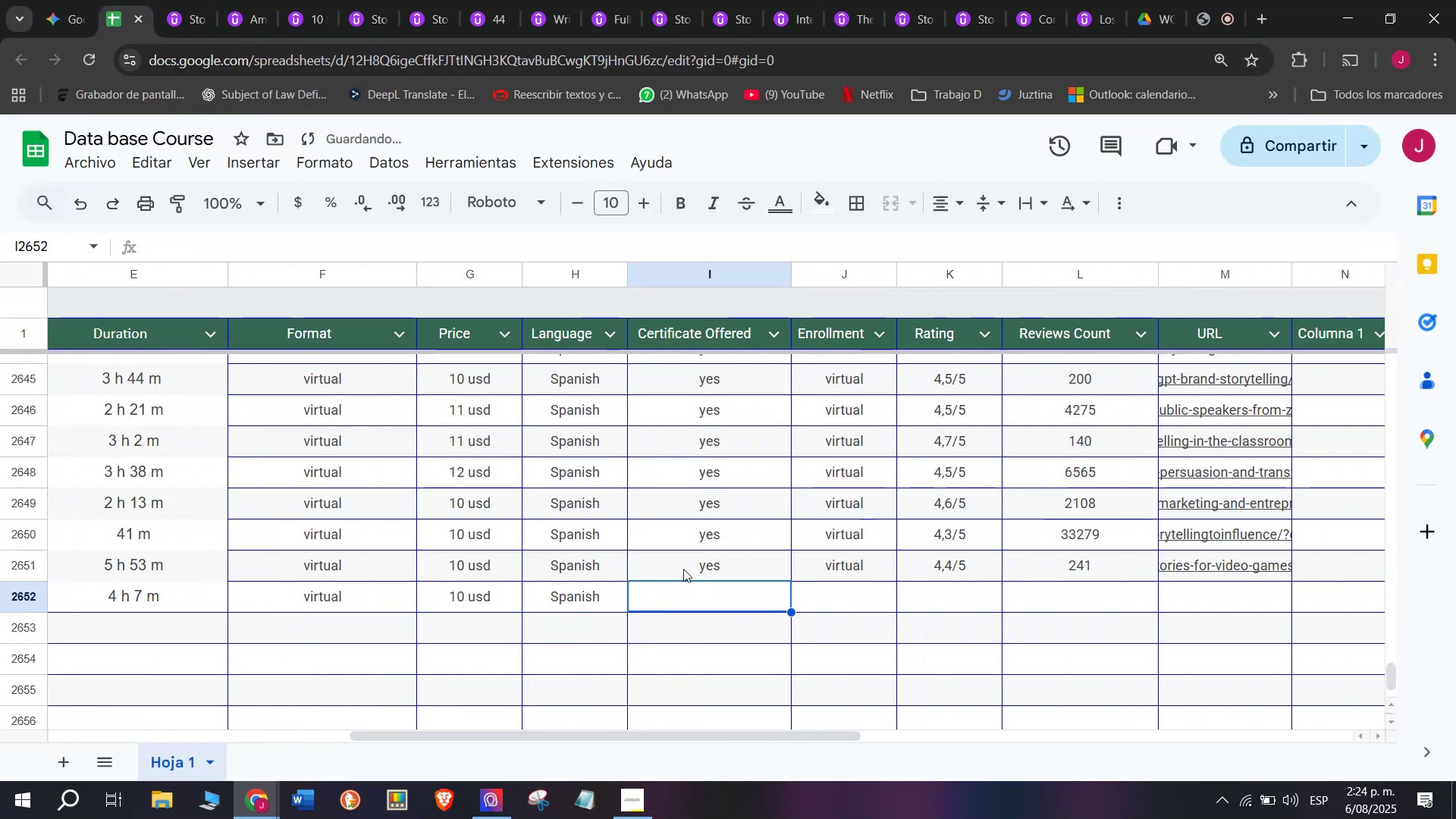 
left_click([683, 569])
 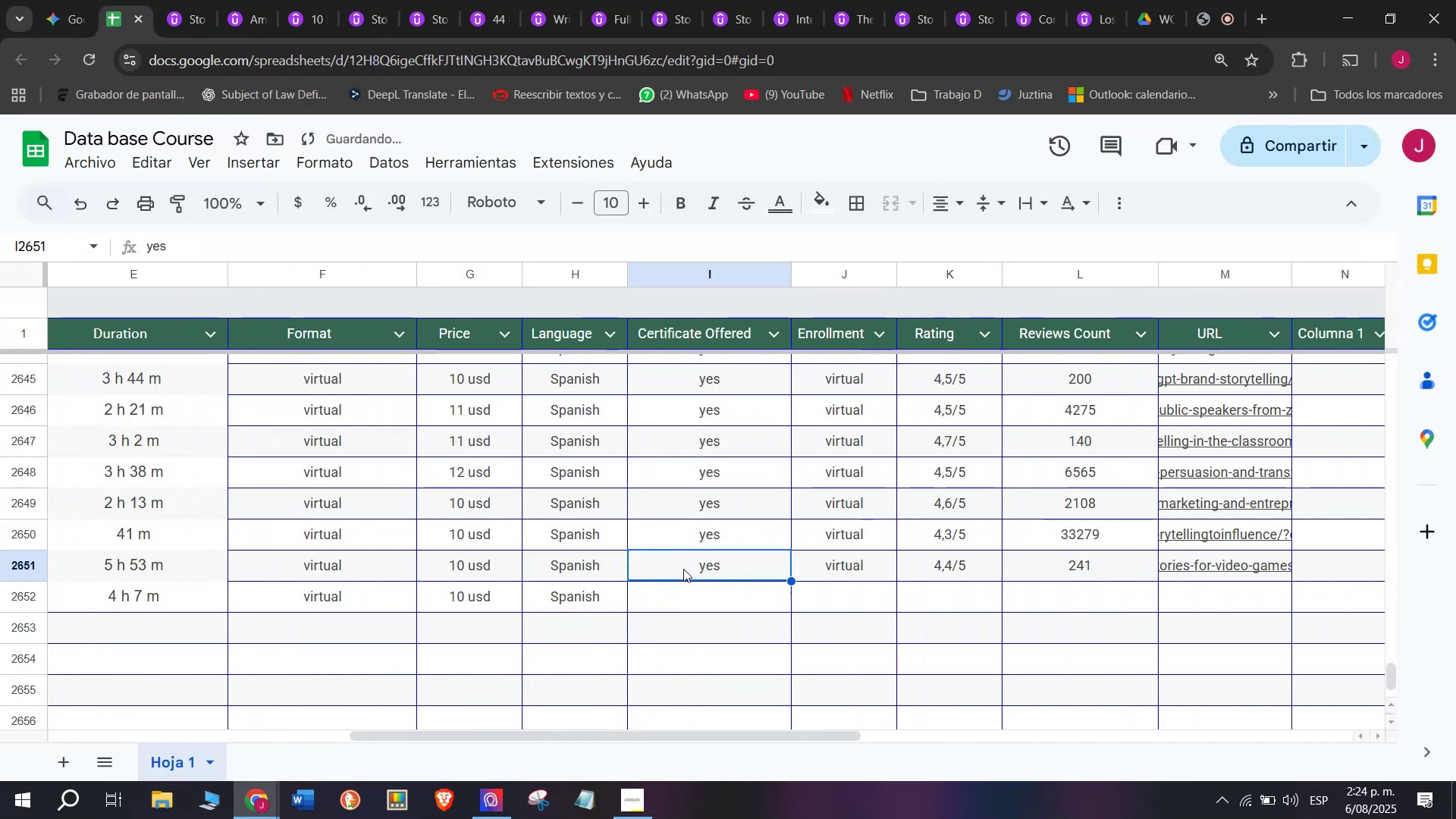 
key(Break)
 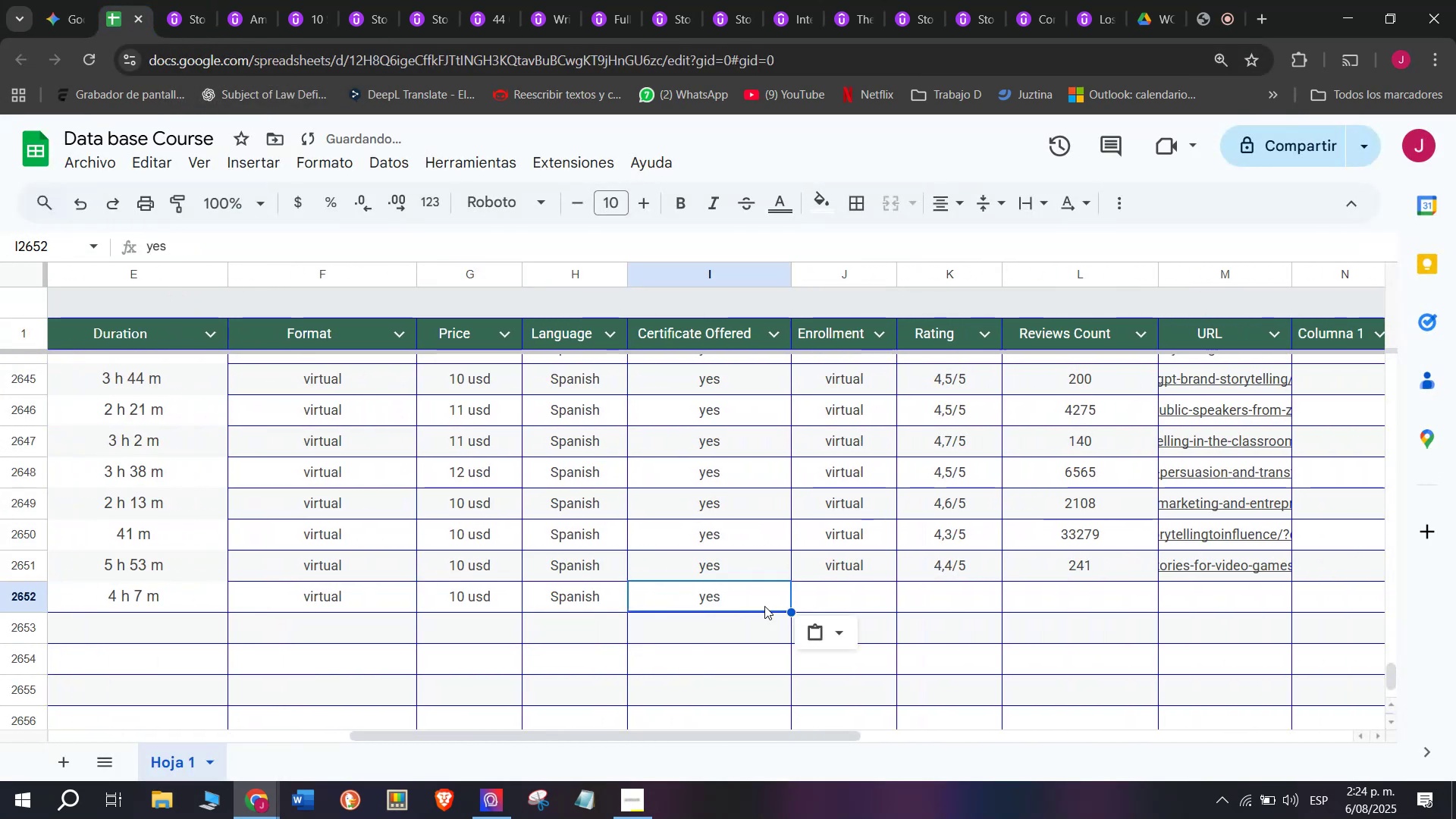 
key(Control+ControlLeft)
 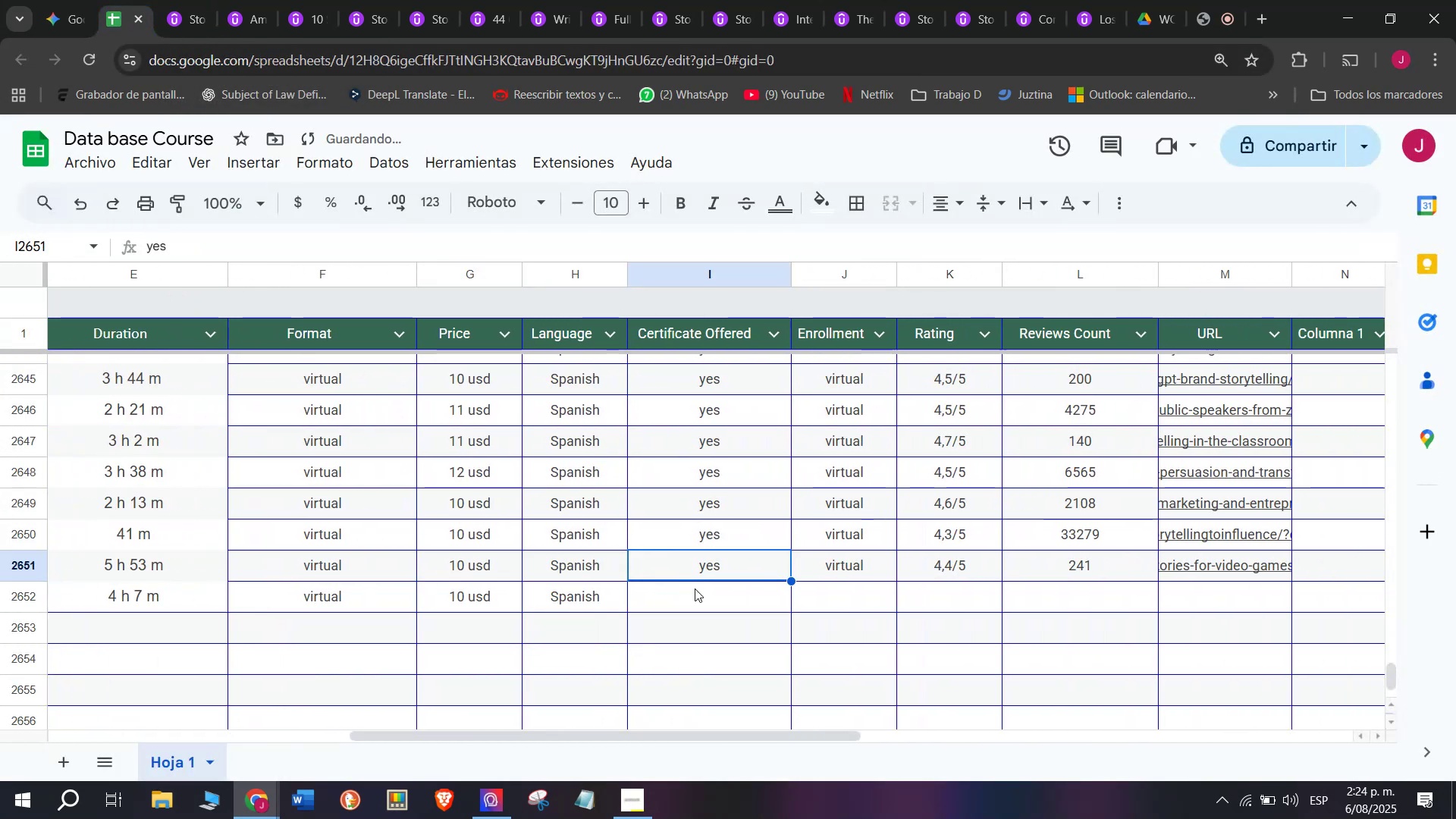 
key(Control+C)
 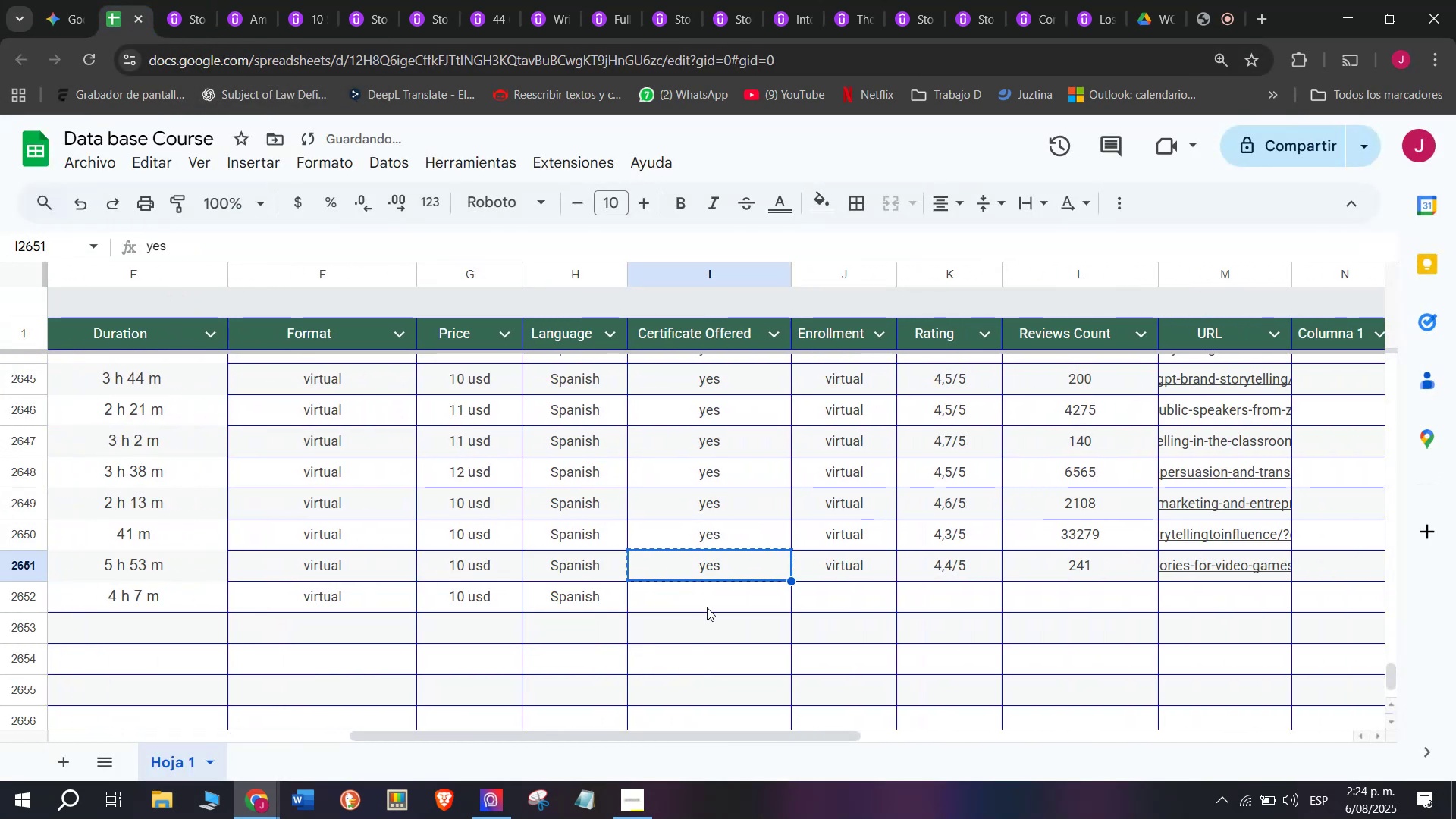 
key(Z)
 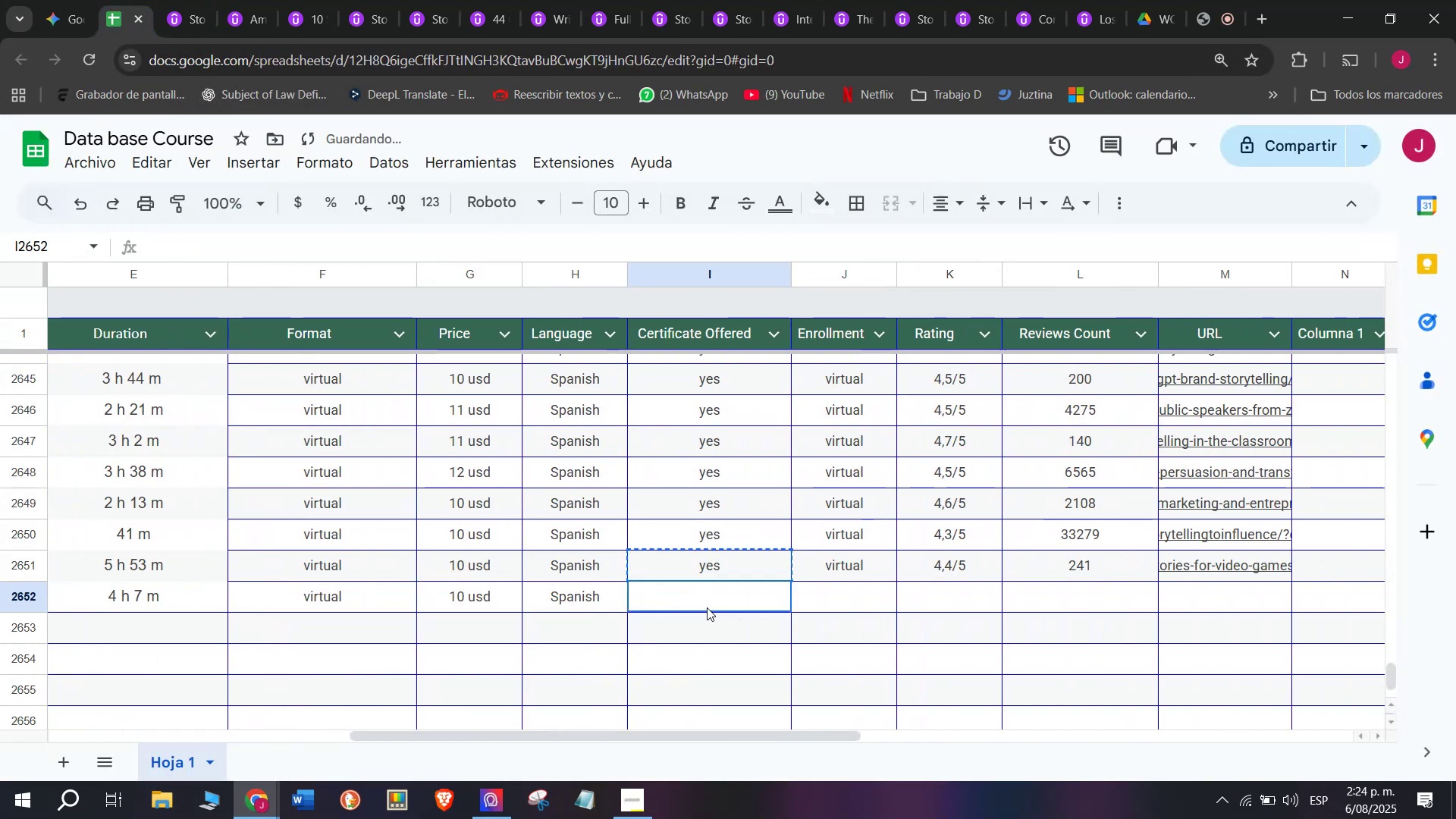 
key(Control+ControlLeft)
 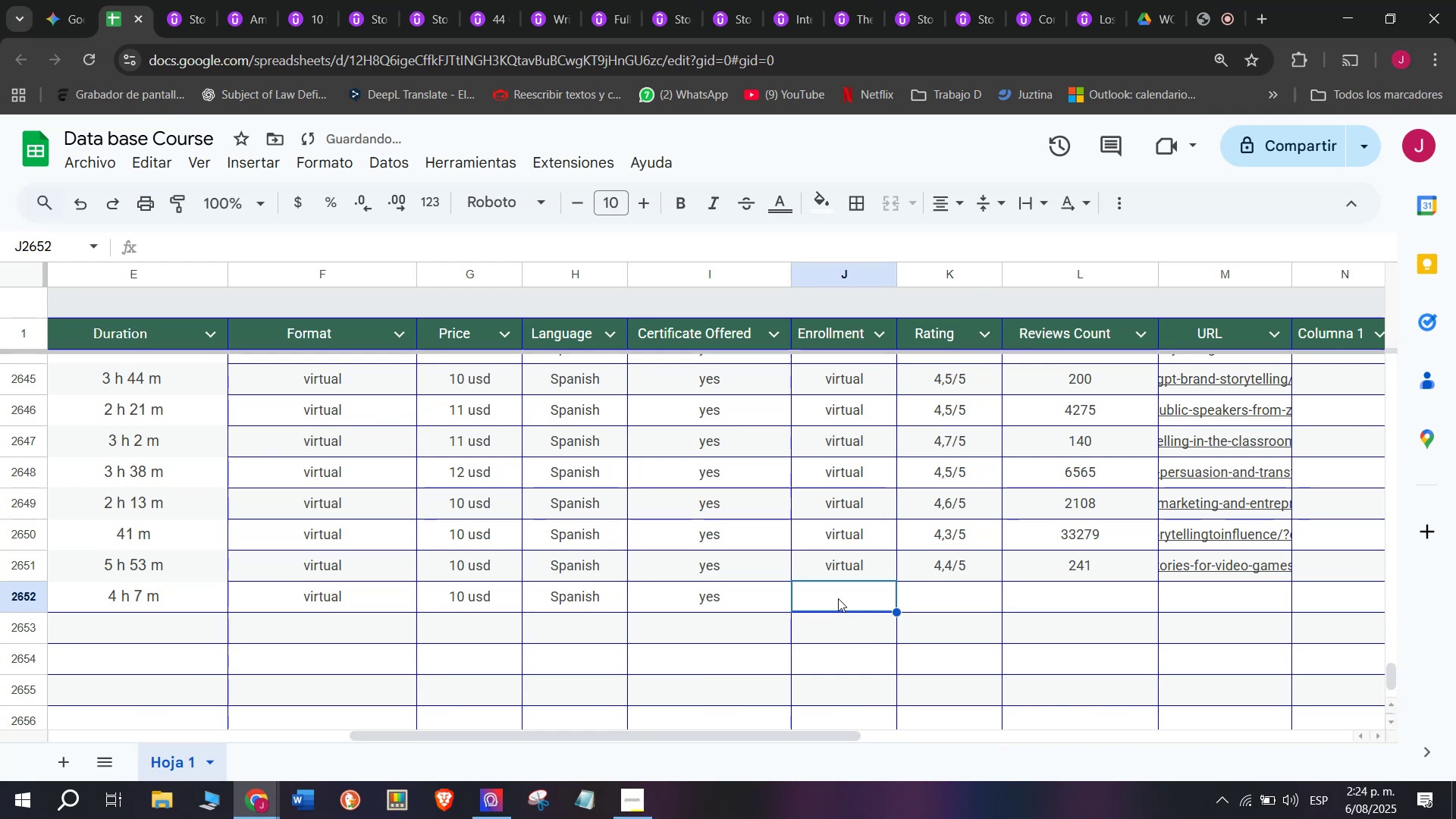 
key(Control+V)
 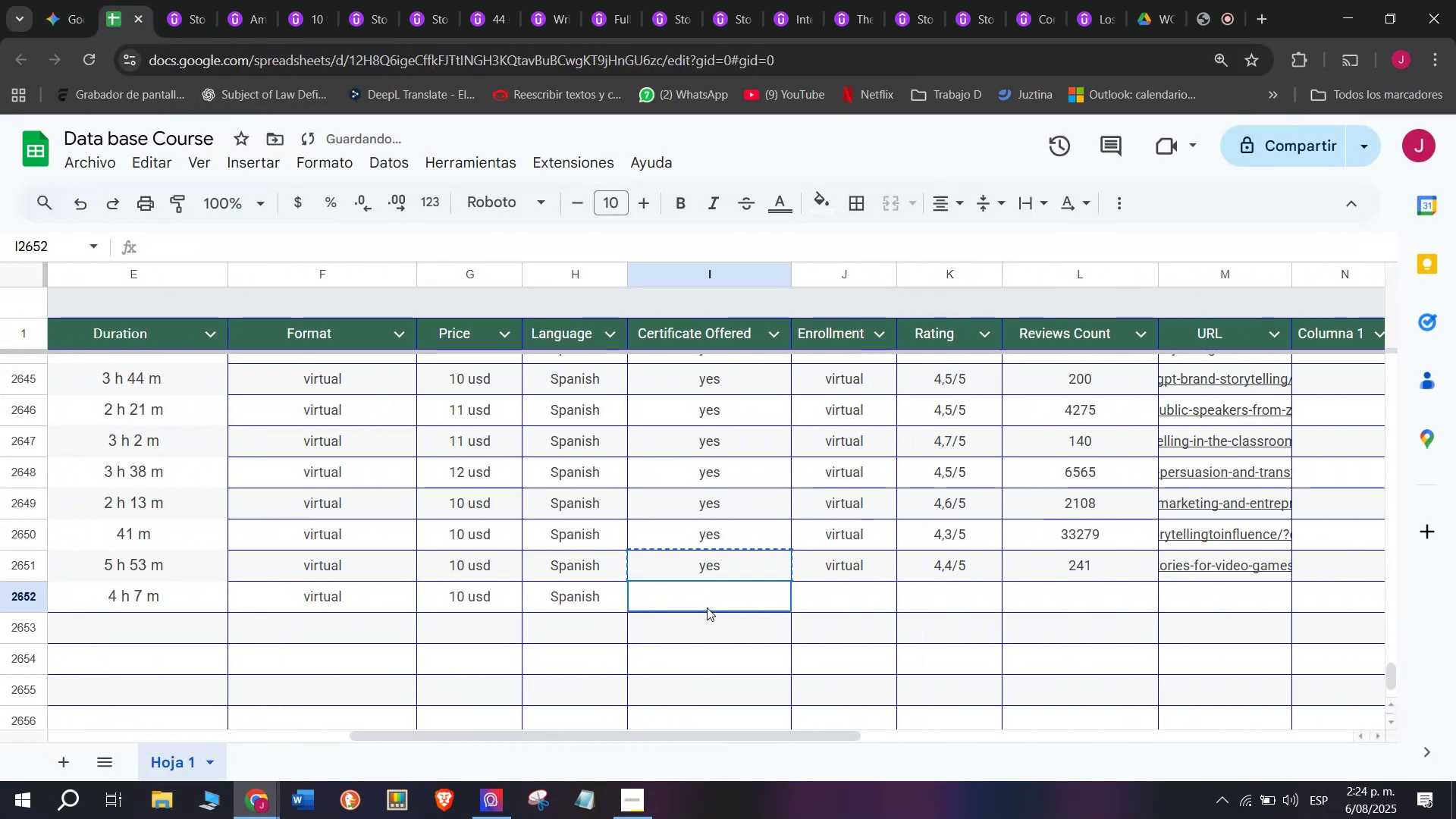 
double_click([707, 607])
 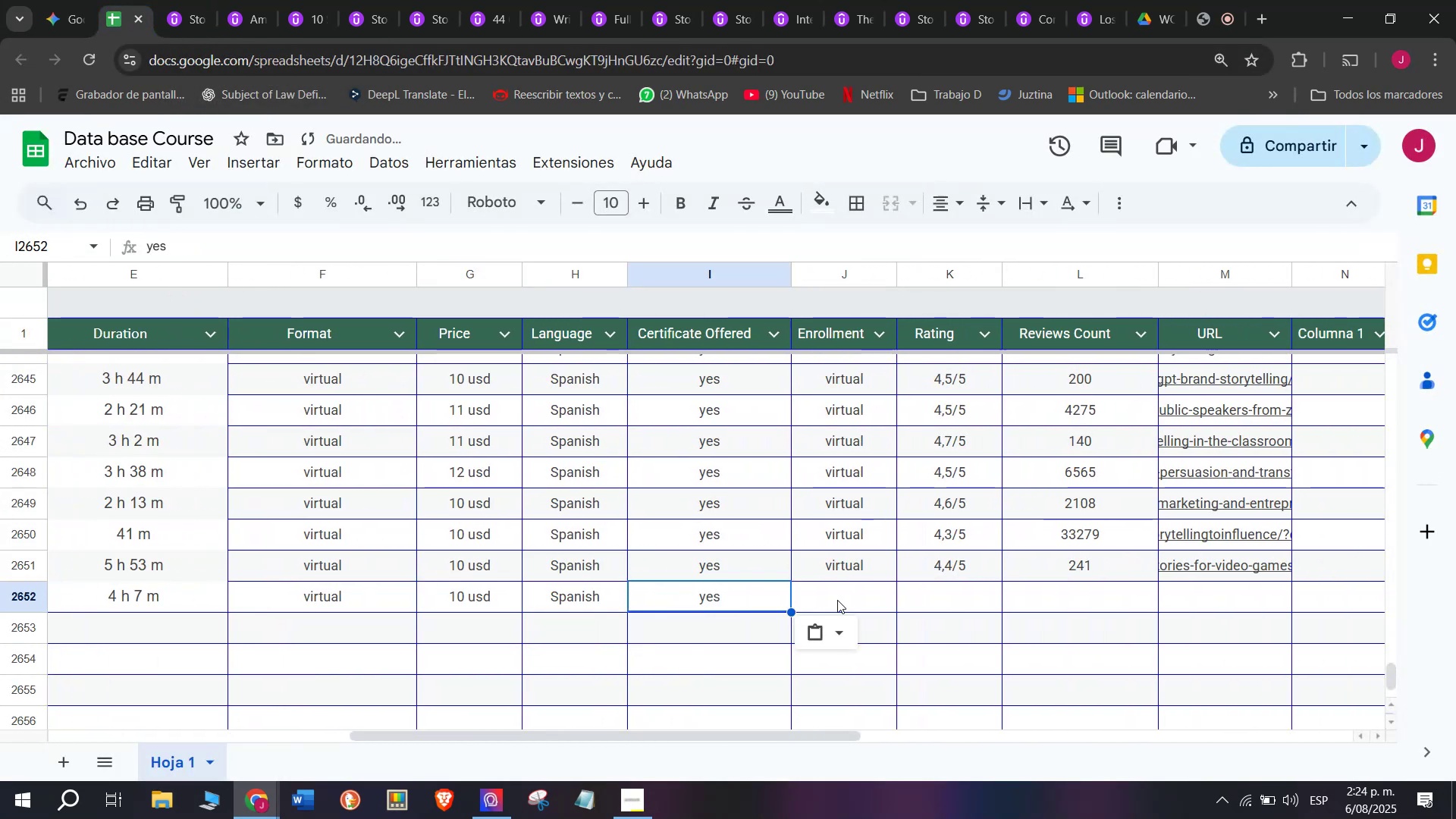 
triple_click([837, 600])
 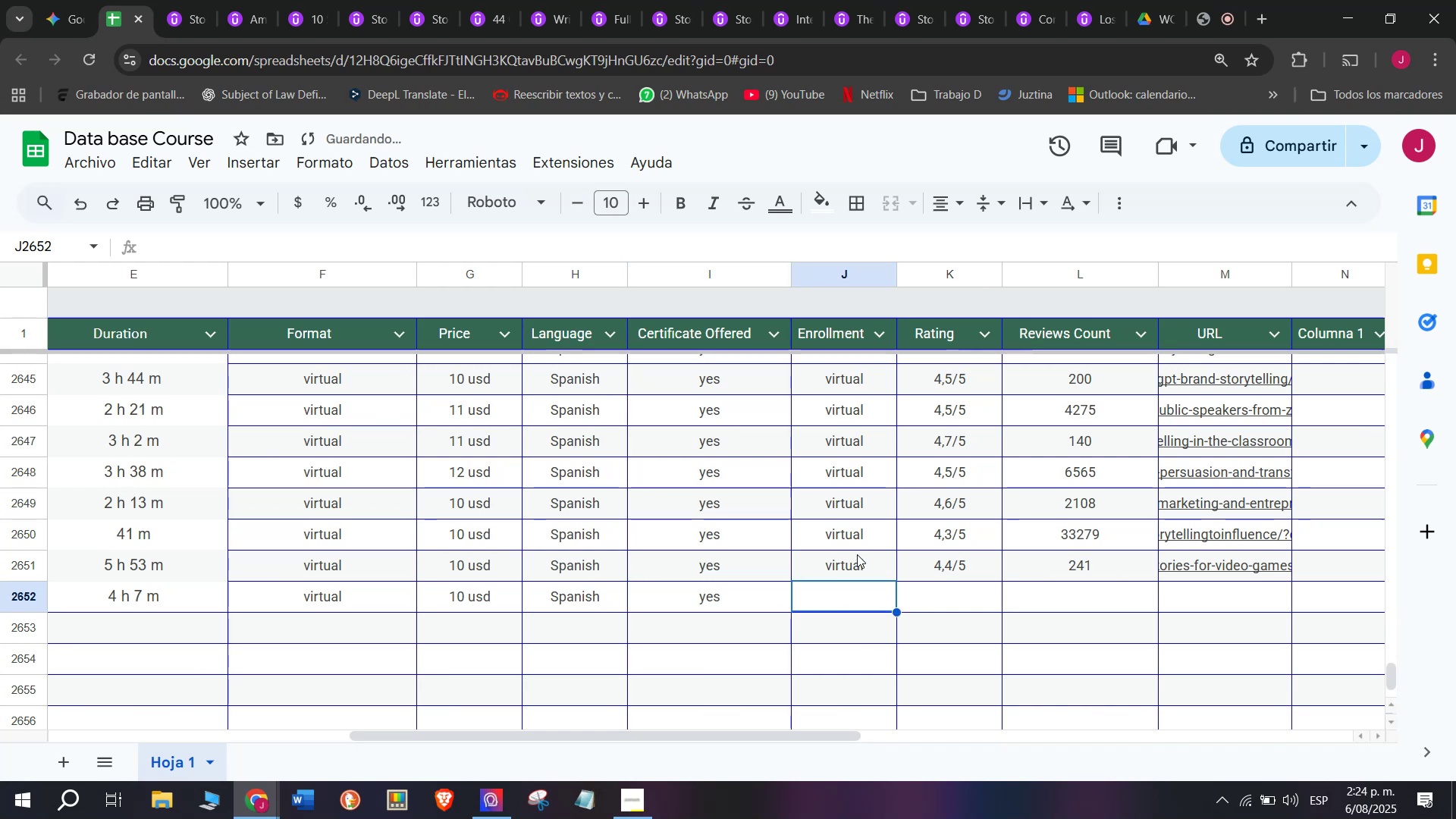 
triple_click([857, 554])
 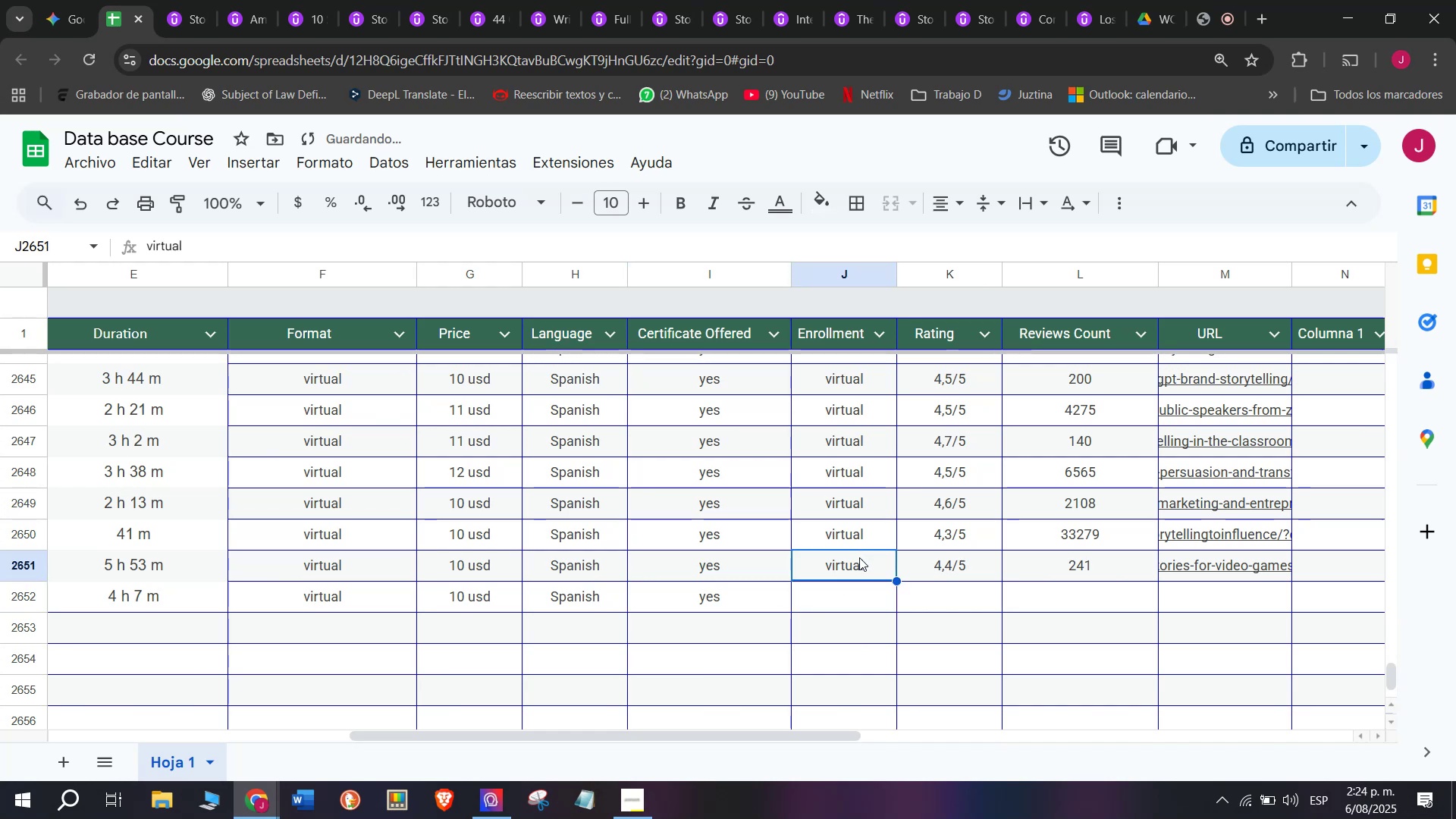 
key(Control+C)
 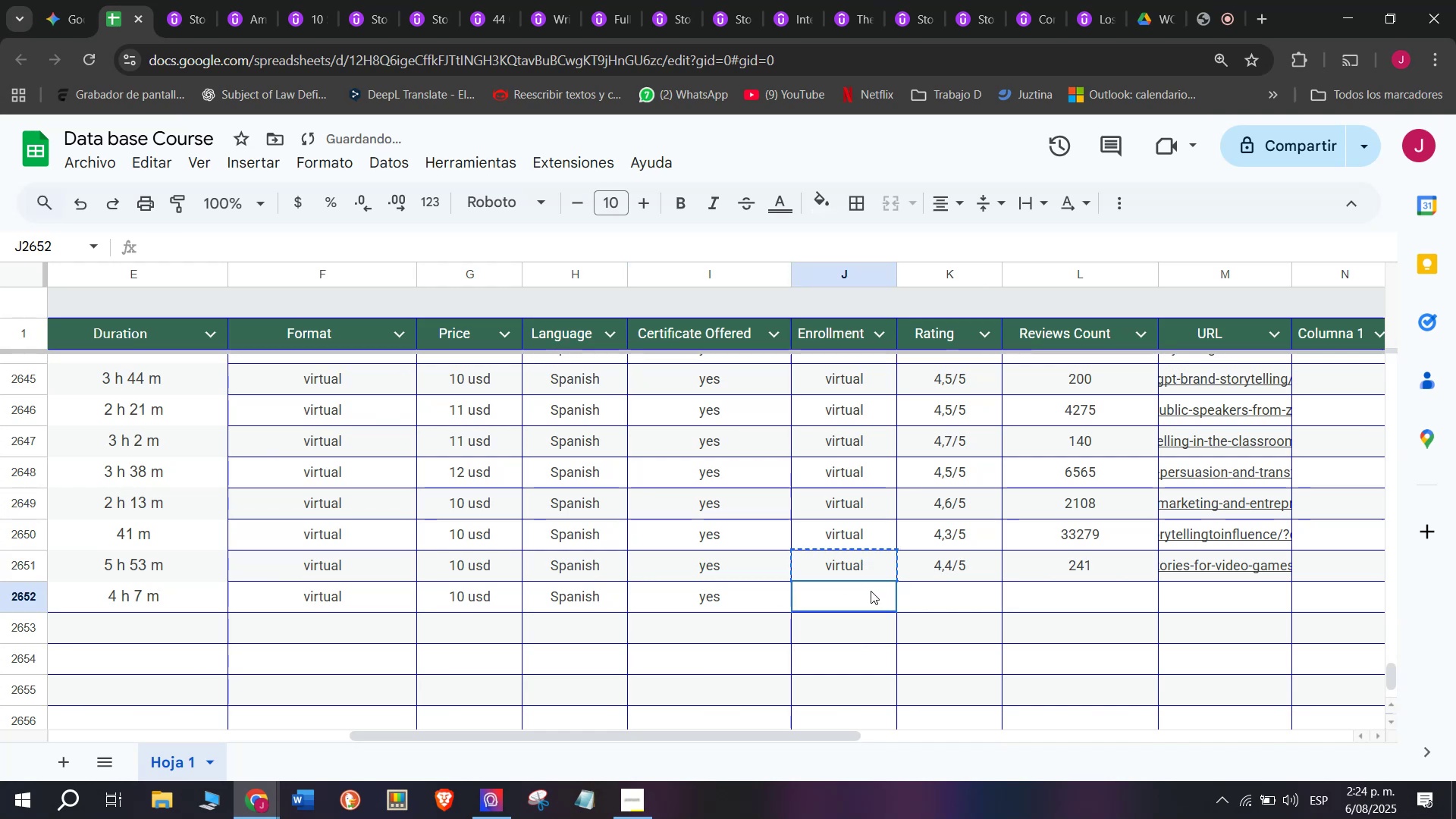 
key(Control+ControlLeft)
 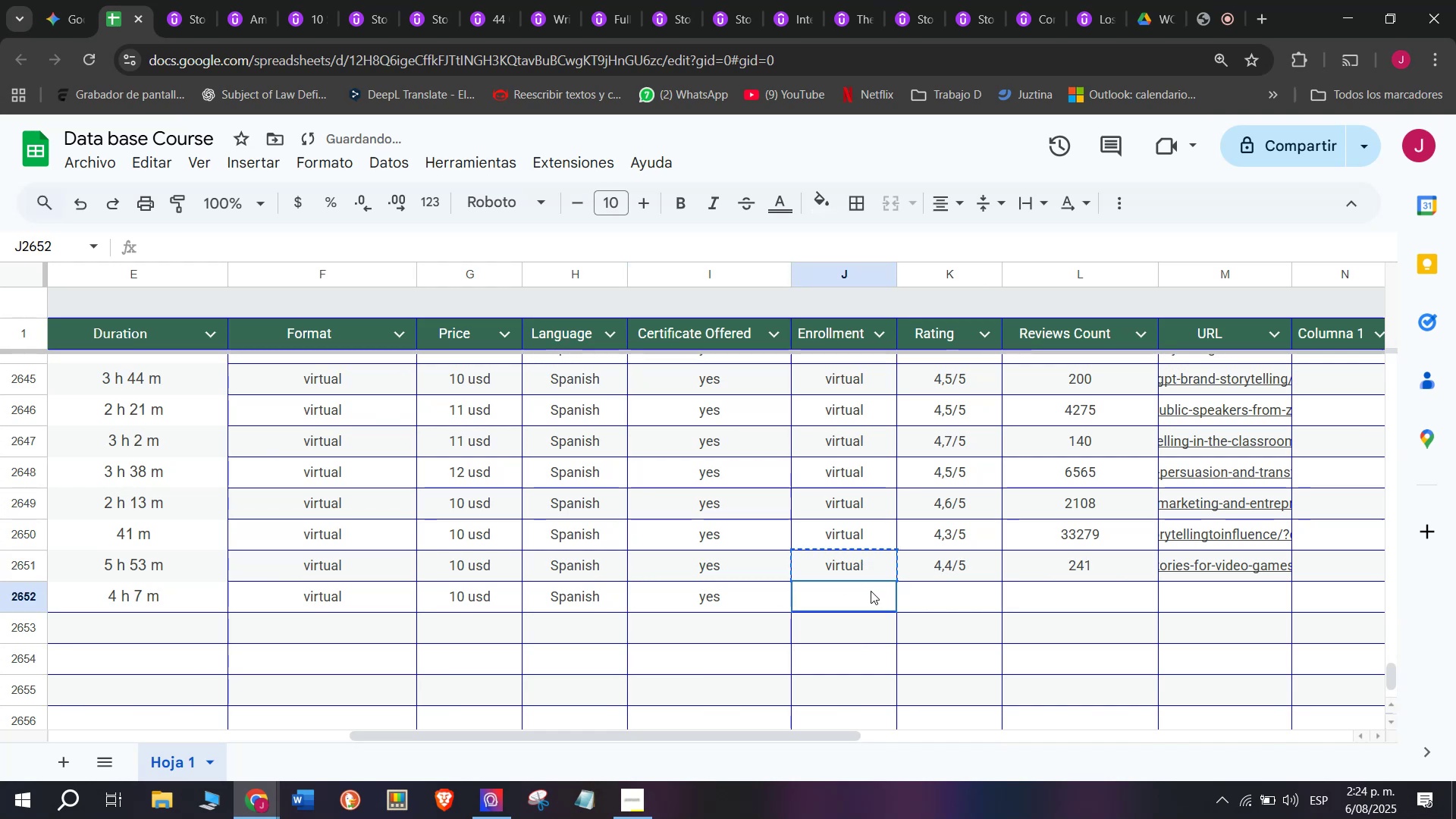 
key(Break)
 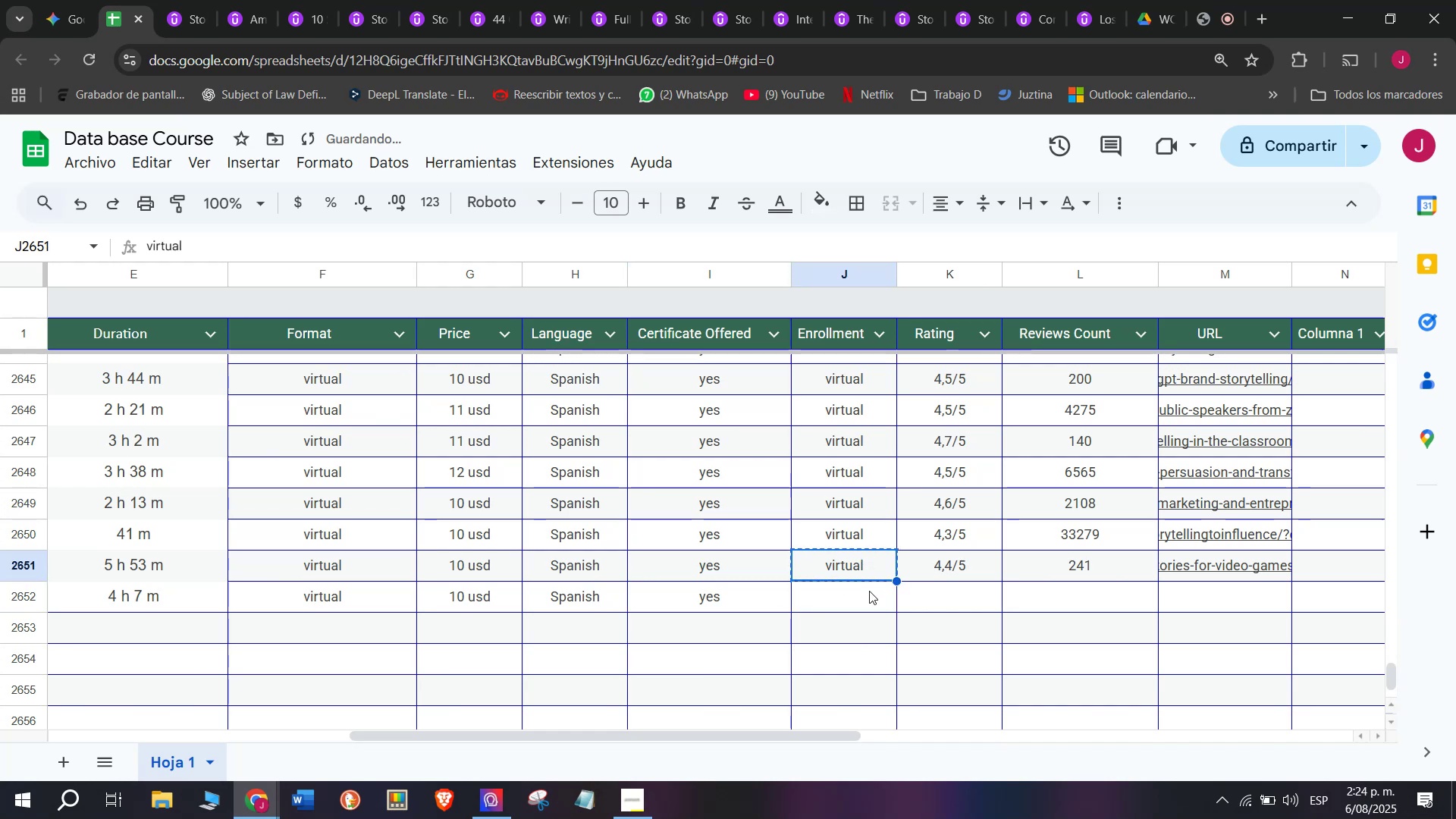 
left_click([871, 591])
 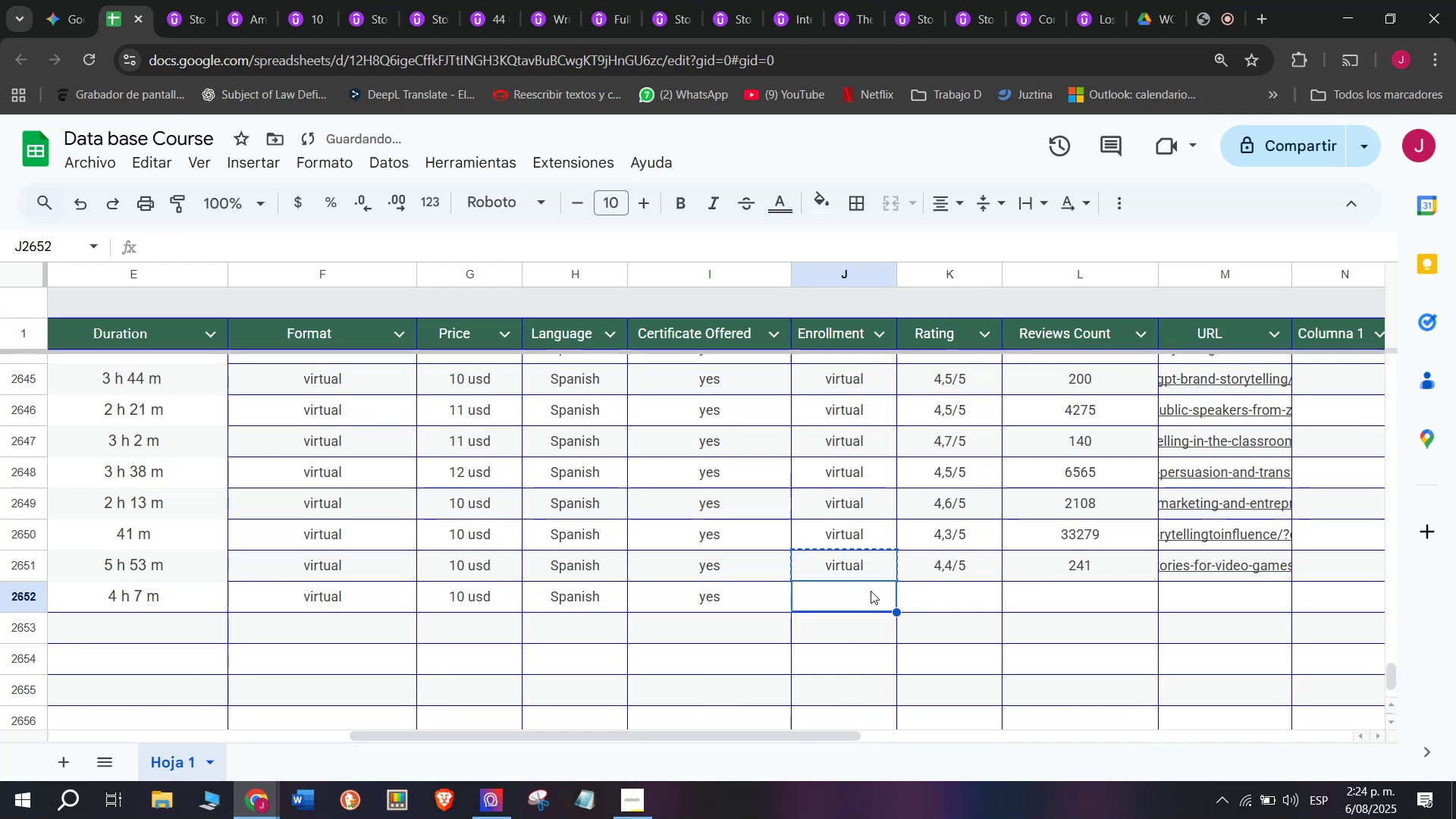 
key(Z)
 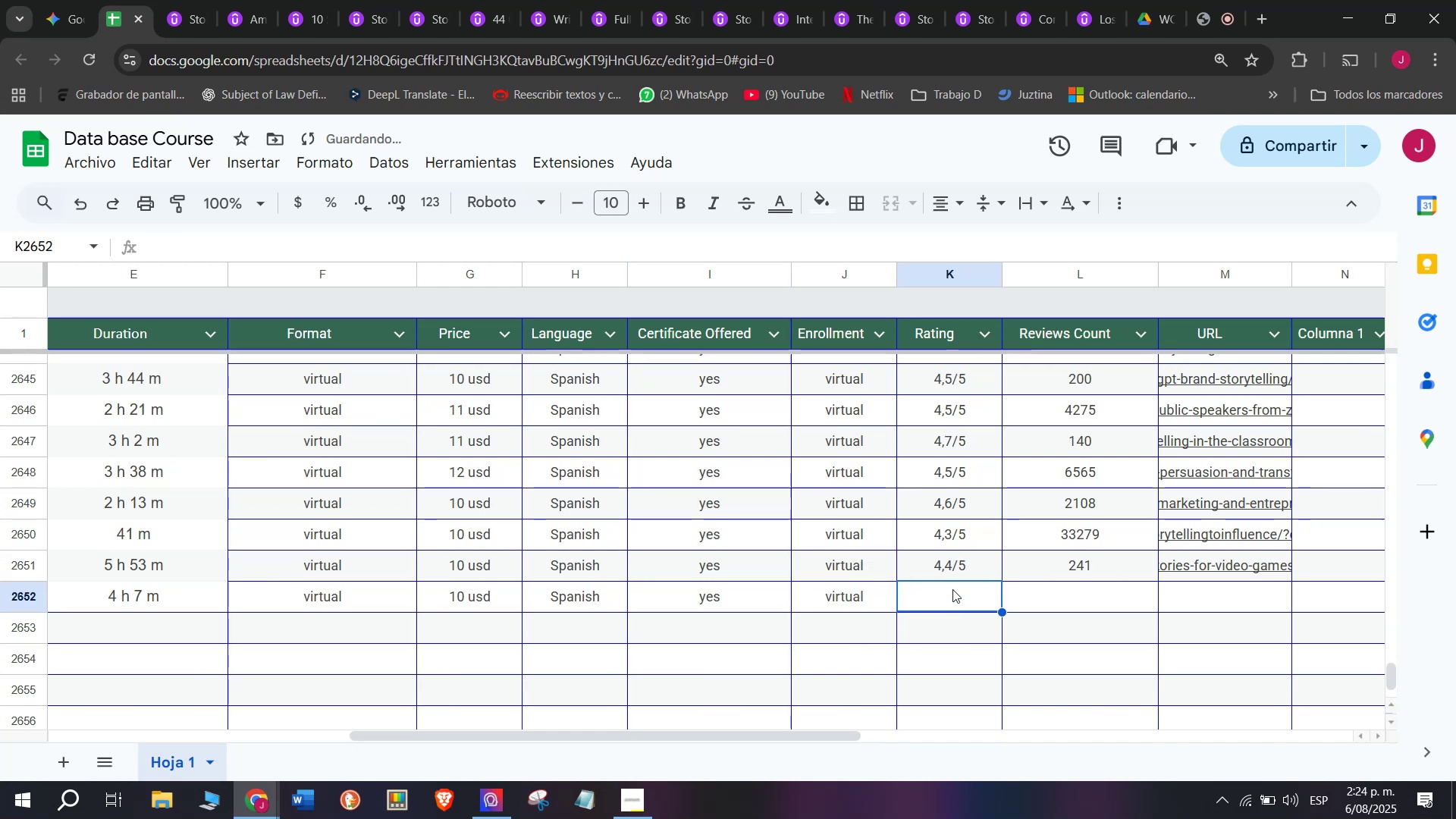 
key(Control+ControlLeft)
 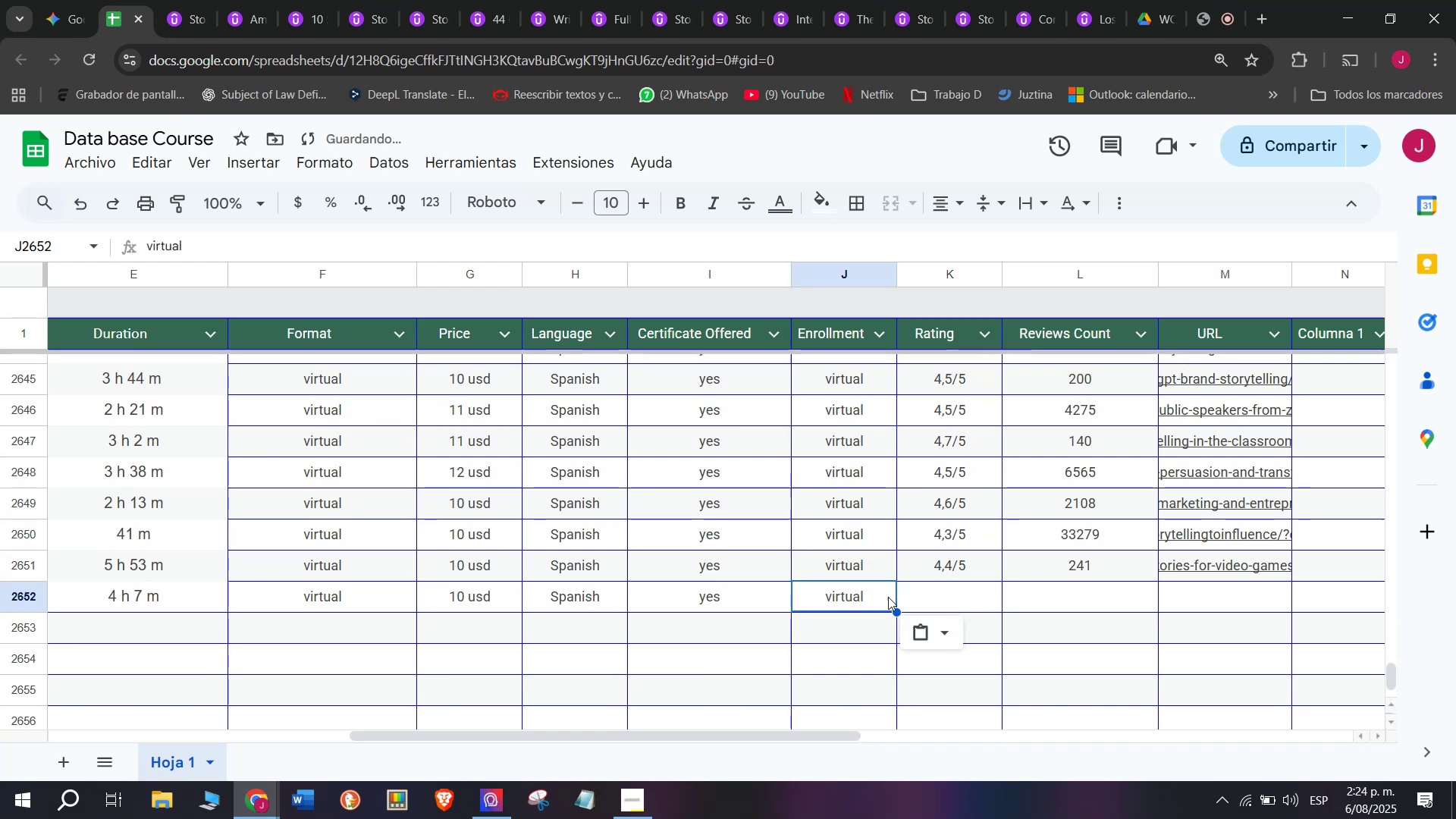 
key(Control+V)
 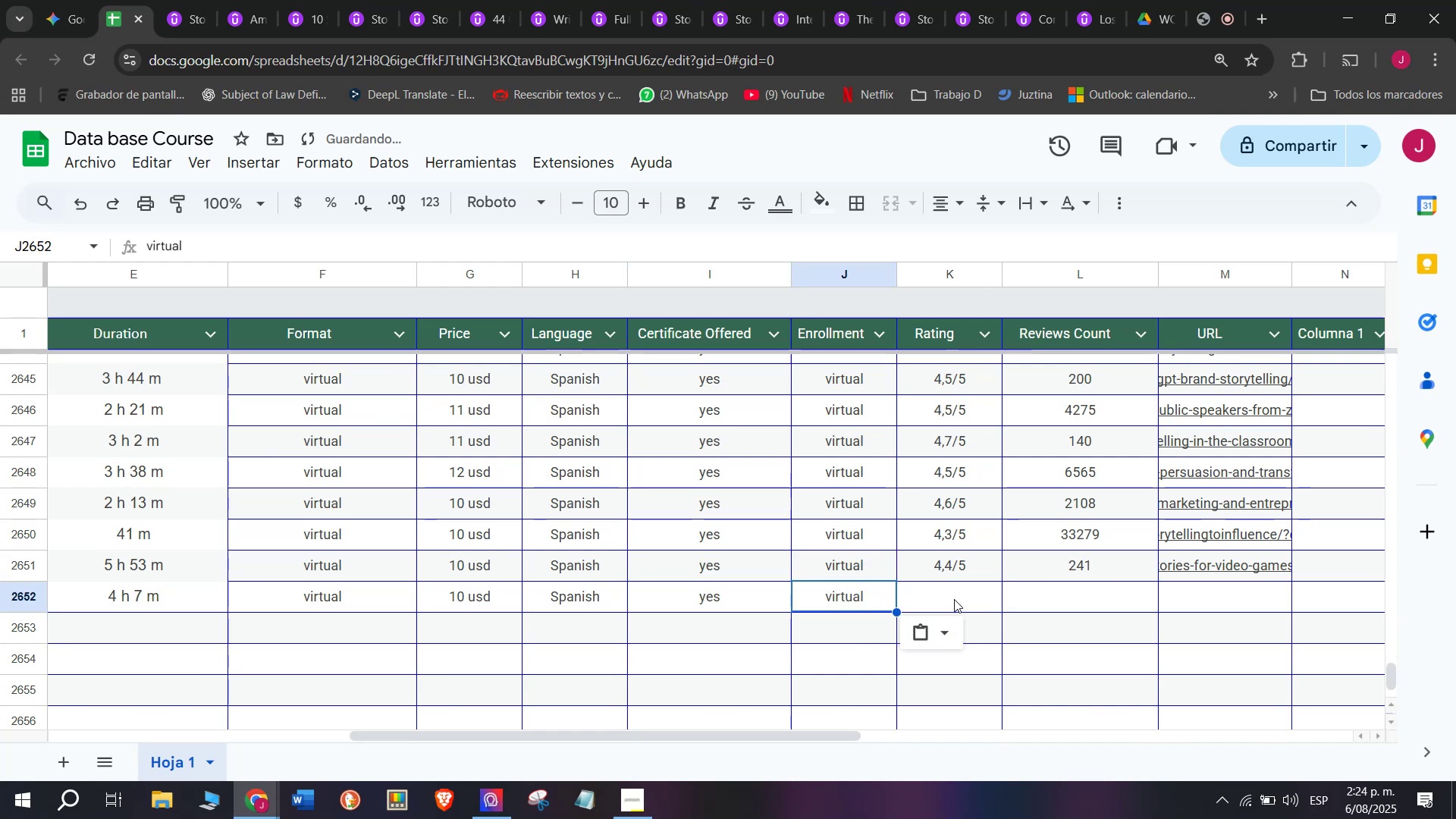 
double_click([954, 599])
 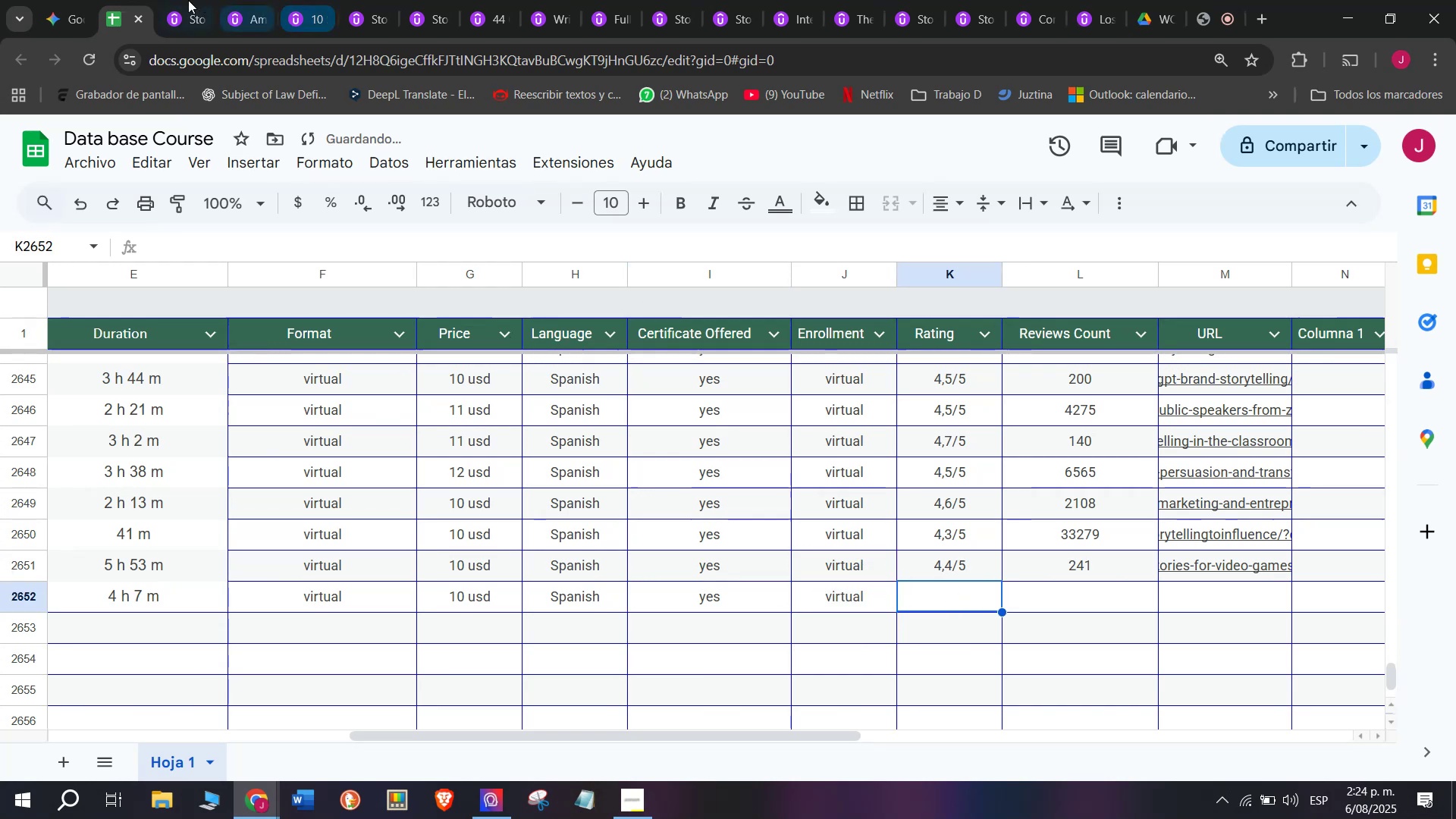 
left_click([162, 0])
 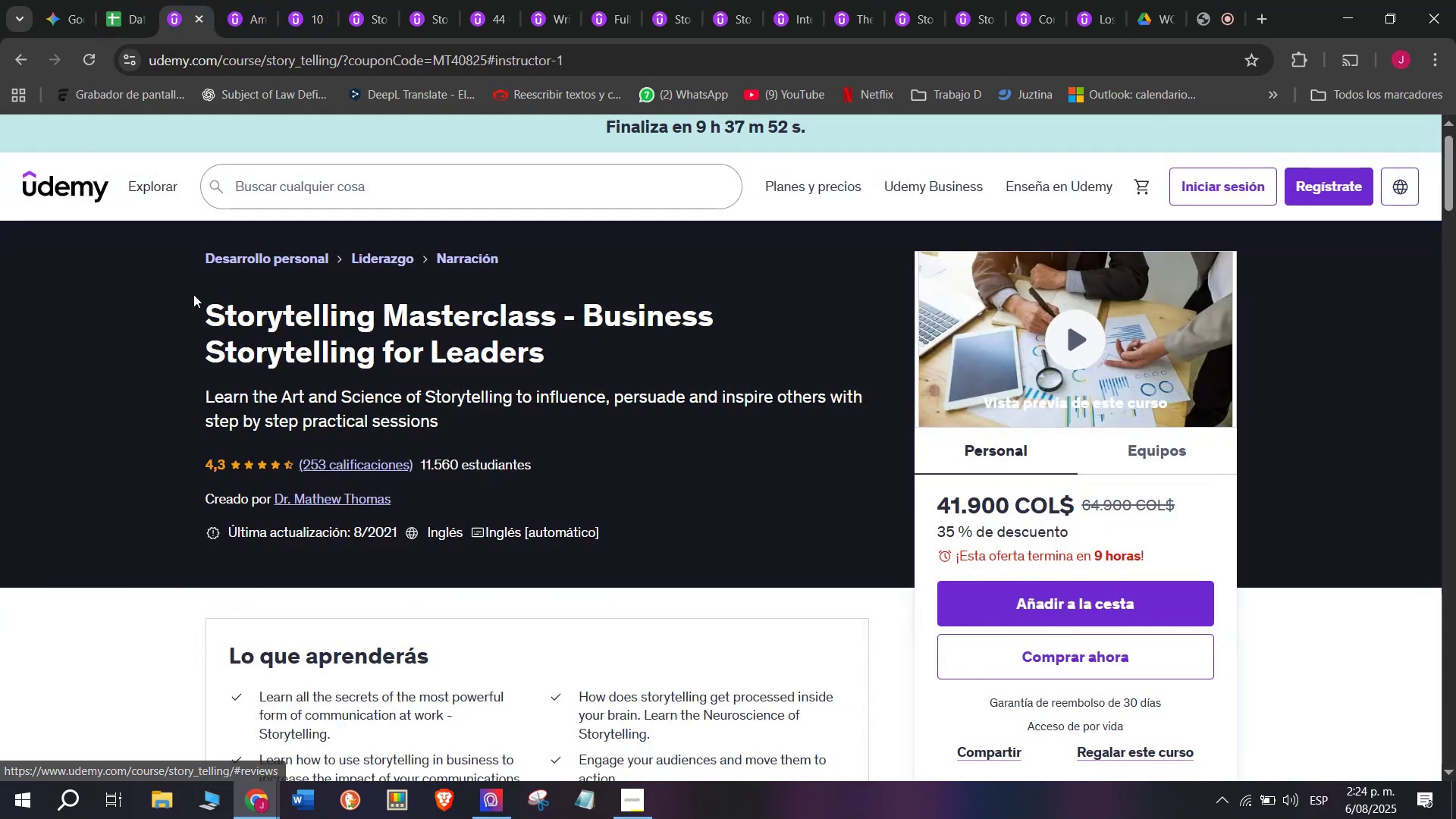 
left_click([135, 0])
 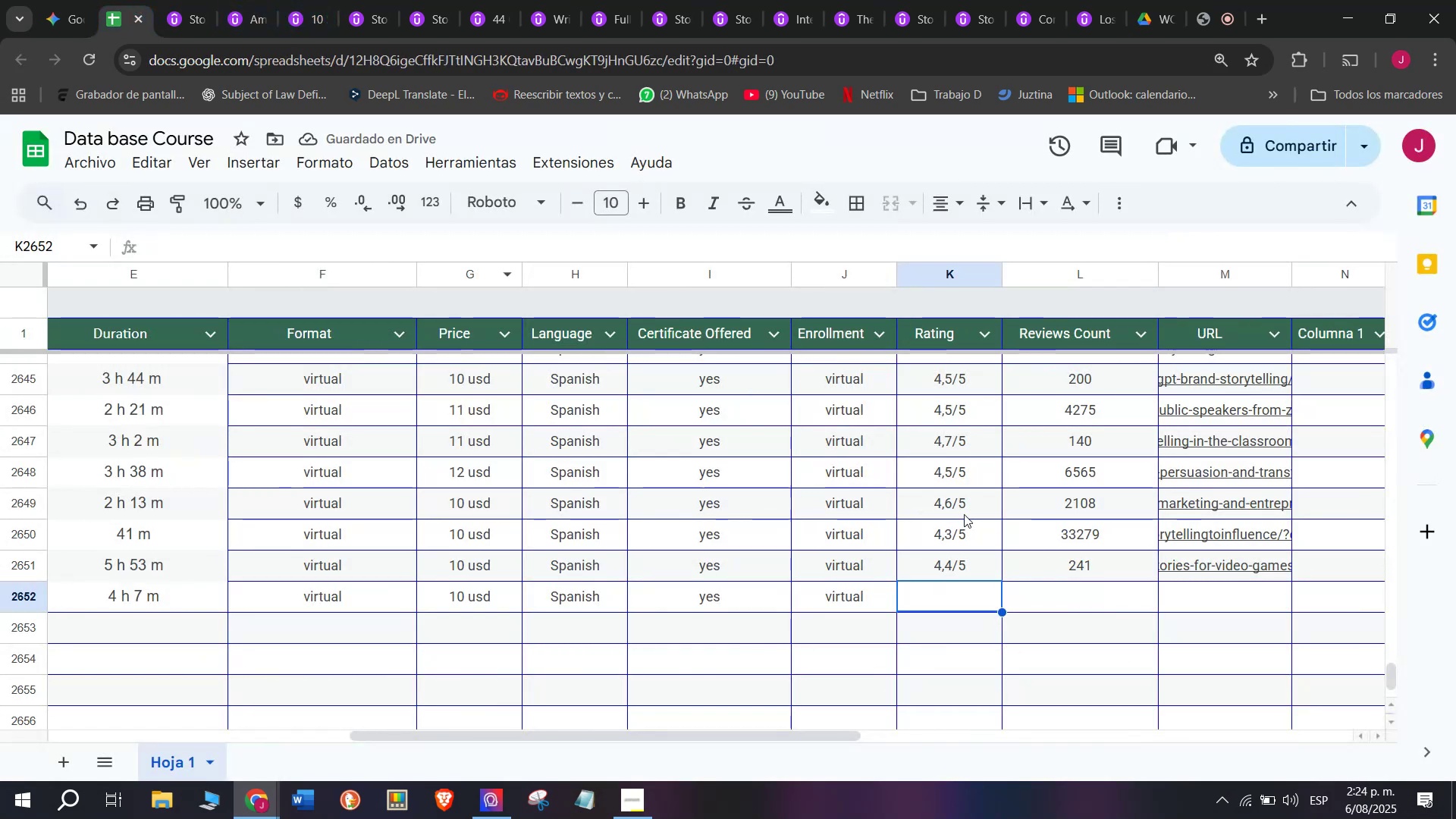 
left_click([973, 535])
 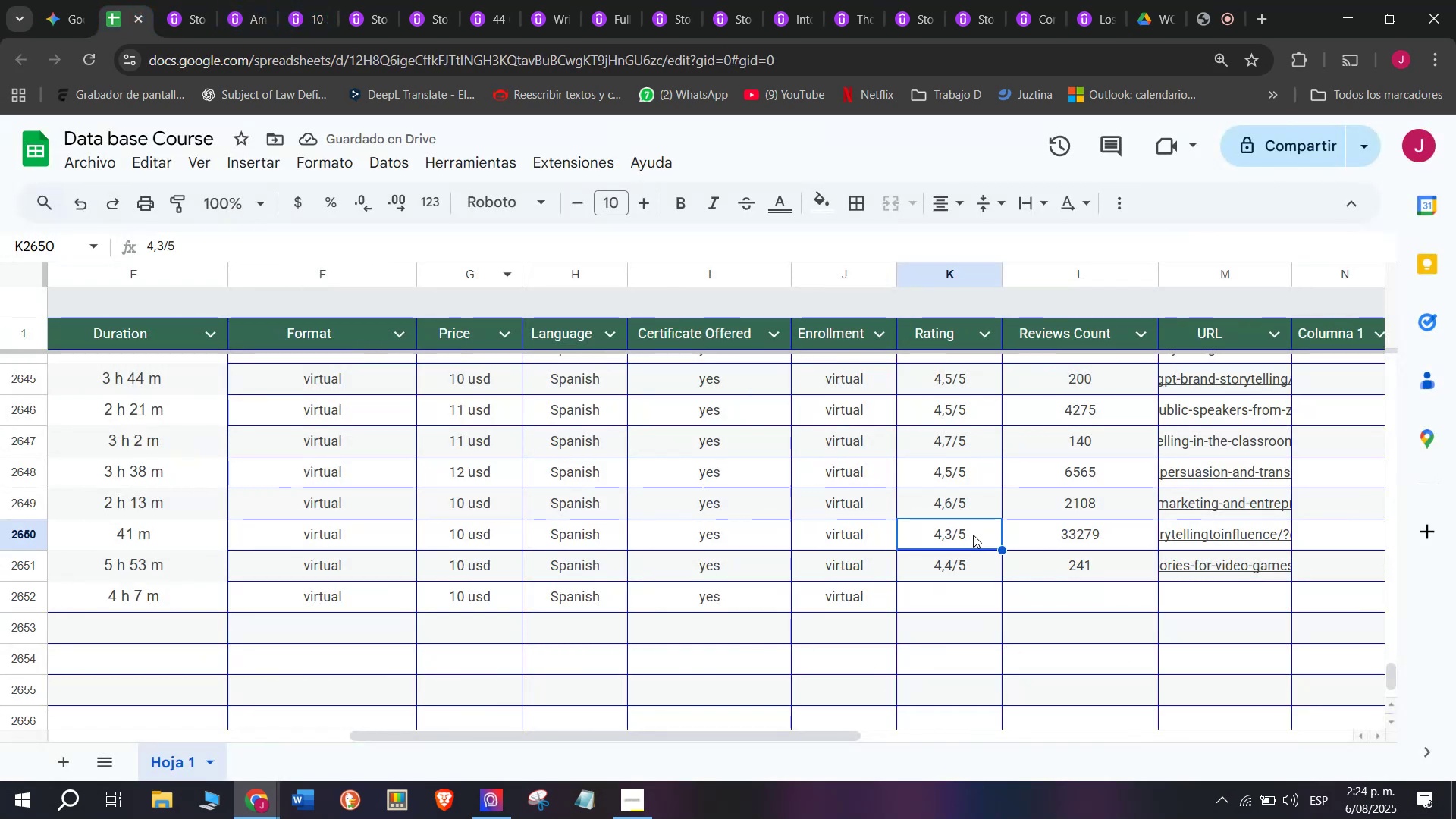 
key(Break)
 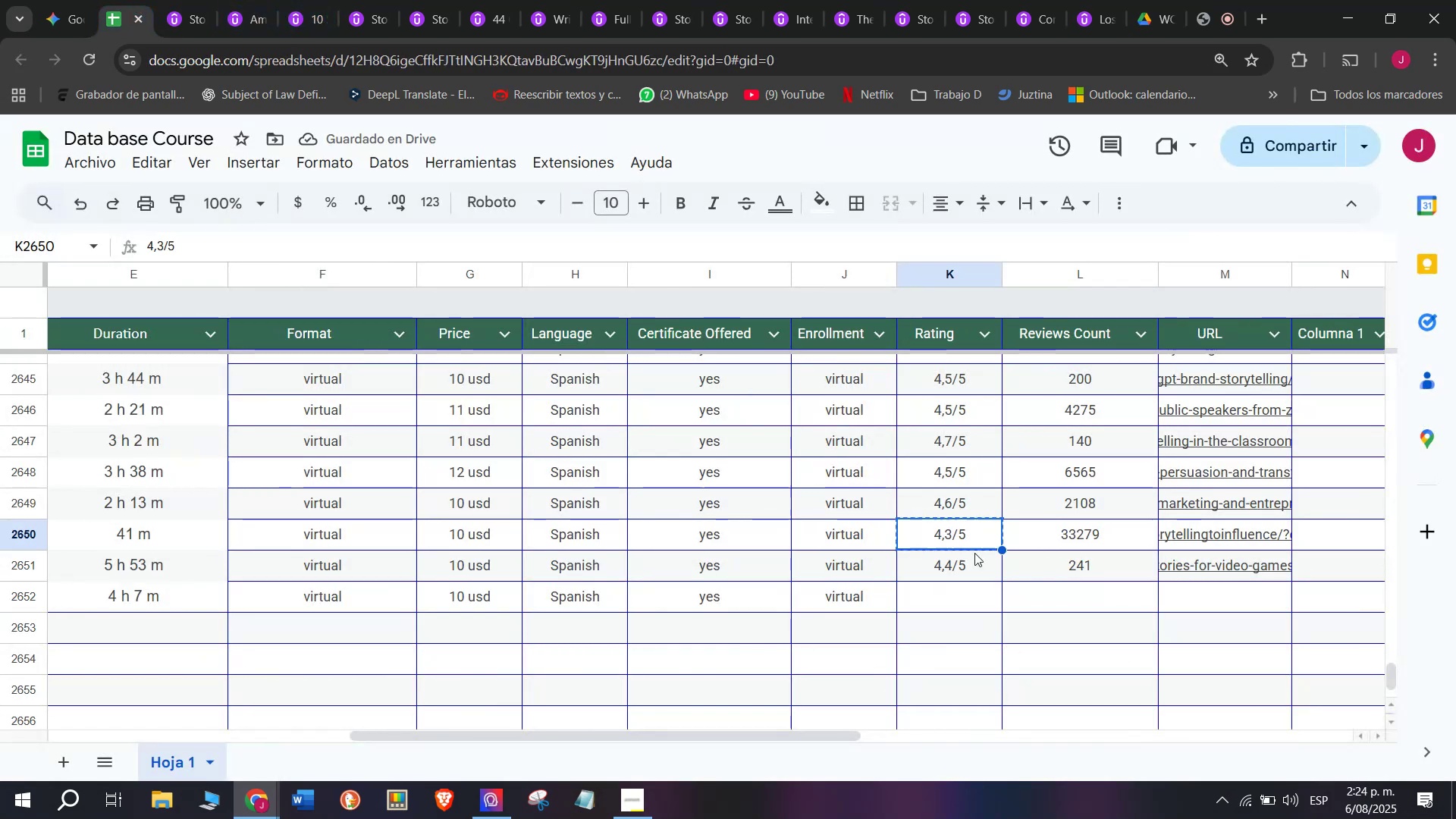 
key(Control+ControlLeft)
 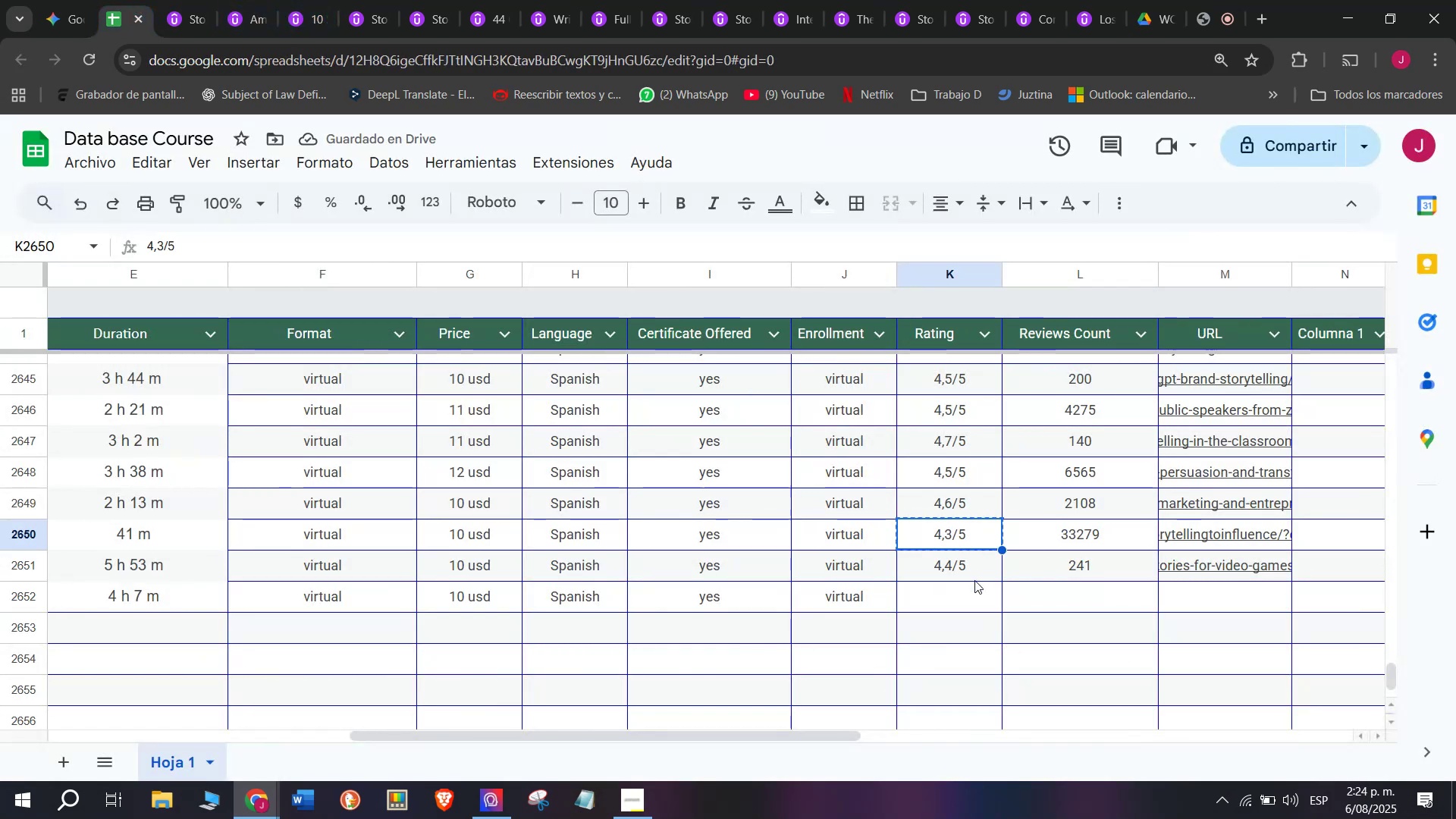 
key(Control+C)
 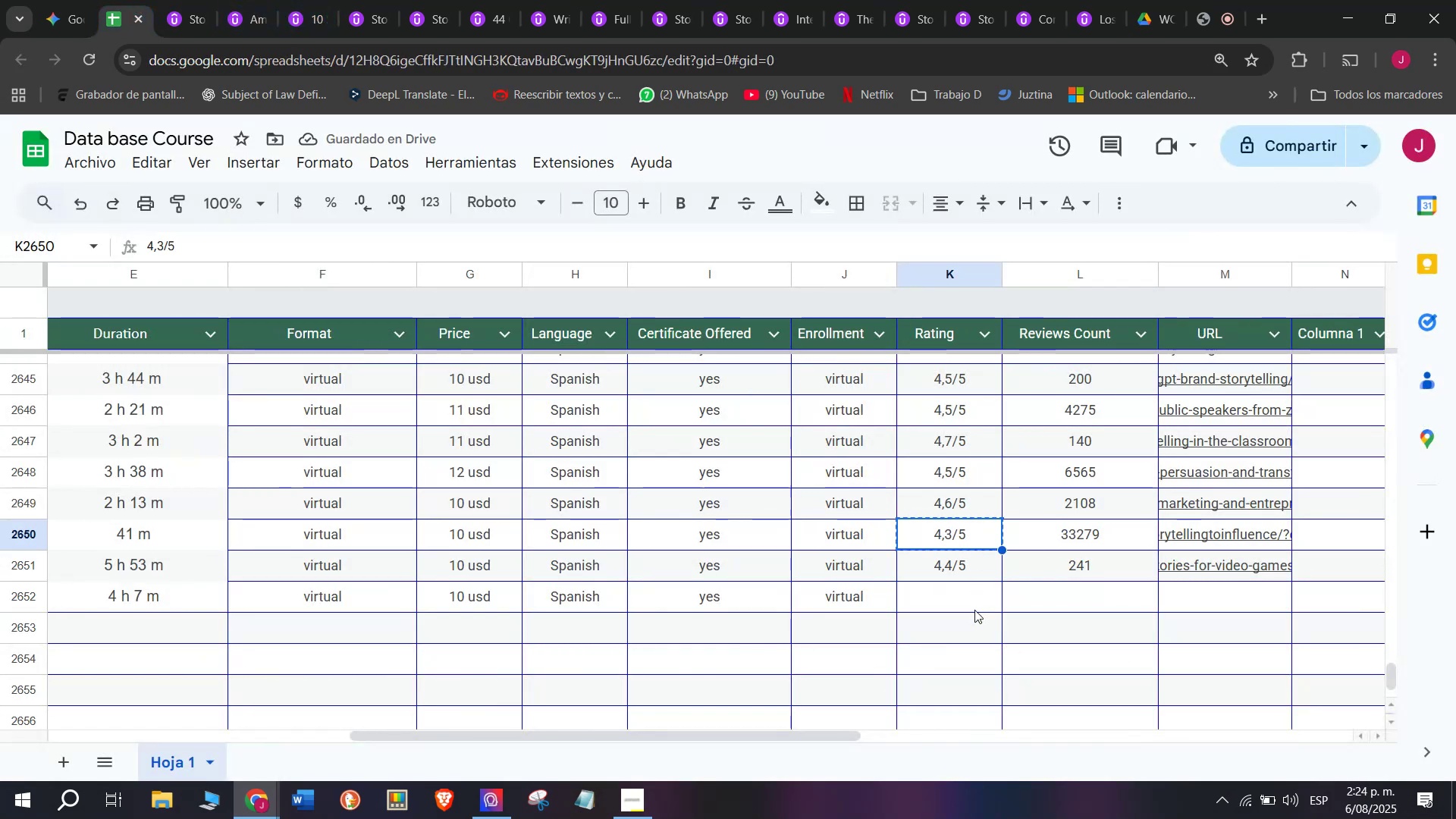 
double_click([974, 610])
 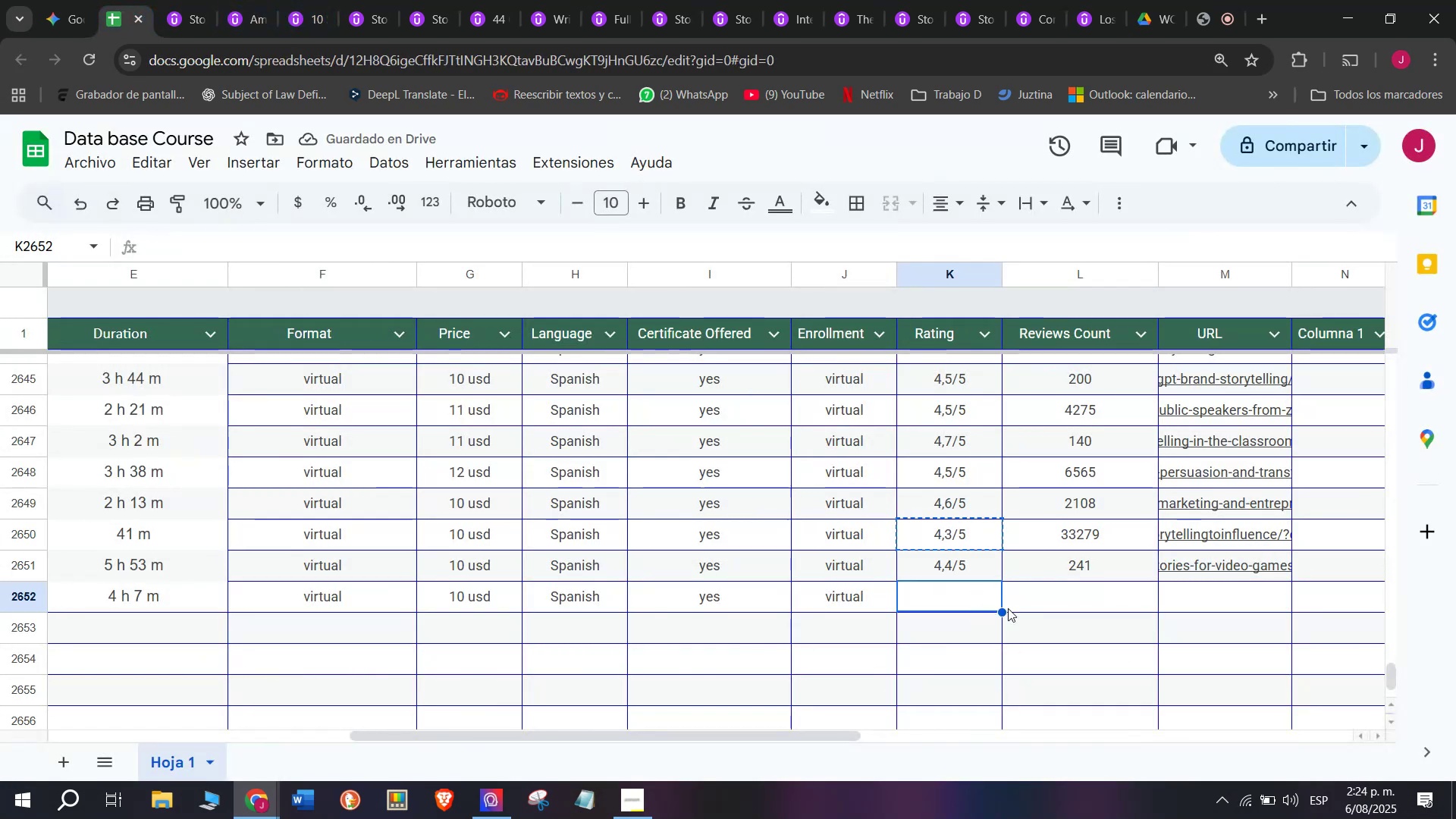 
key(Z)
 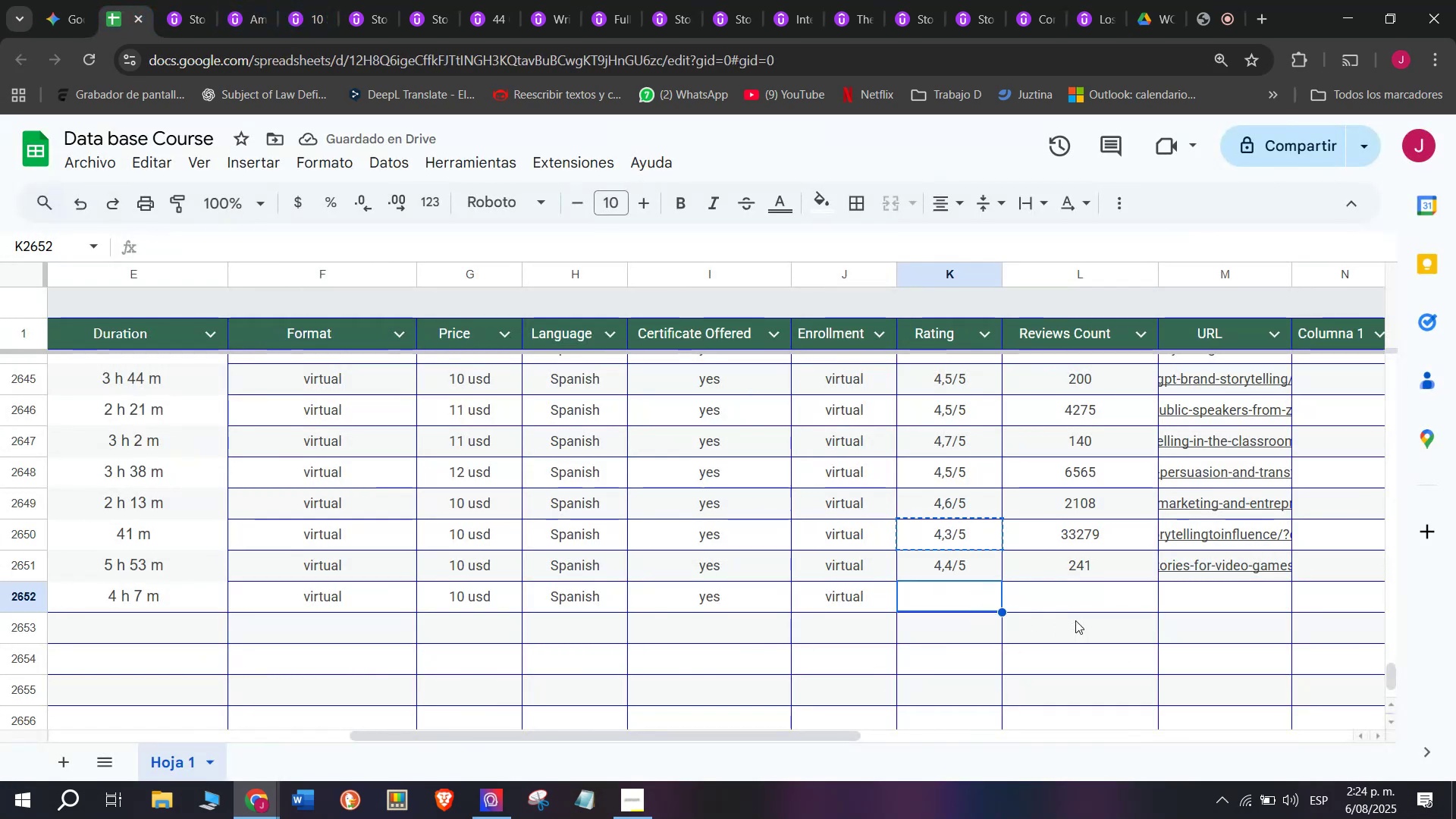 
key(Control+ControlLeft)
 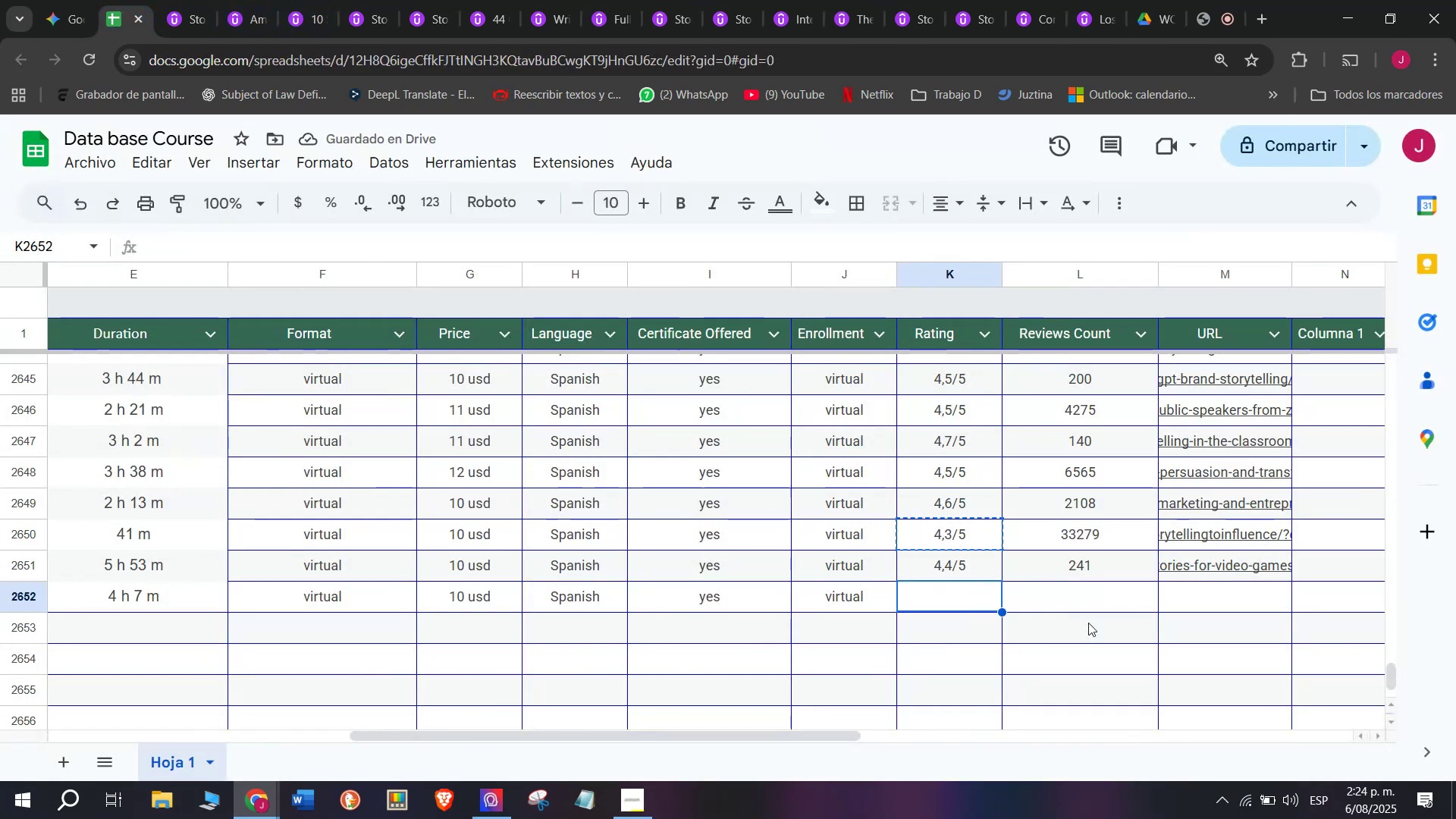 
key(Control+V)
 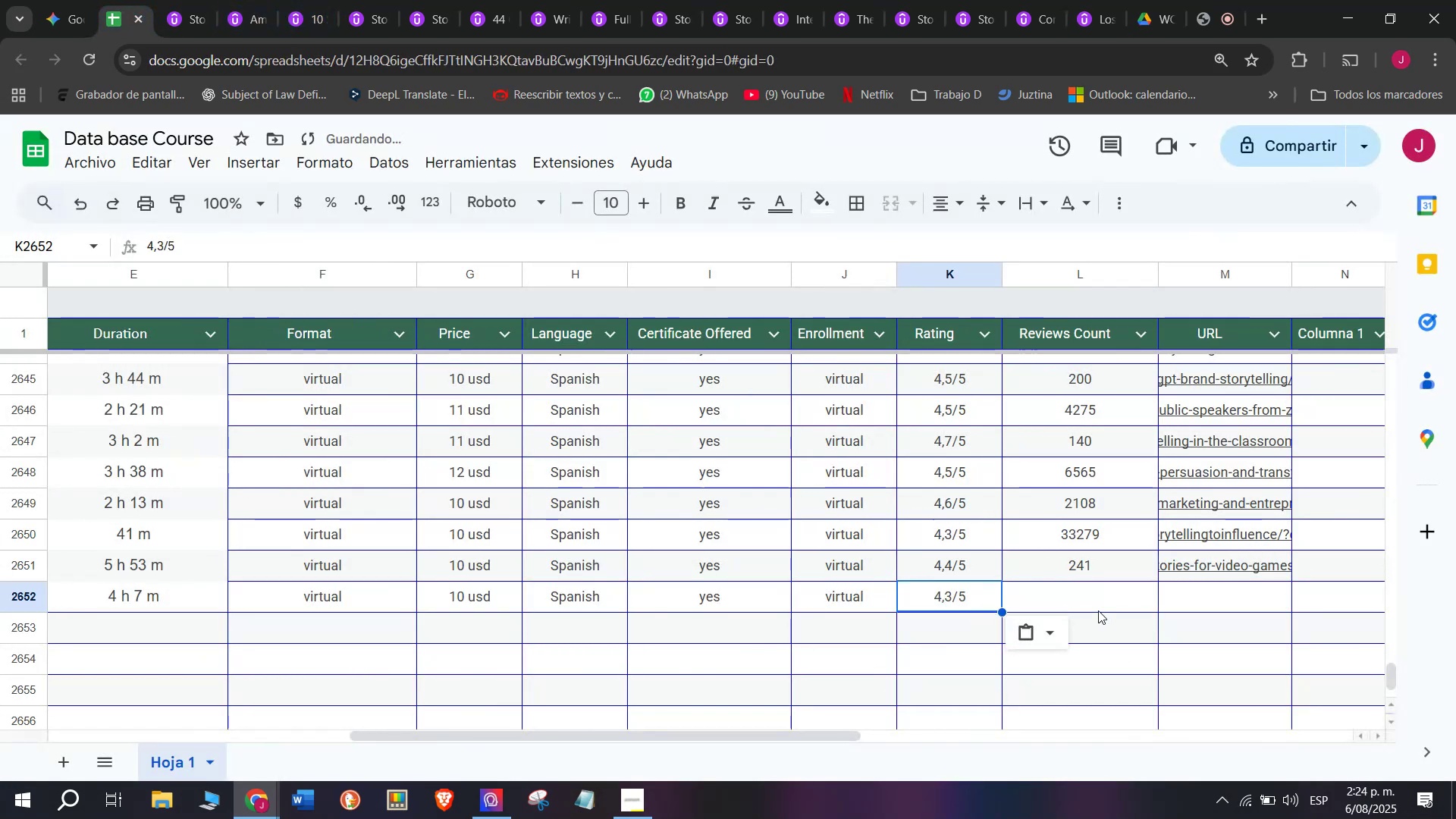 
left_click([1098, 610])
 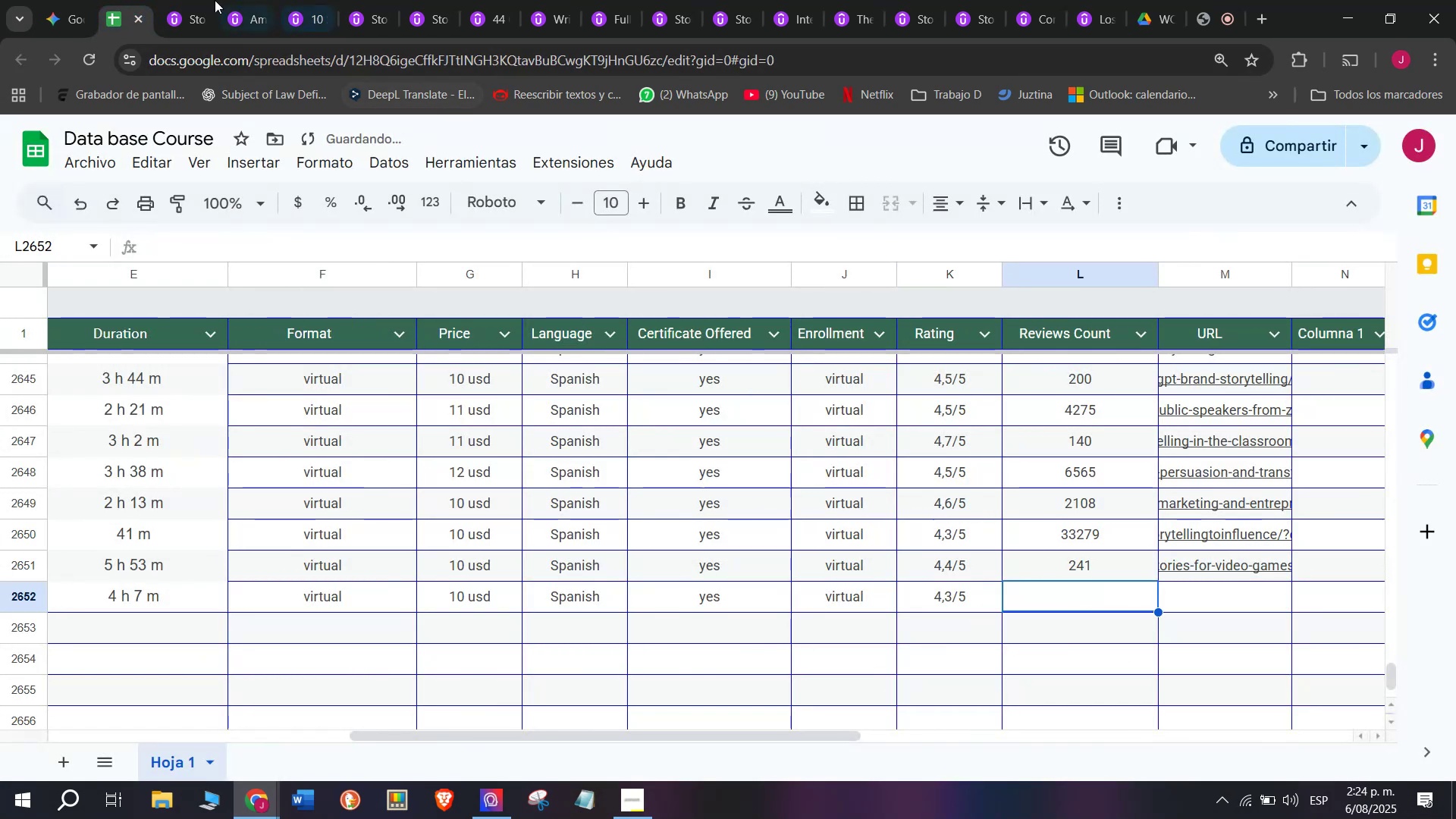 
left_click([179, 0])
 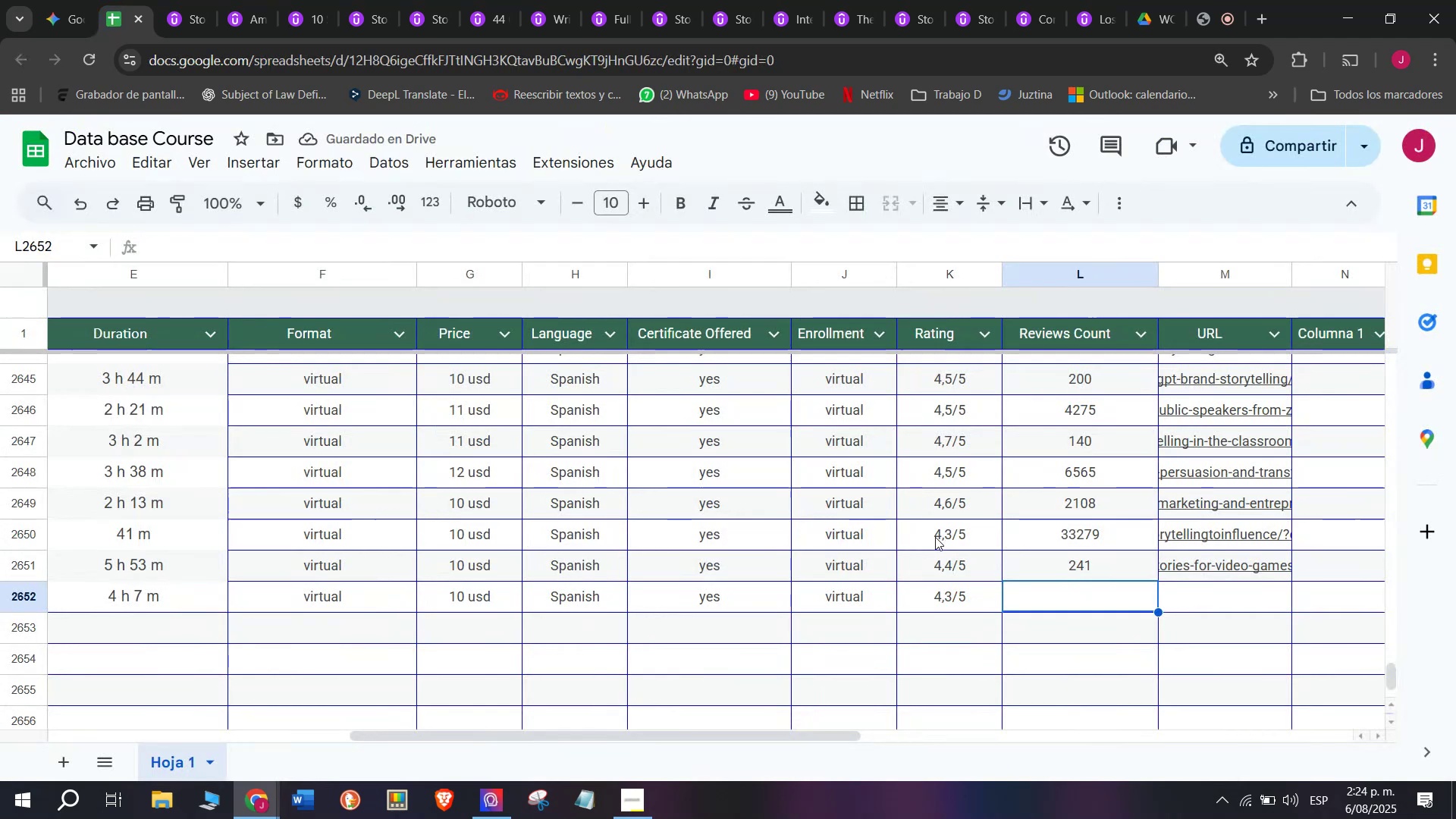 
type(253)
 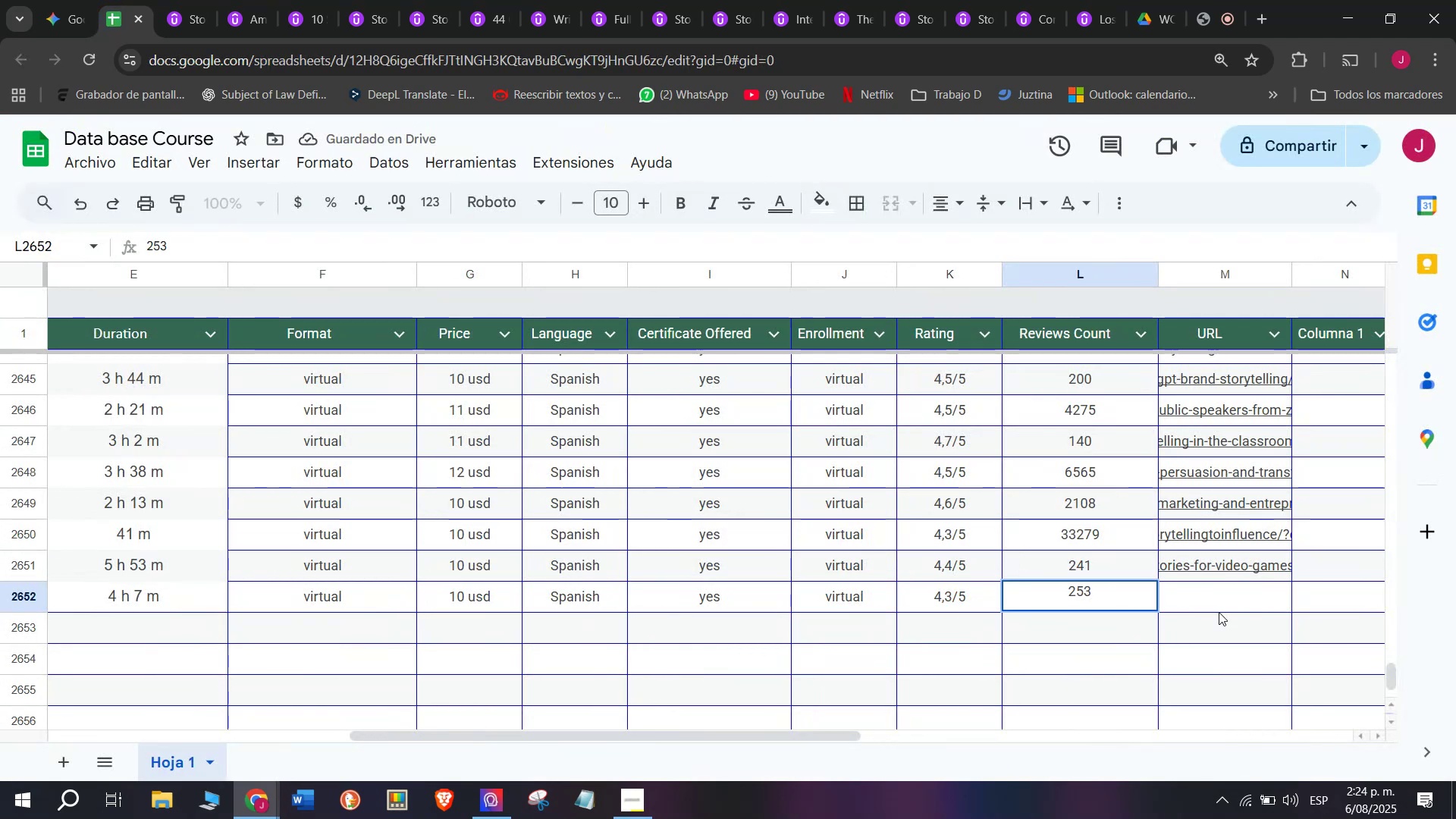 
left_click([1229, 592])
 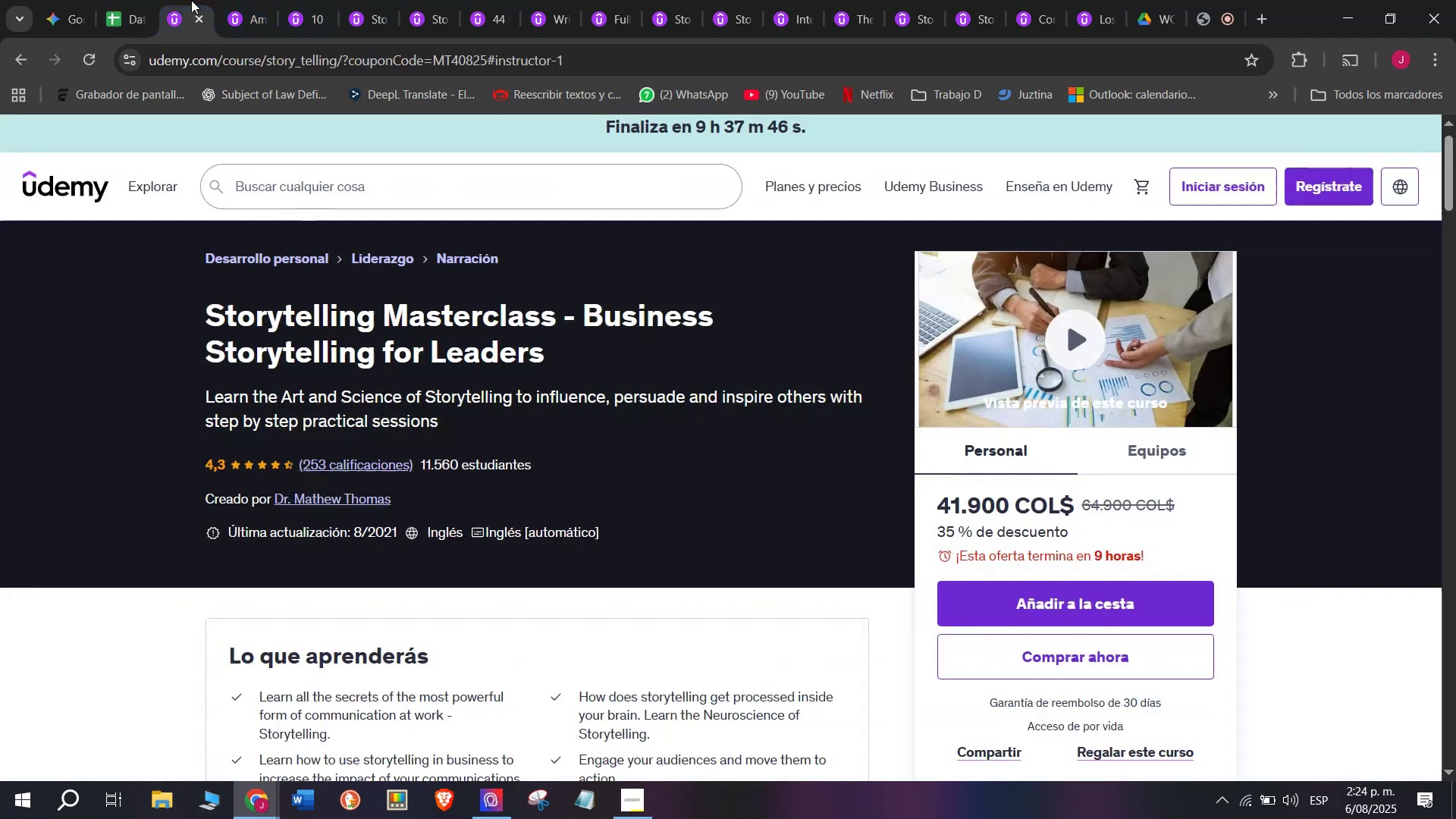 
double_click([216, 59])
 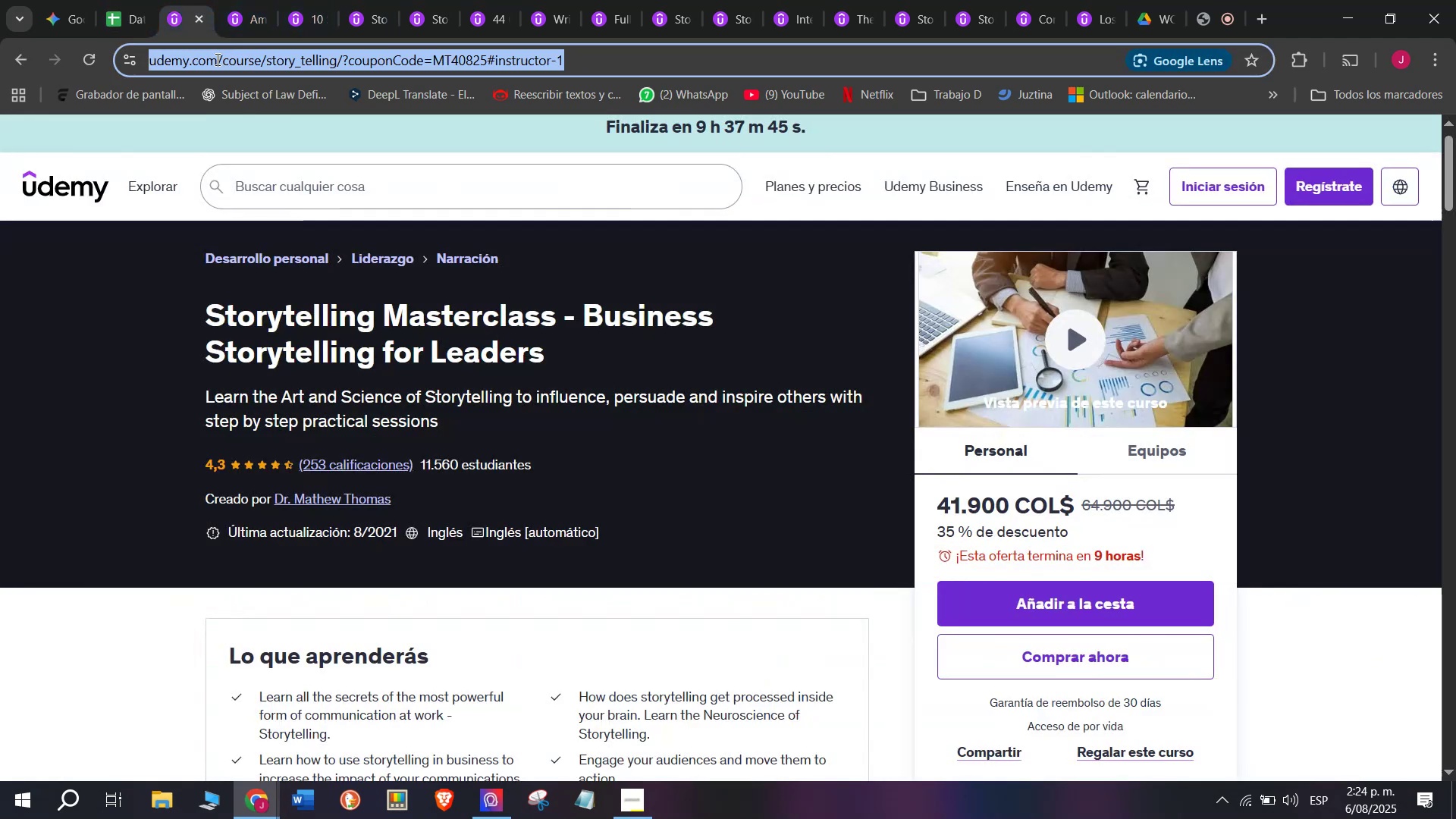 
triple_click([216, 59])
 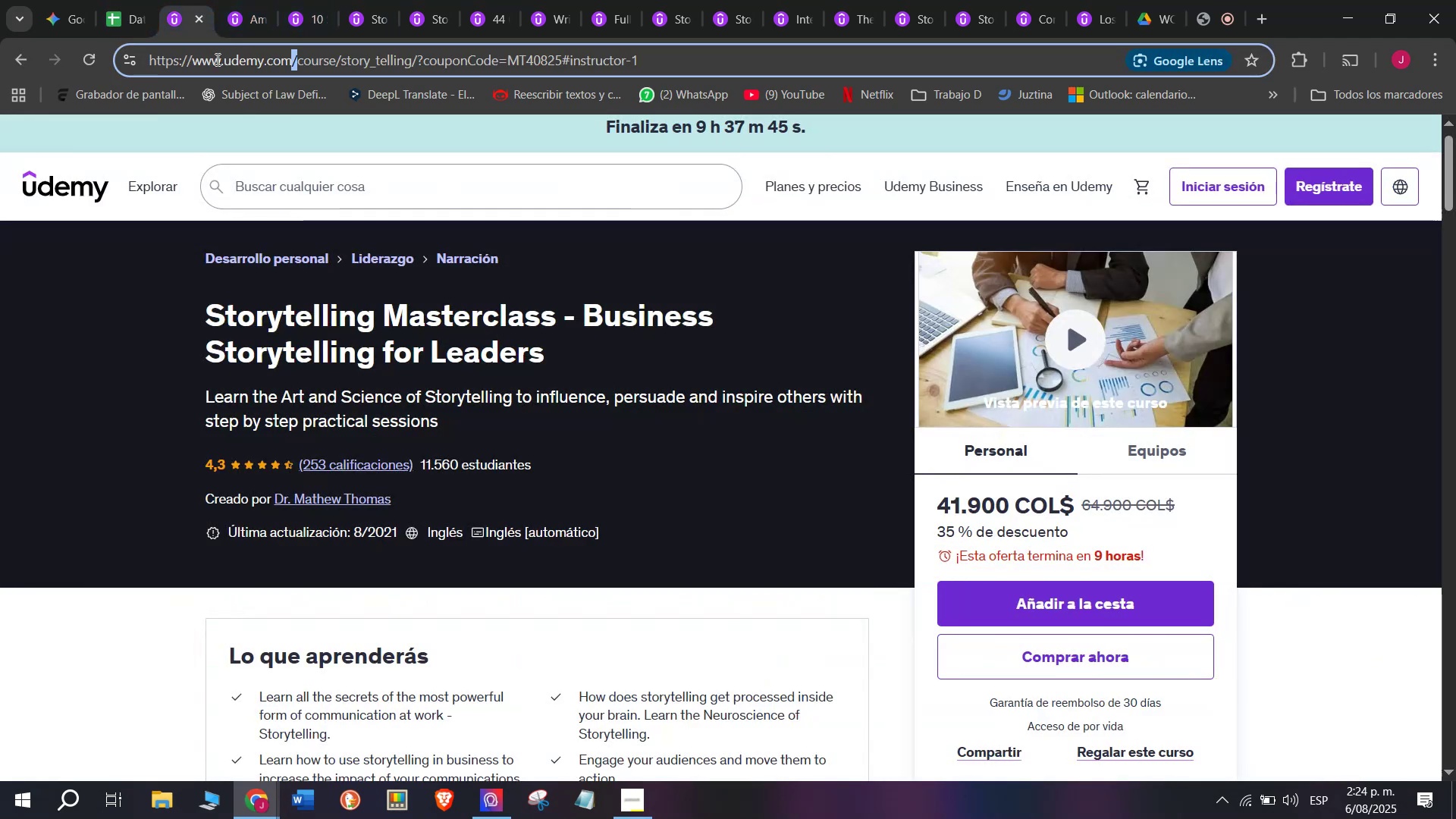 
triple_click([216, 59])
 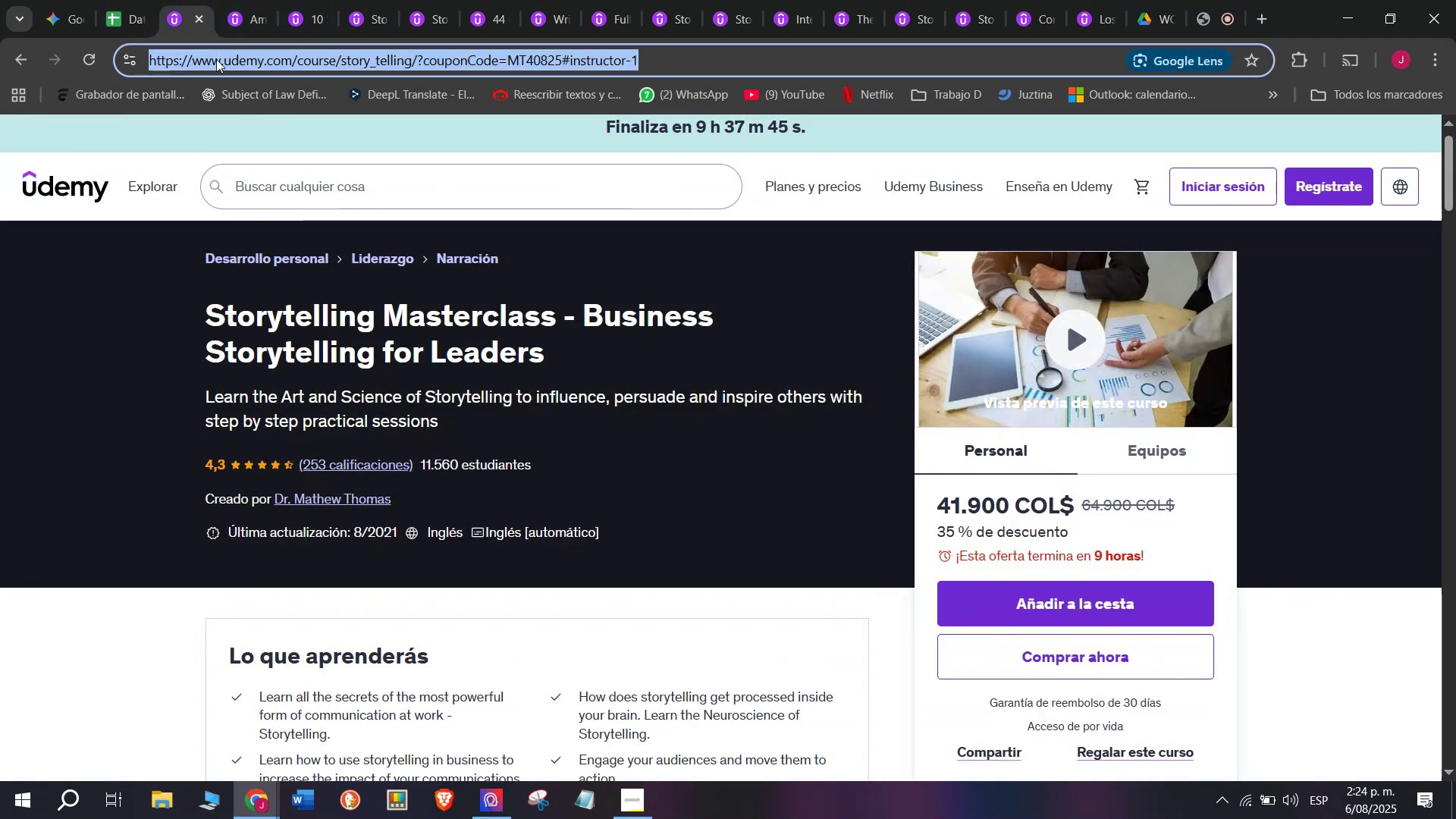 
key(Control+ControlLeft)
 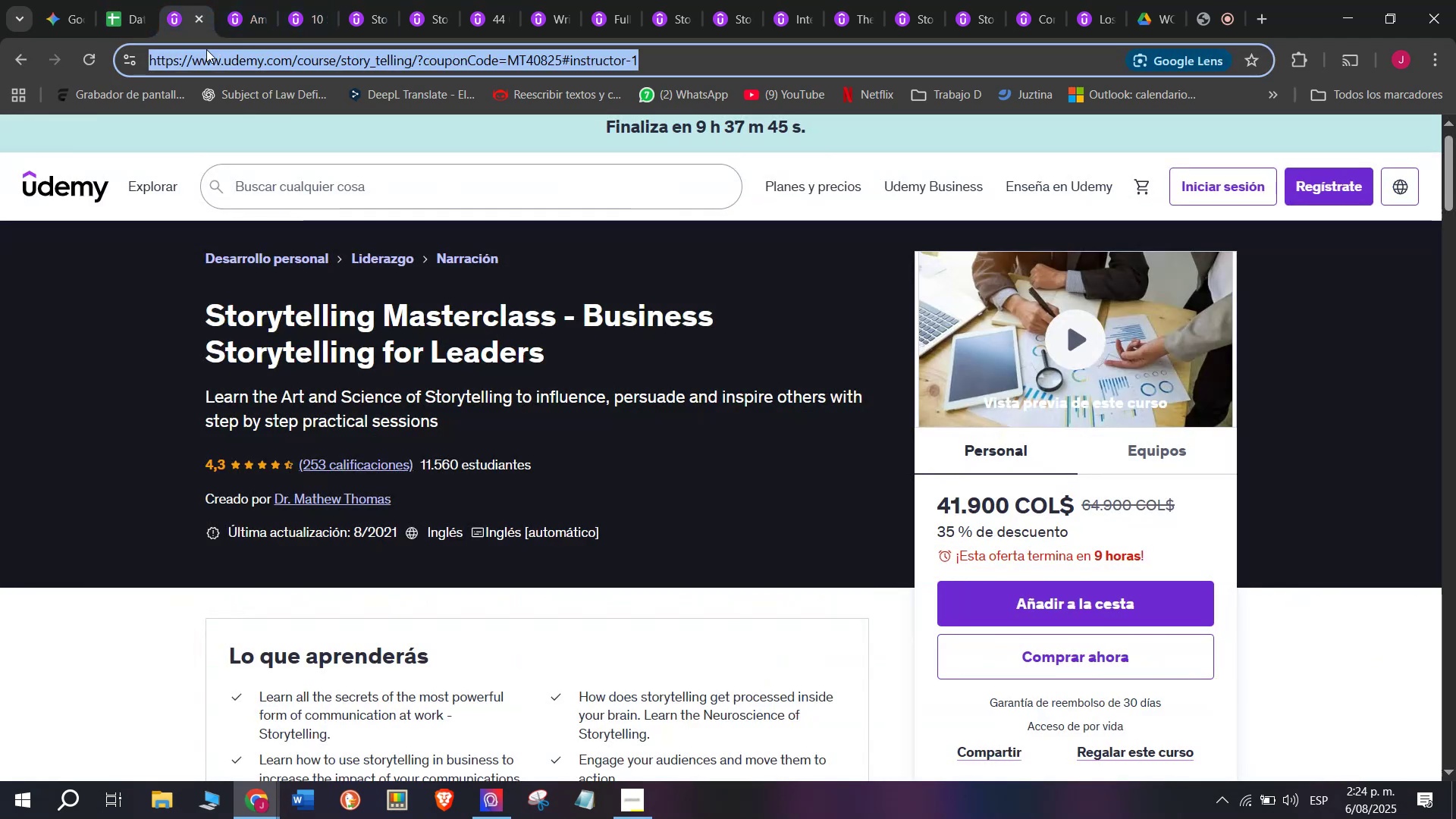 
key(Break)
 